 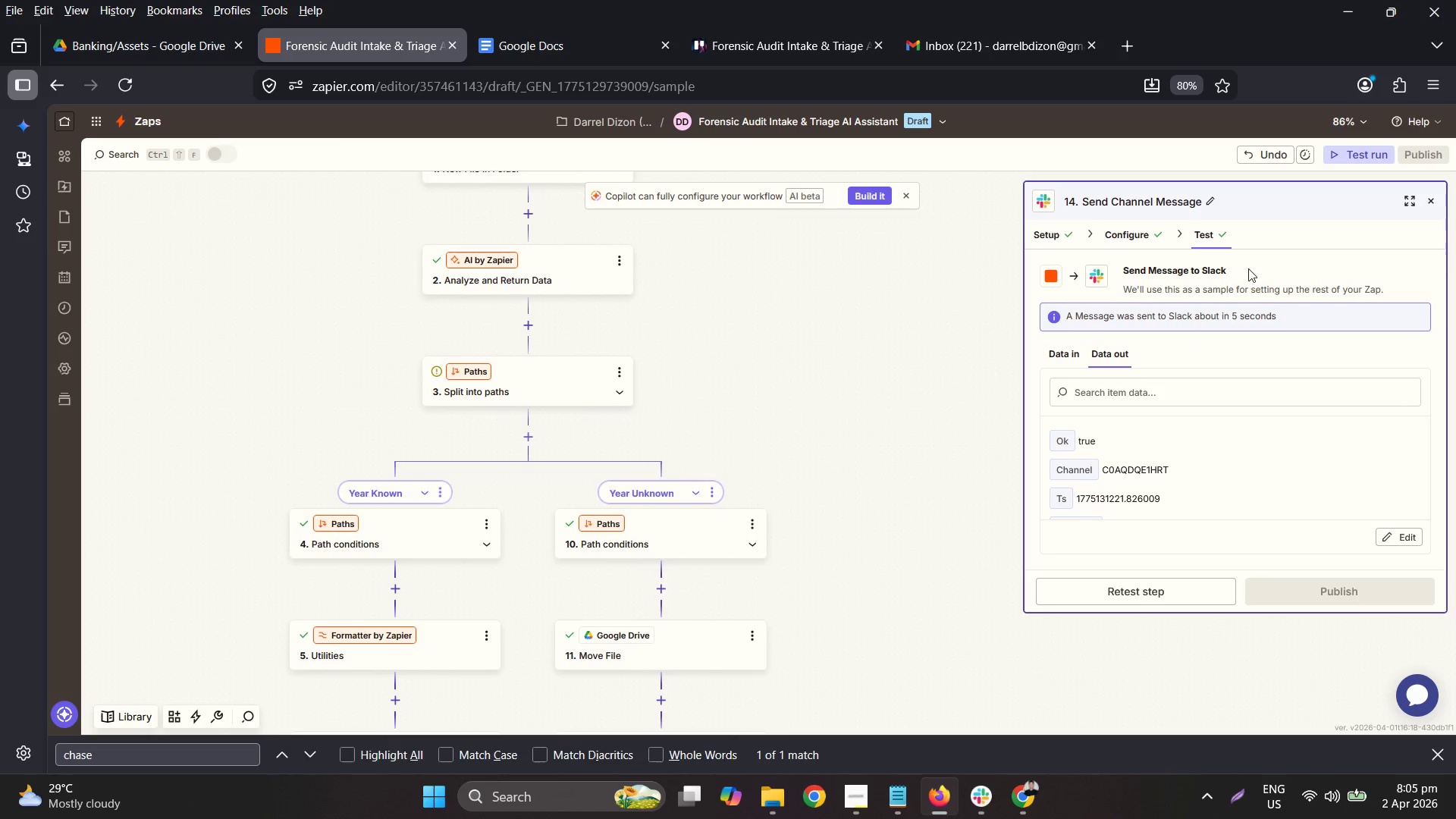 
scroll: coordinate [824, 325], scroll_direction: up, amount: 6.0
 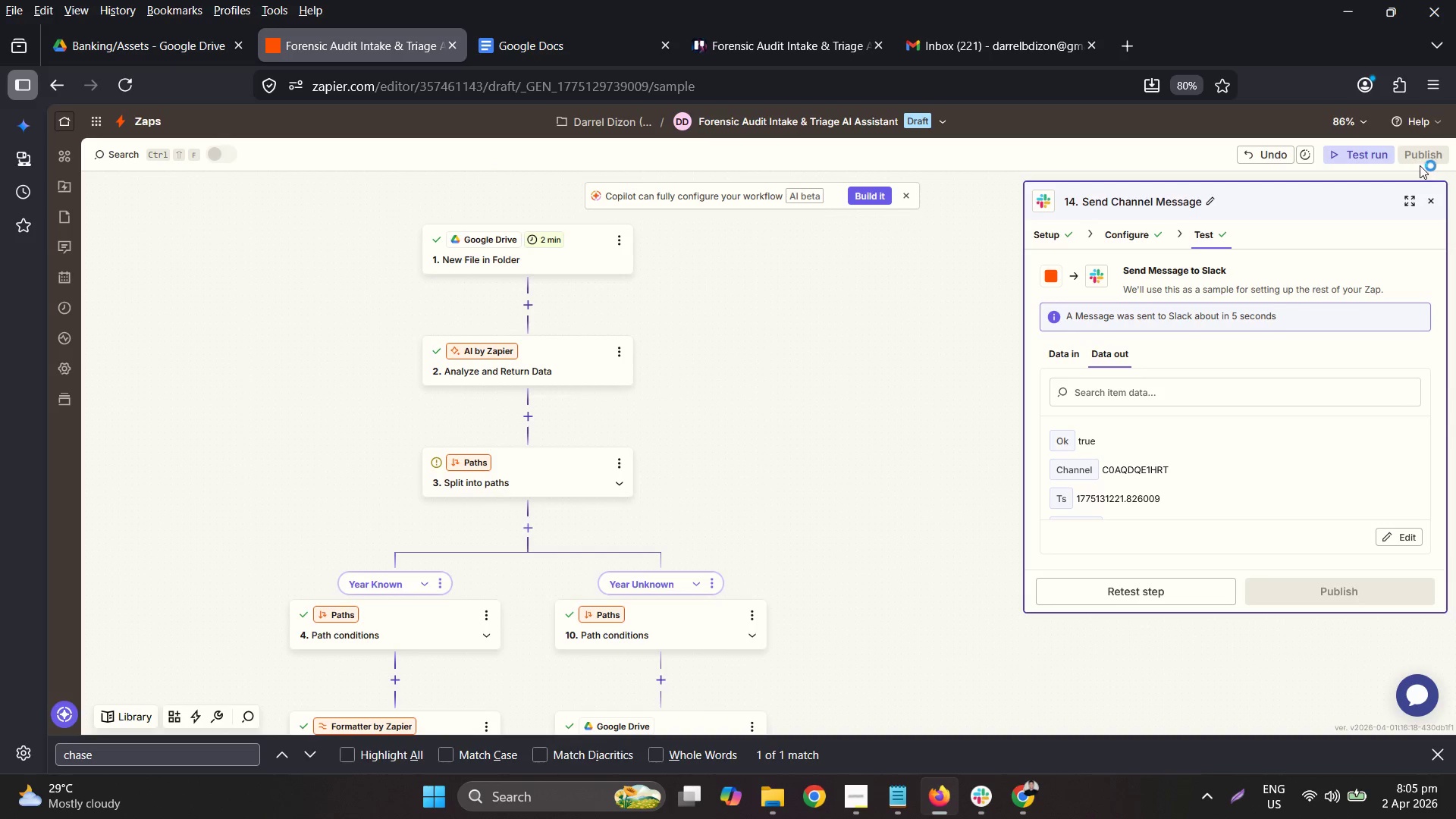 
double_click([1423, 155])
 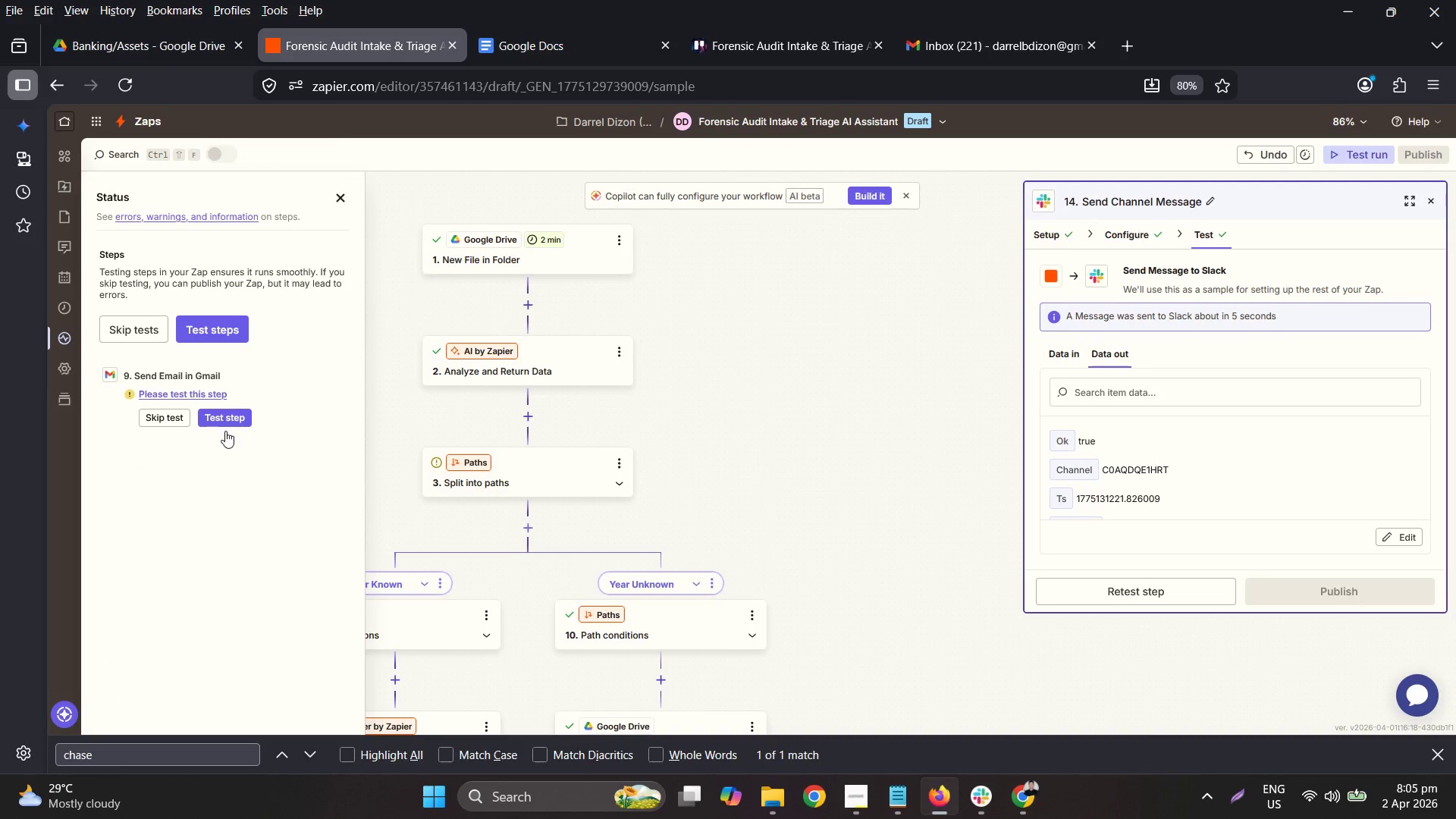 
left_click([227, 419])
 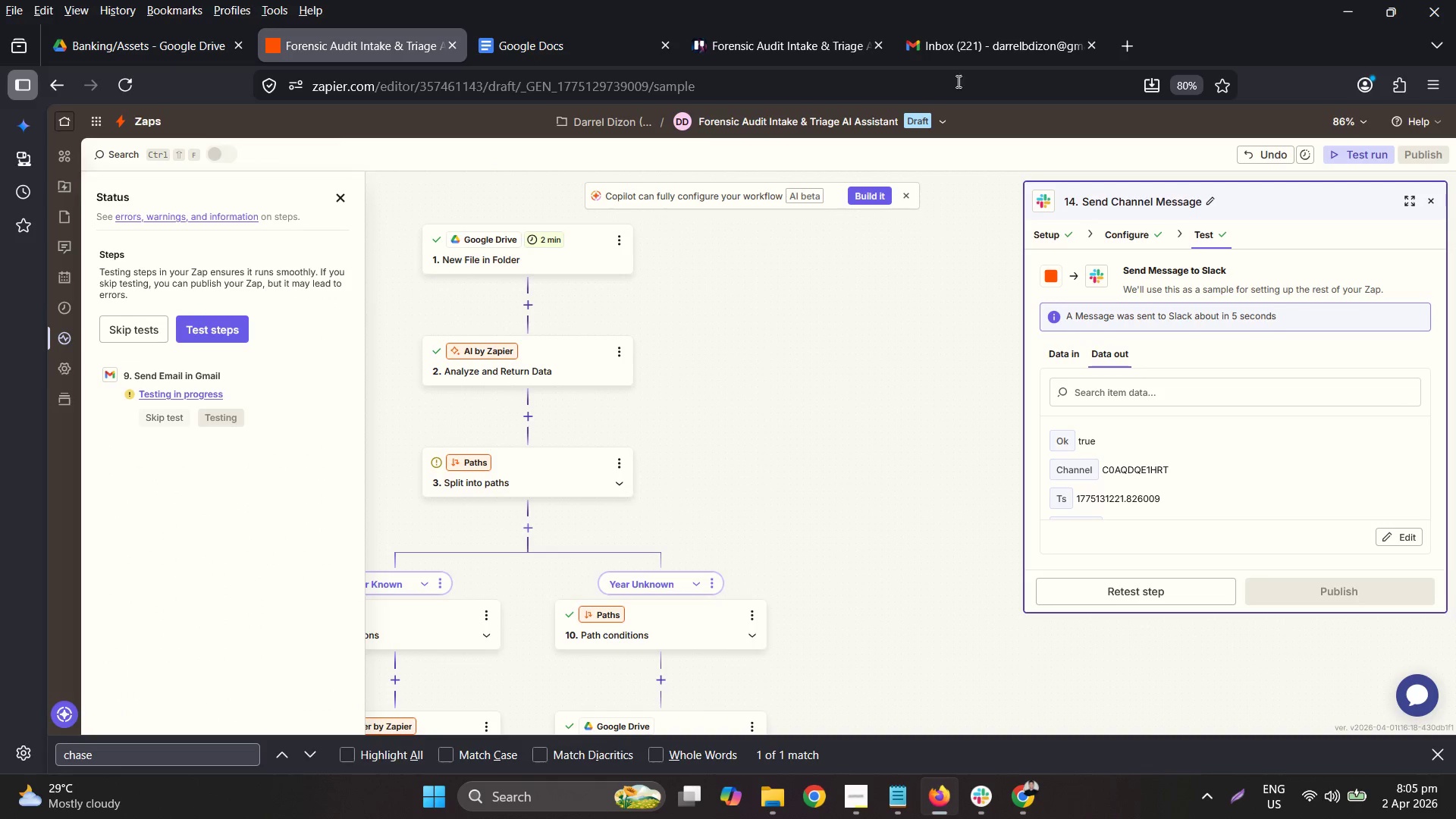 
mouse_move([1035, 42])
 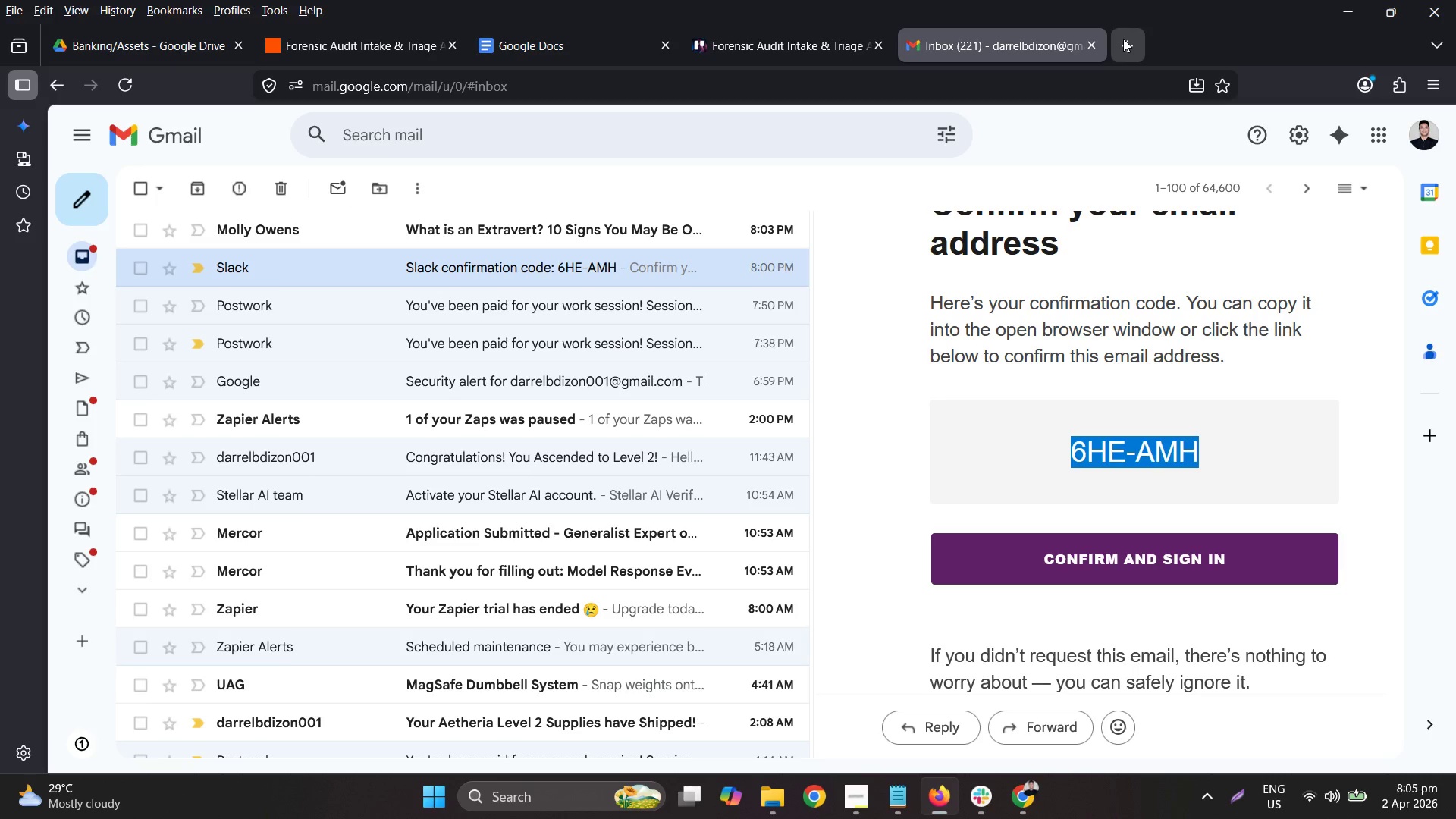 
left_click([1123, 39])
 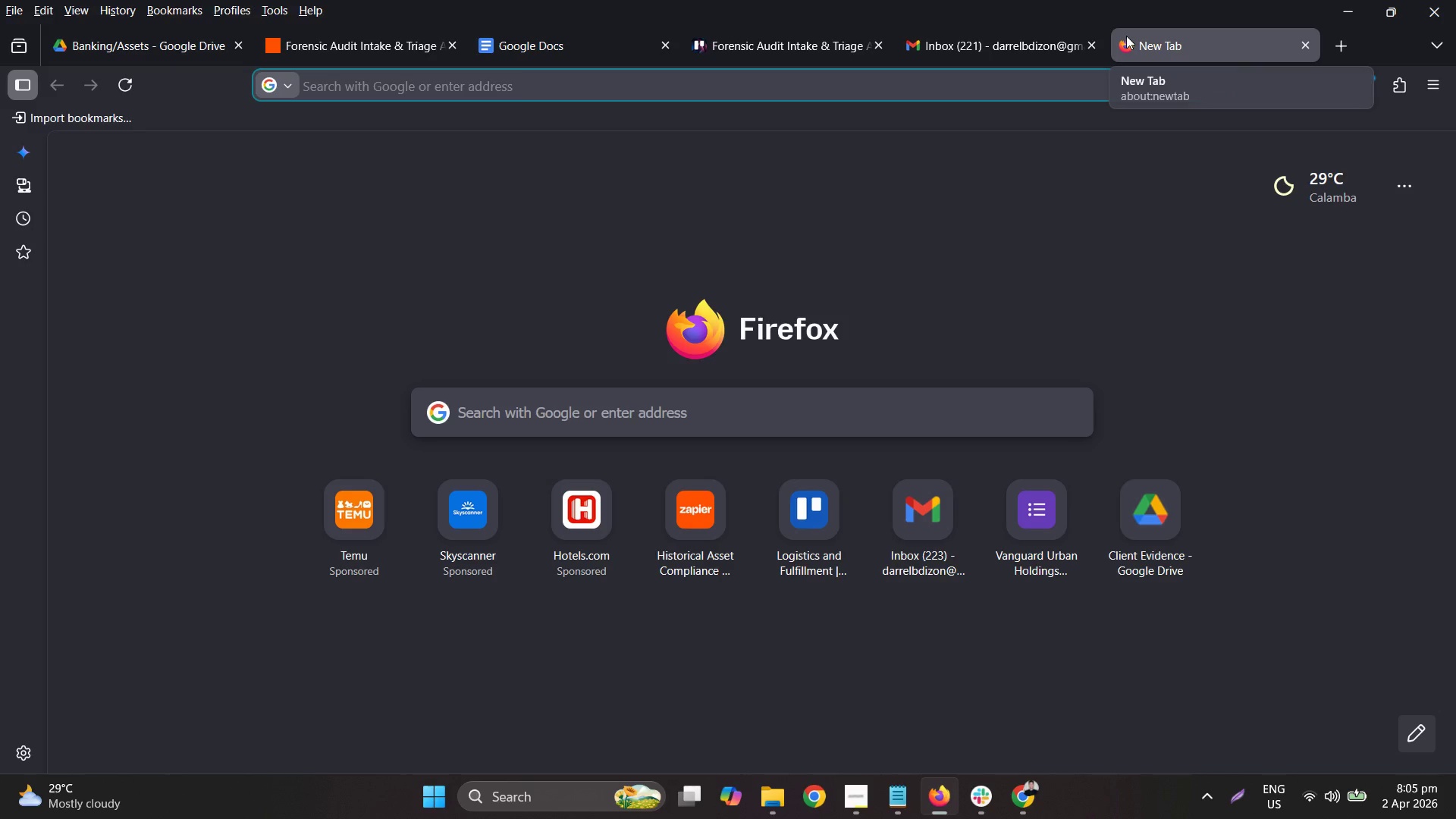 
key(G)
 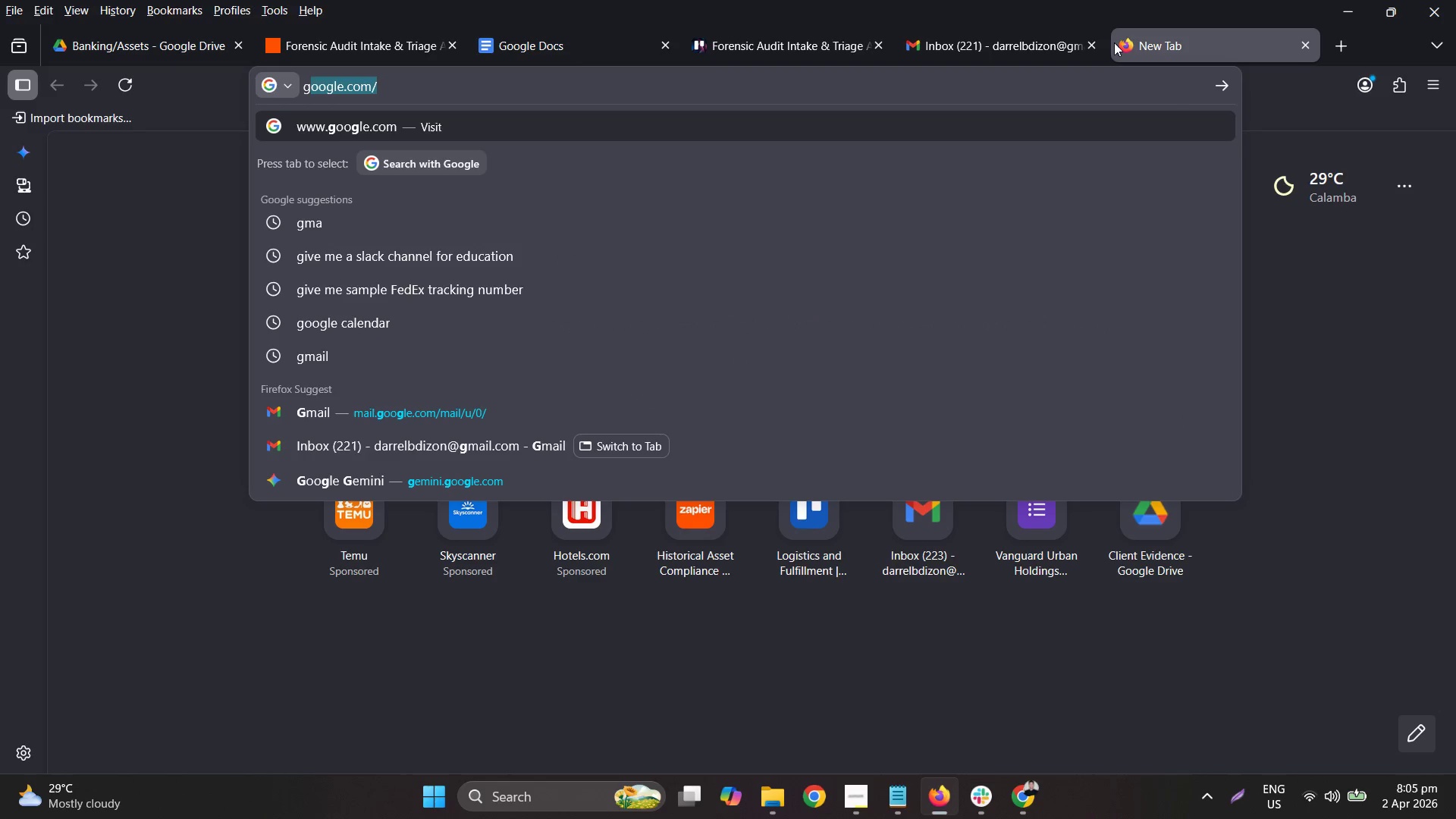 
key(M)
 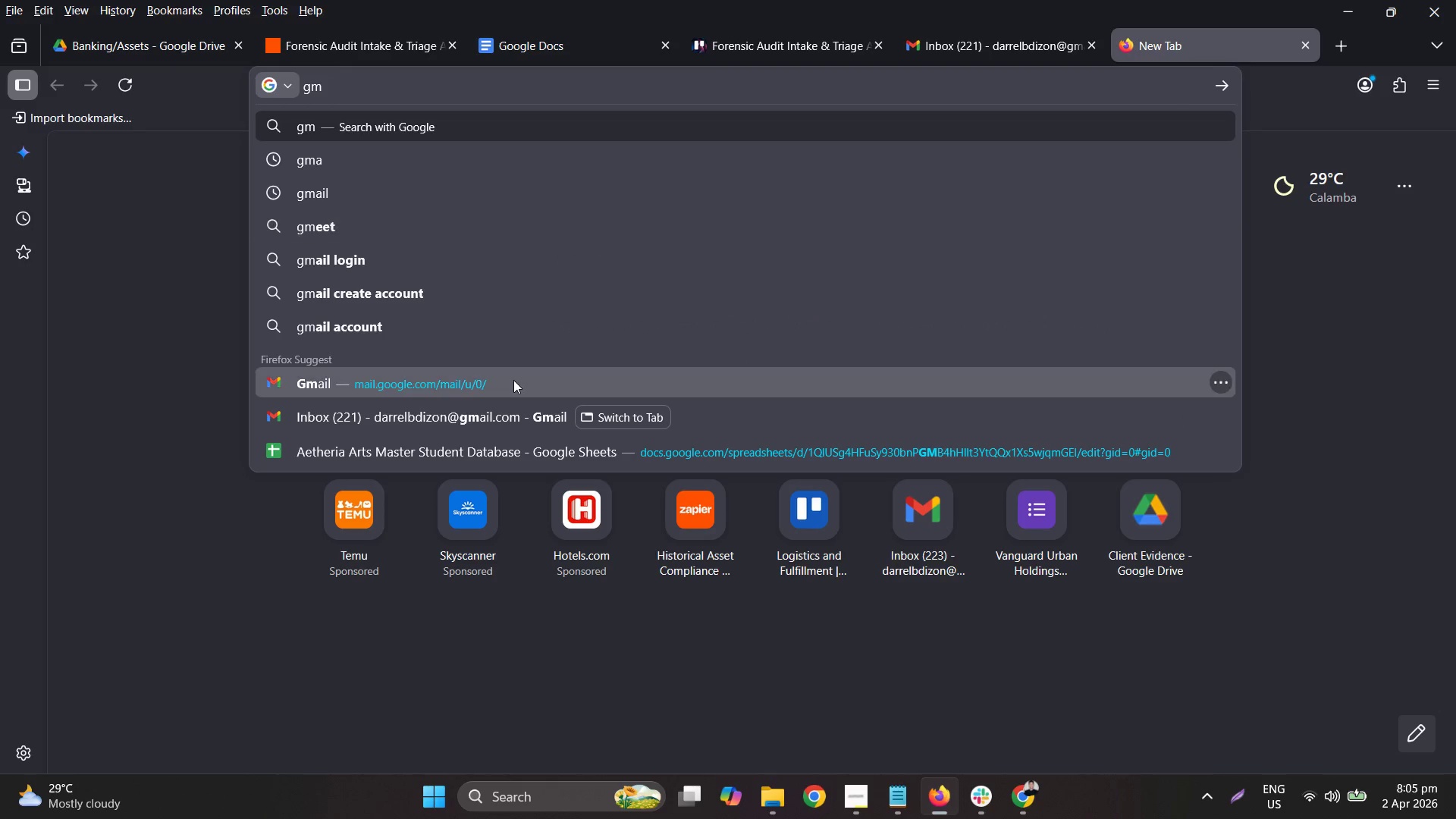 
left_click([513, 378])
 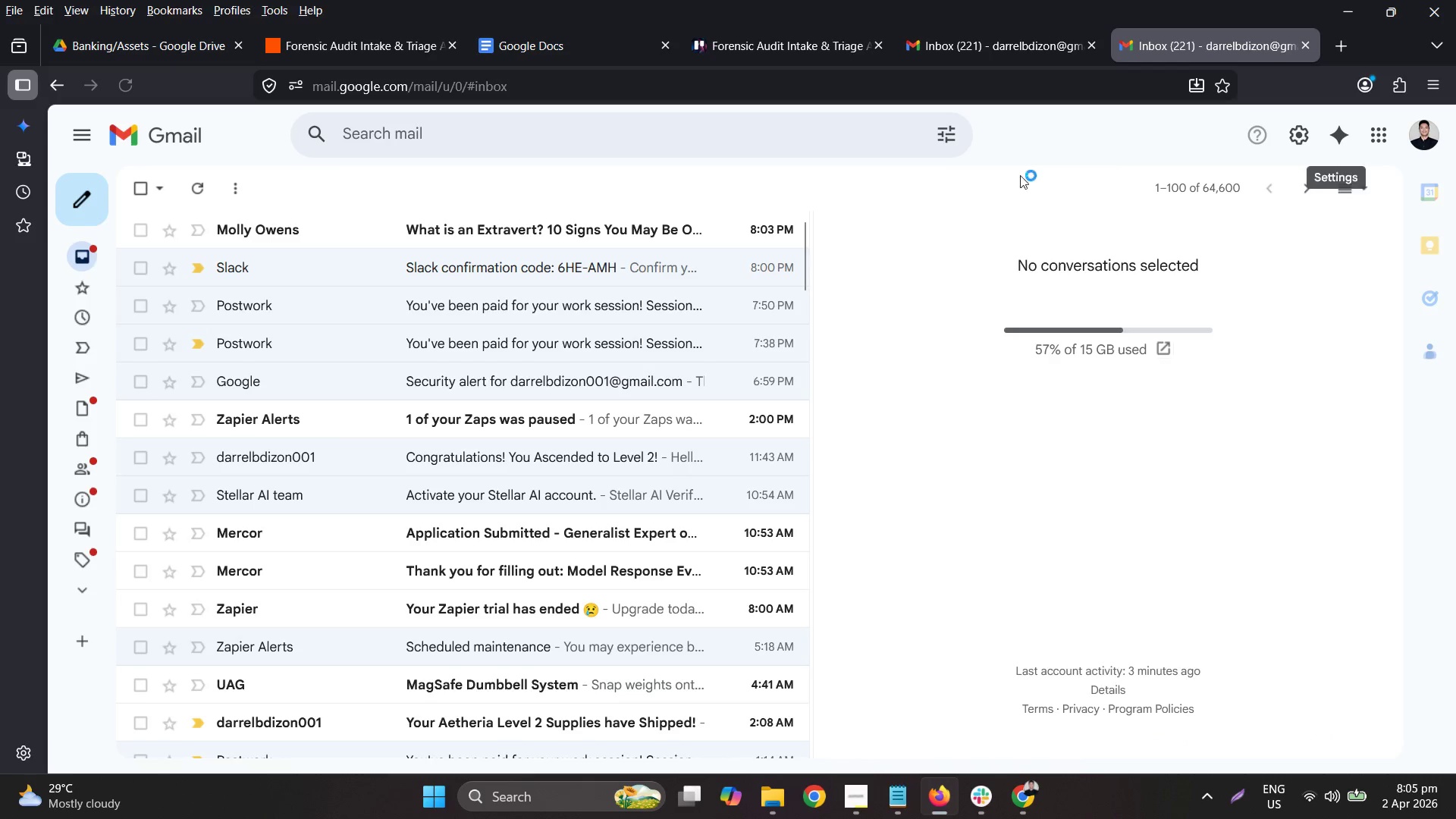 
left_click([1414, 143])
 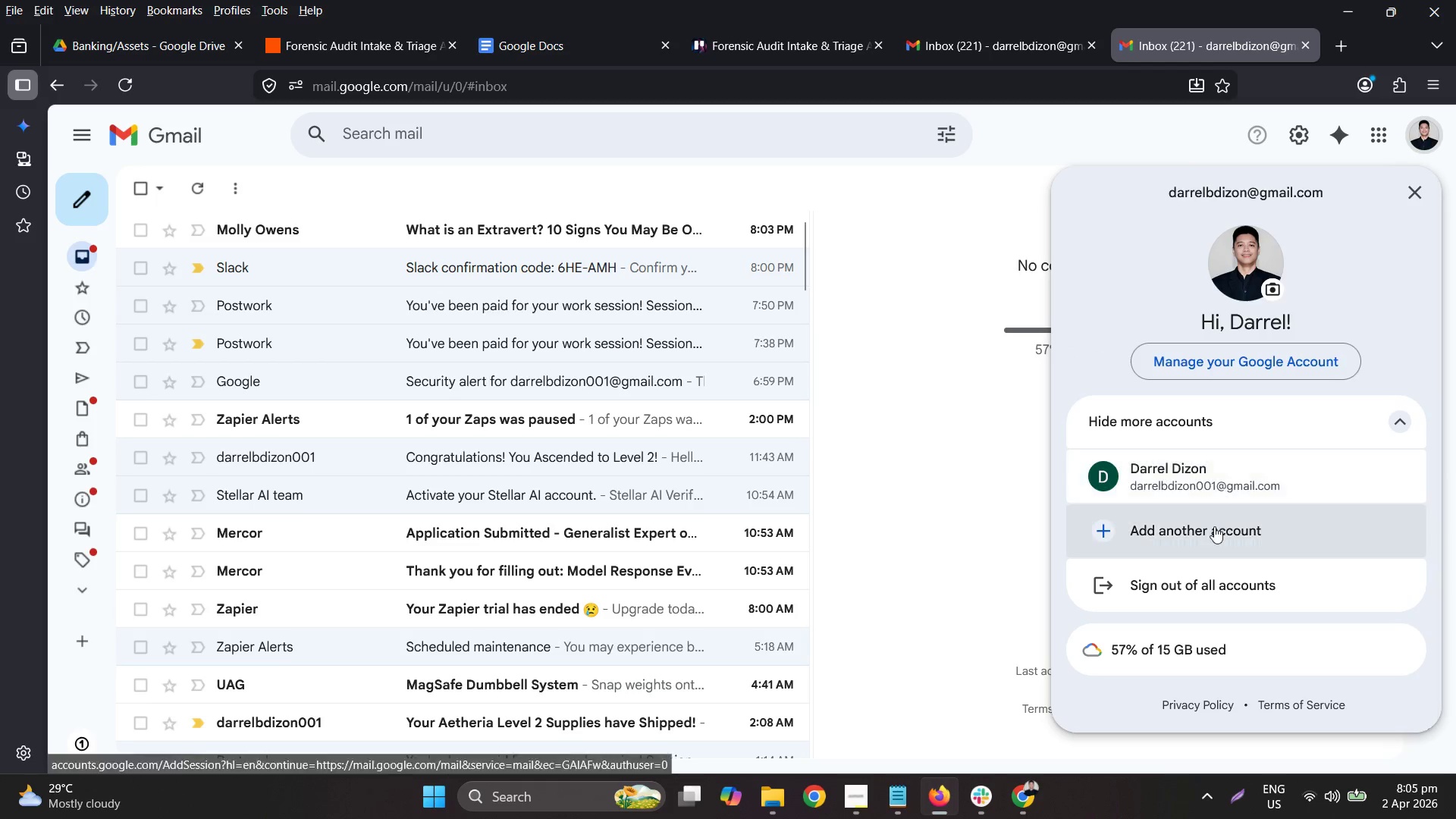 
left_click([1219, 475])
 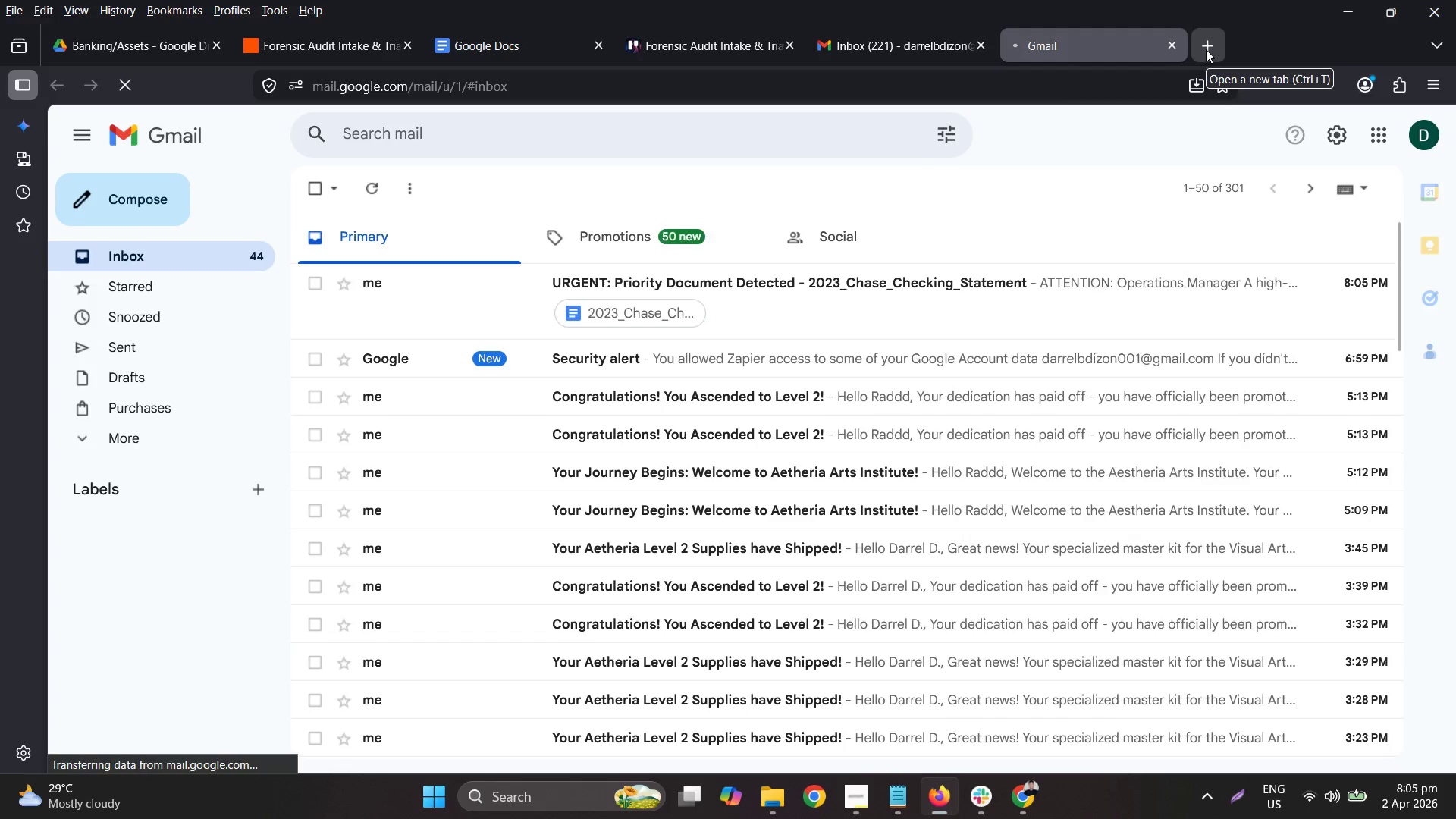 
left_click([912, 293])
 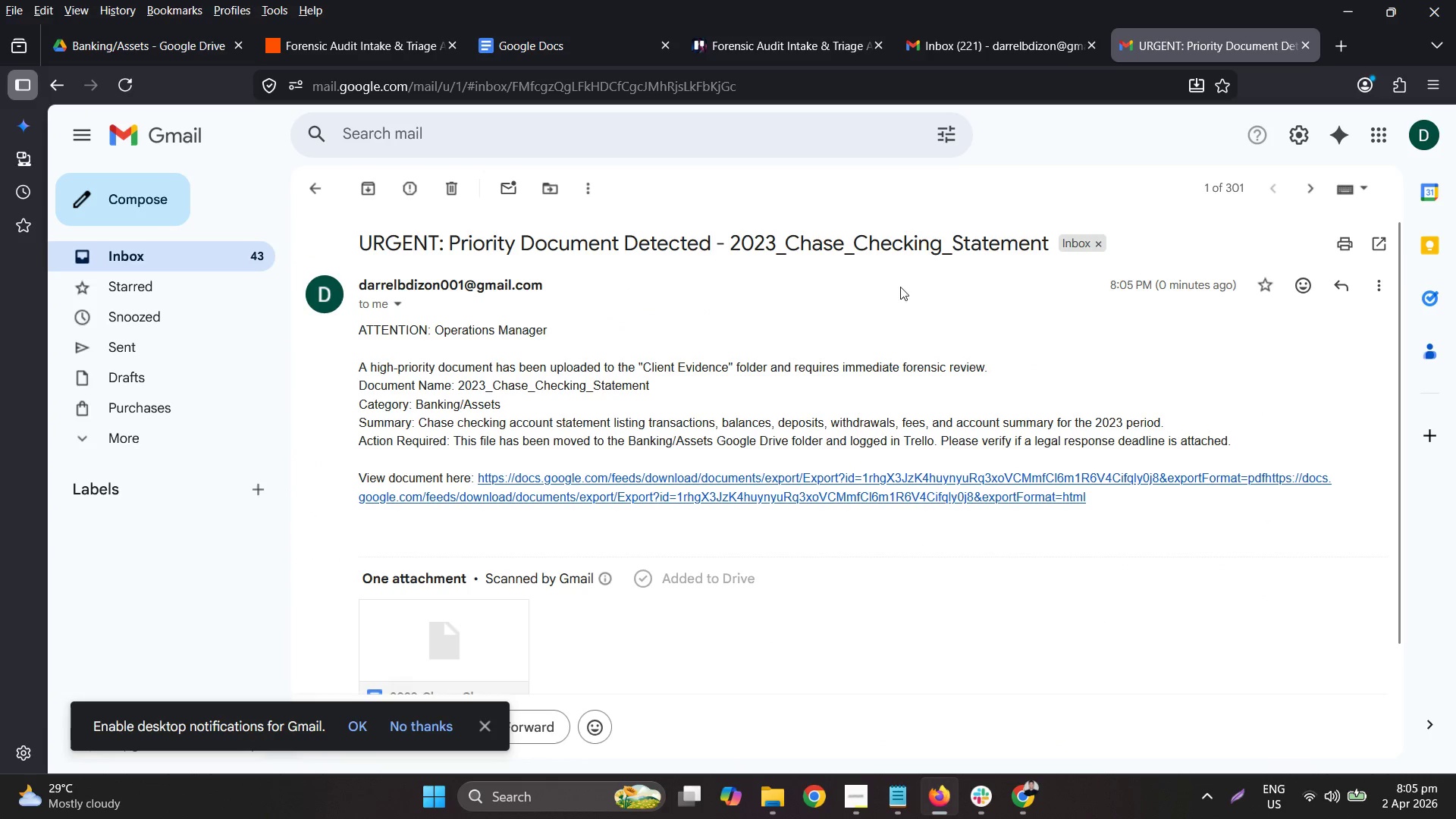 
left_click([641, 390])
 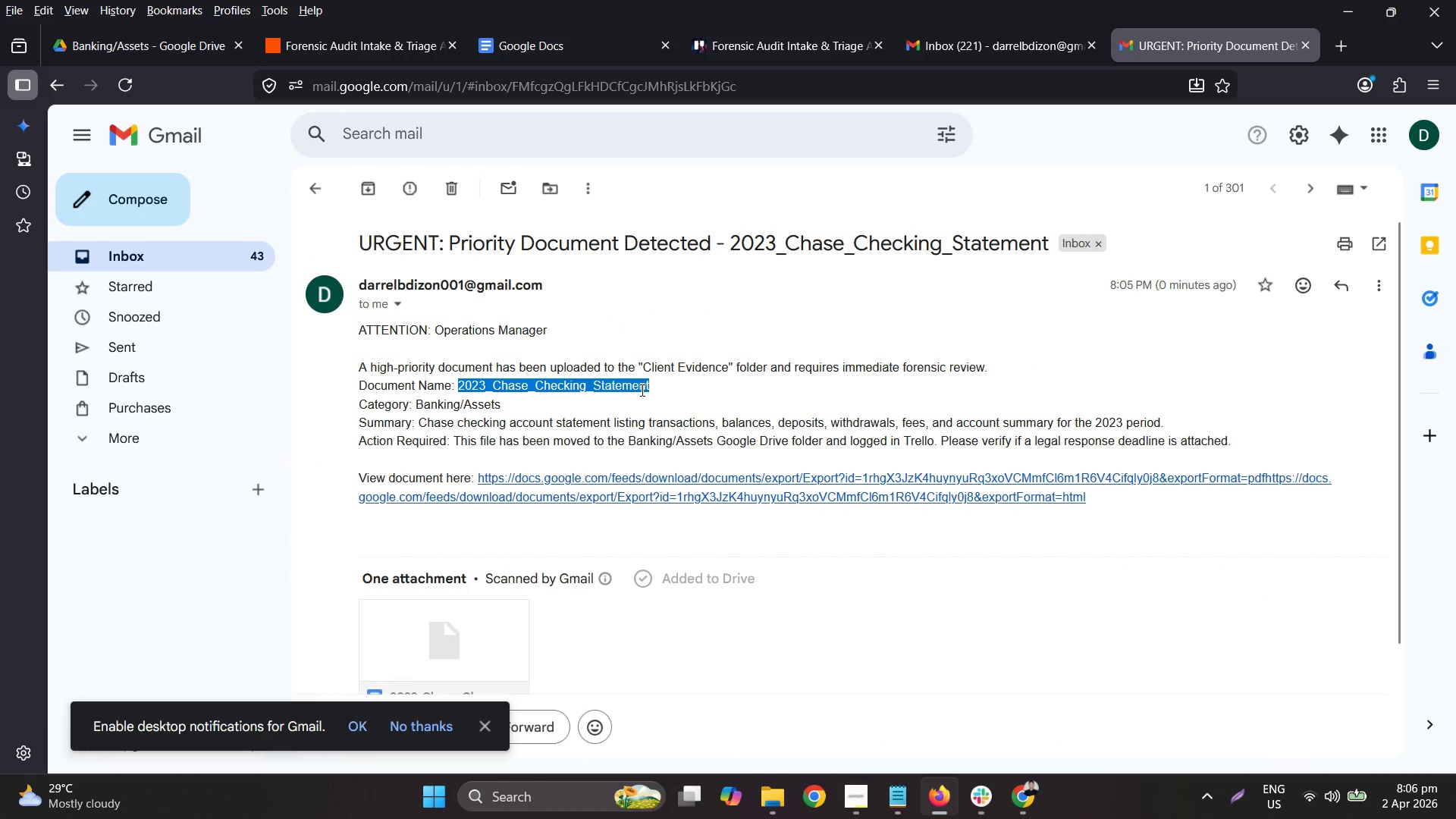 
triple_click([641, 390])
 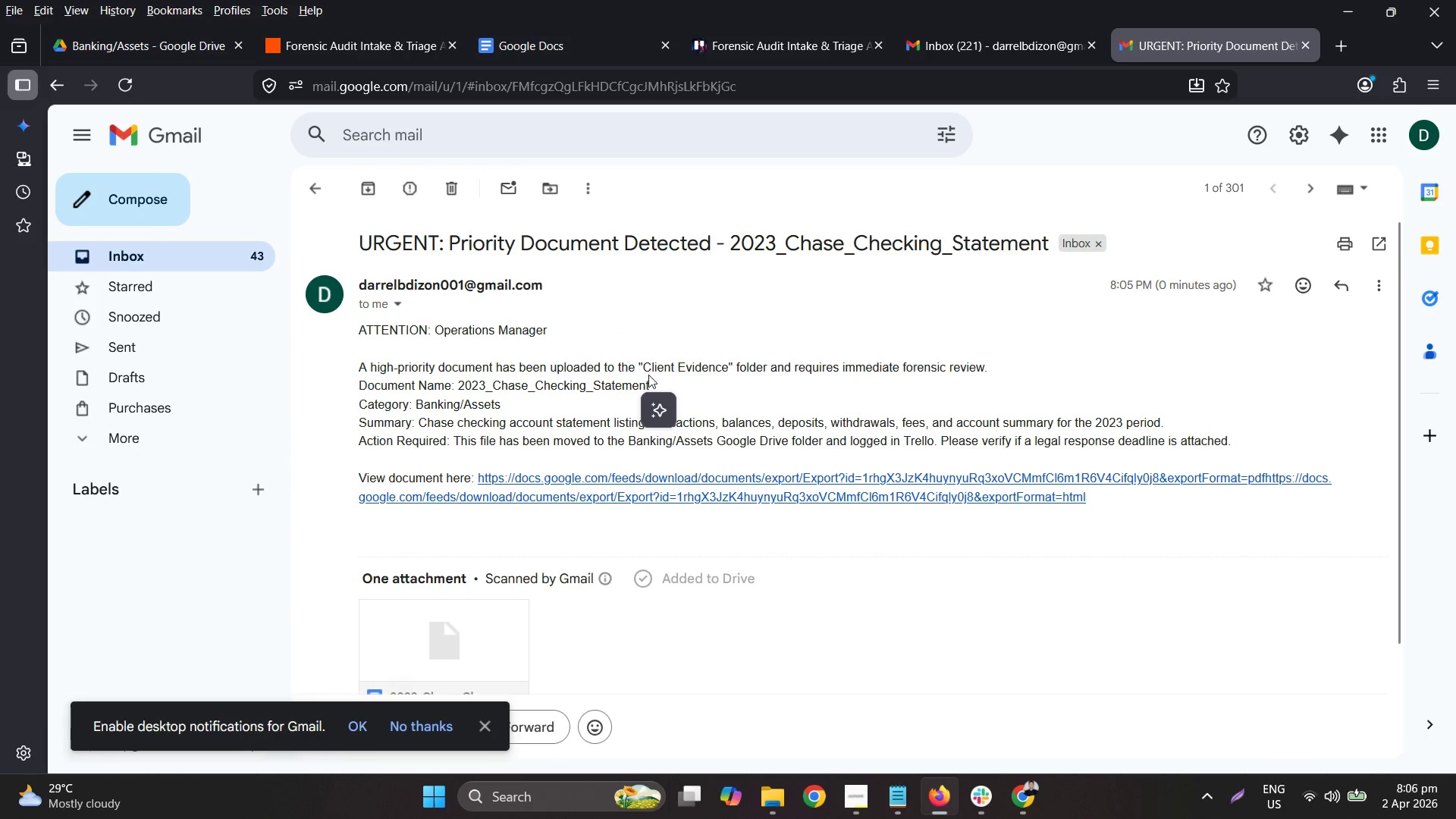 
triple_click([648, 375])
 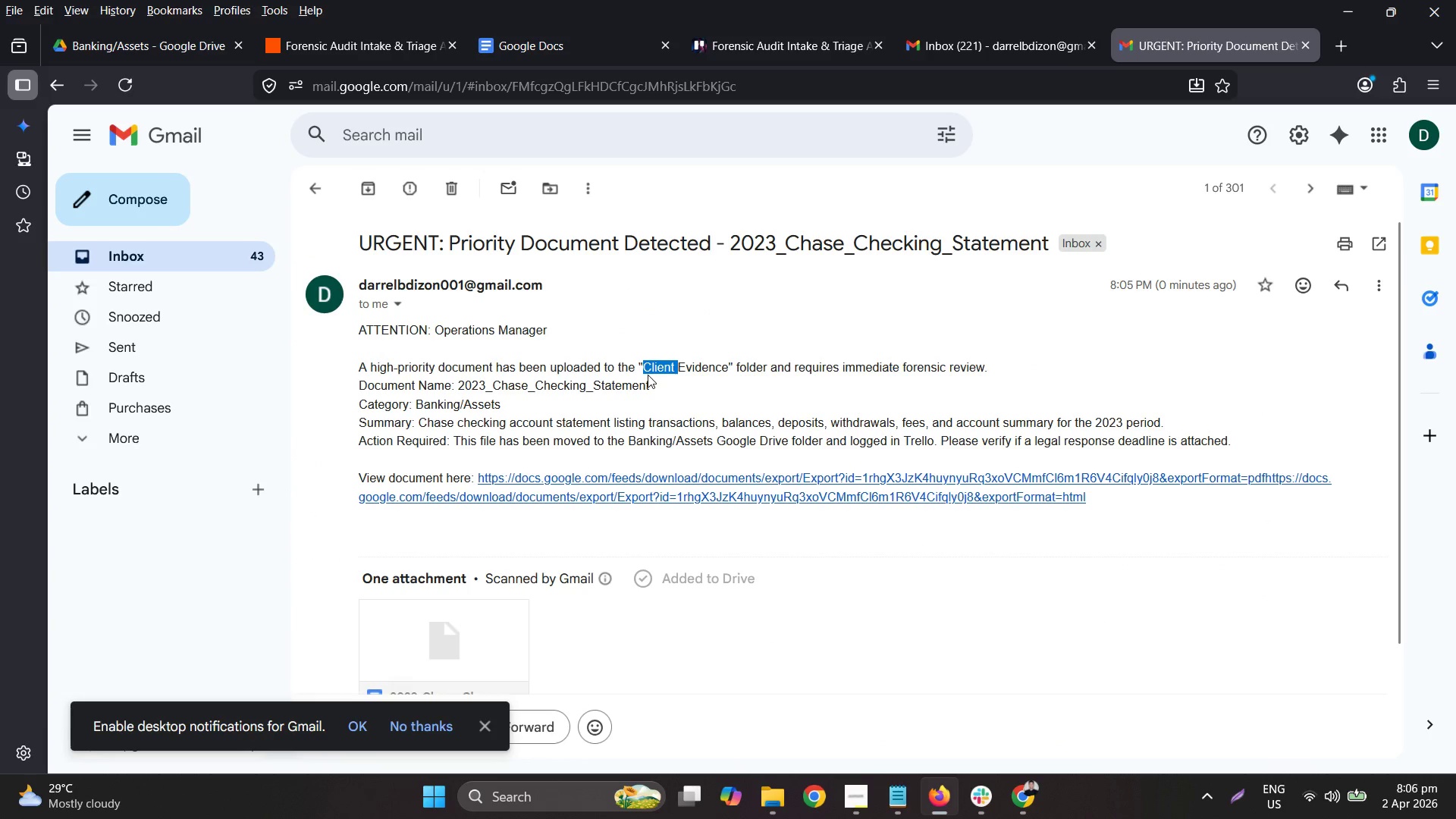 
triple_click([648, 375])
 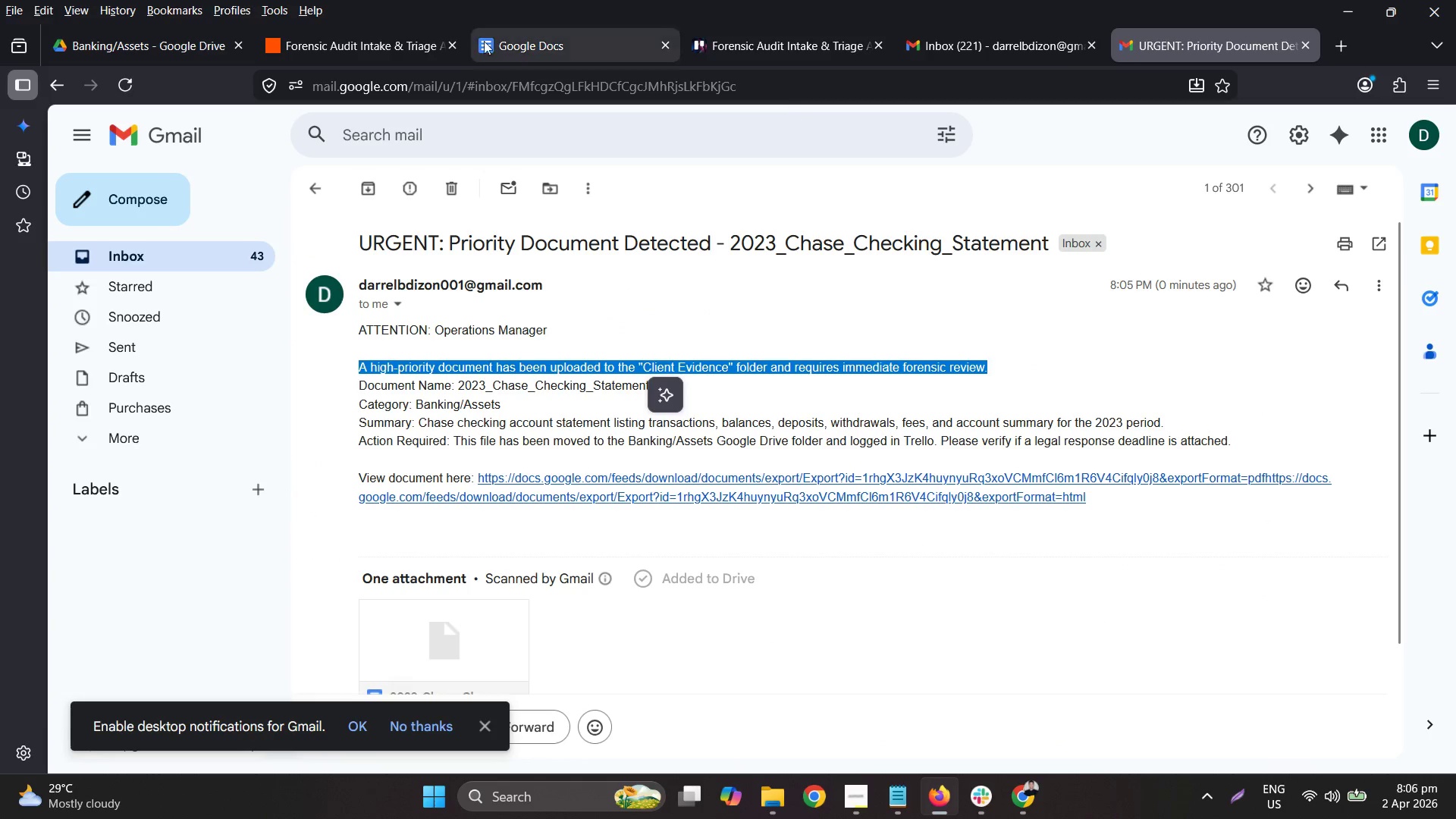 
left_click([291, 49])
 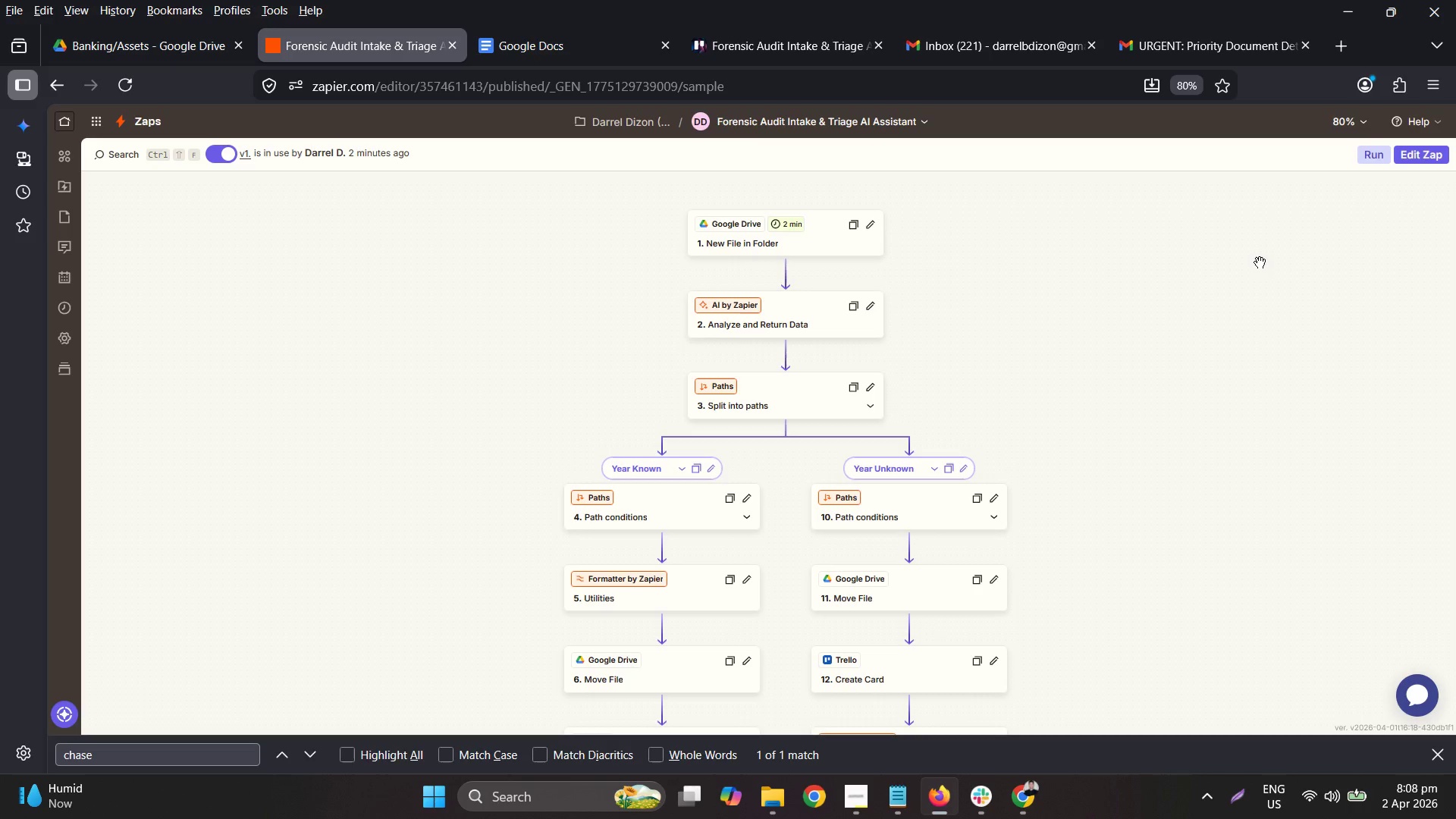 
wait(151.67)
 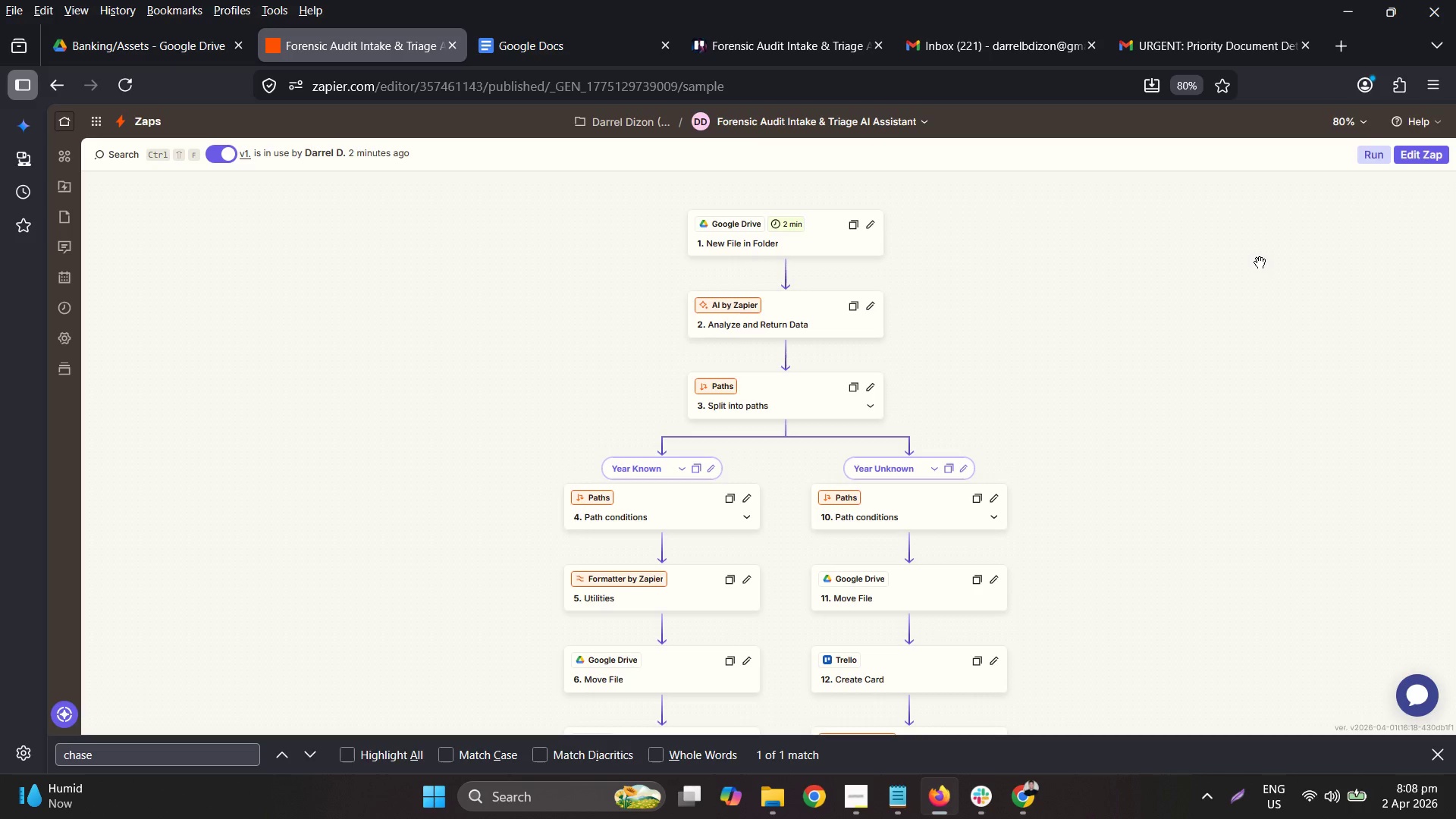 
scroll: coordinate [1216, 477], scroll_direction: down, amount: 6.0
 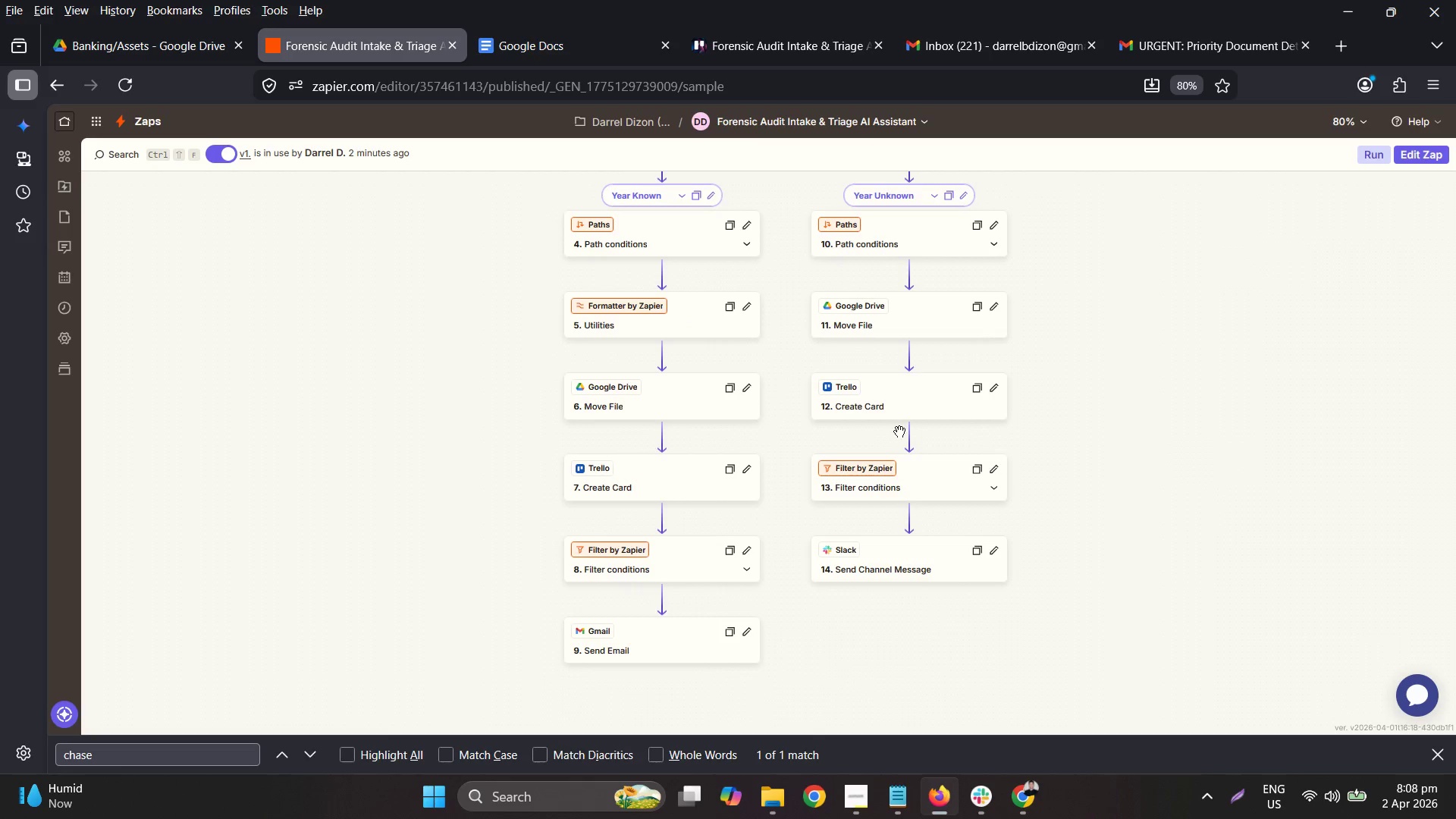 
scroll: coordinate [899, 420], scroll_direction: up, amount: 7.0
 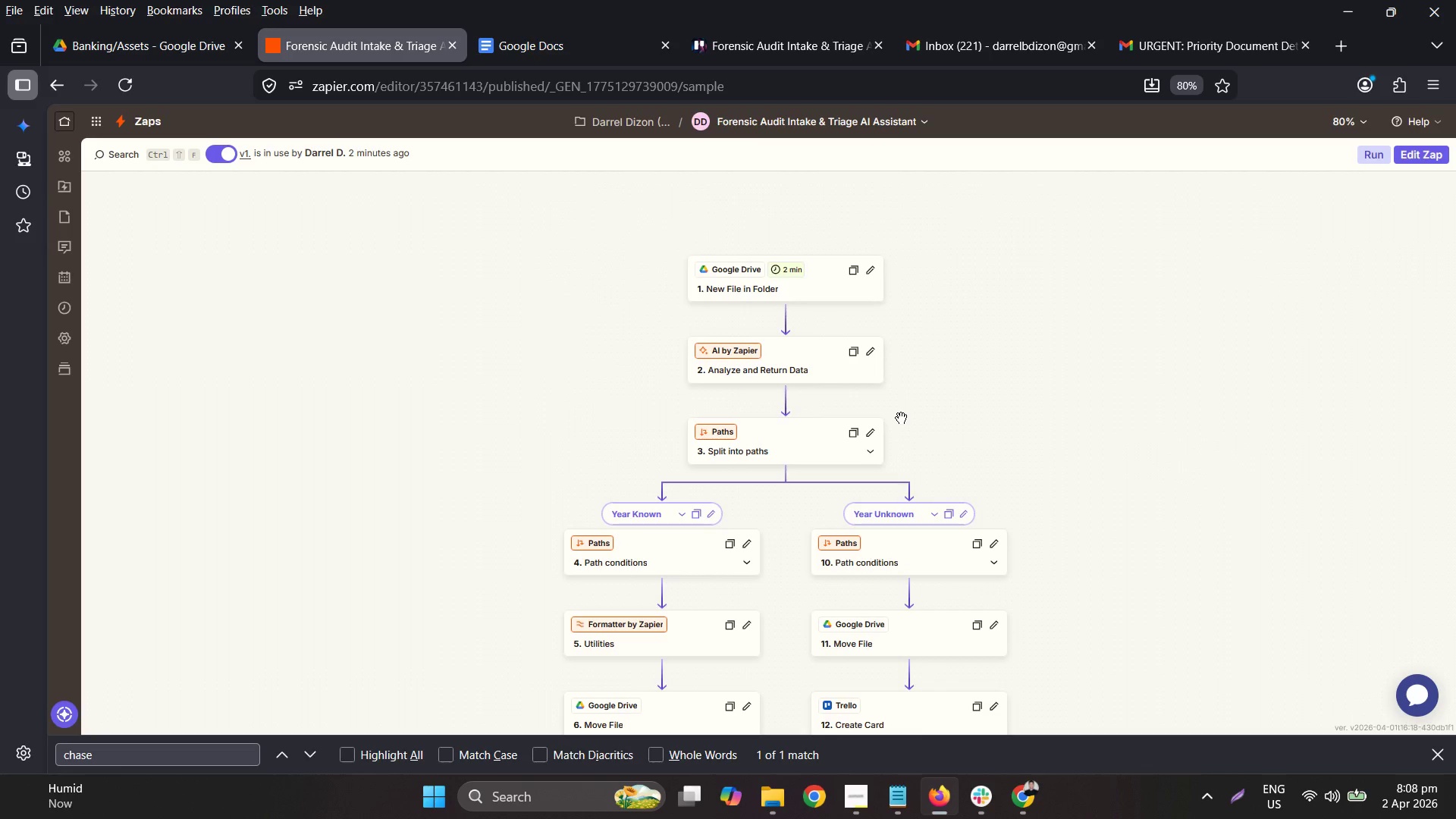 
scroll: coordinate [1040, 428], scroll_direction: down, amount: 9.0
 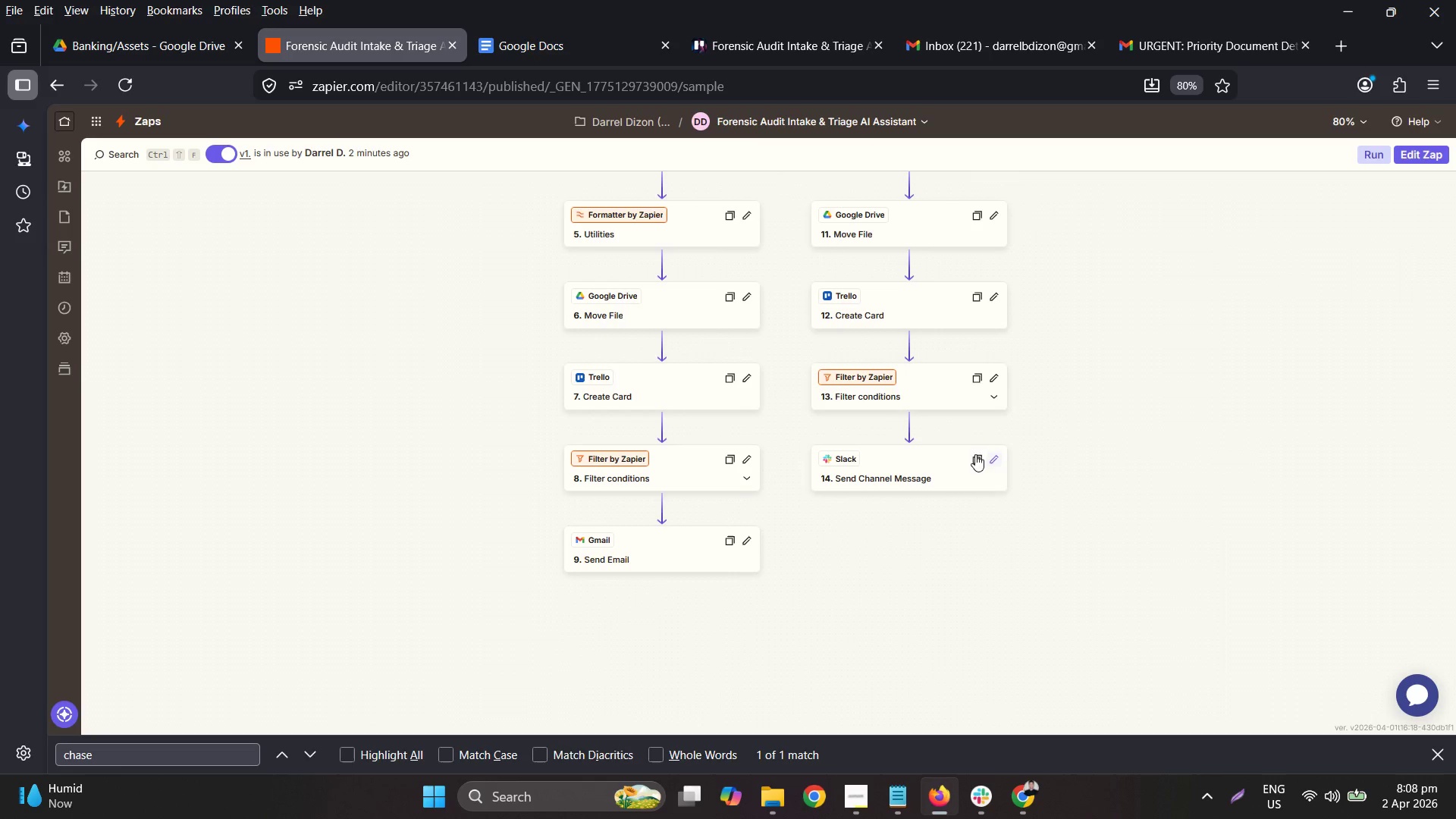 
scroll: coordinate [1002, 493], scroll_direction: up, amount: 8.0
 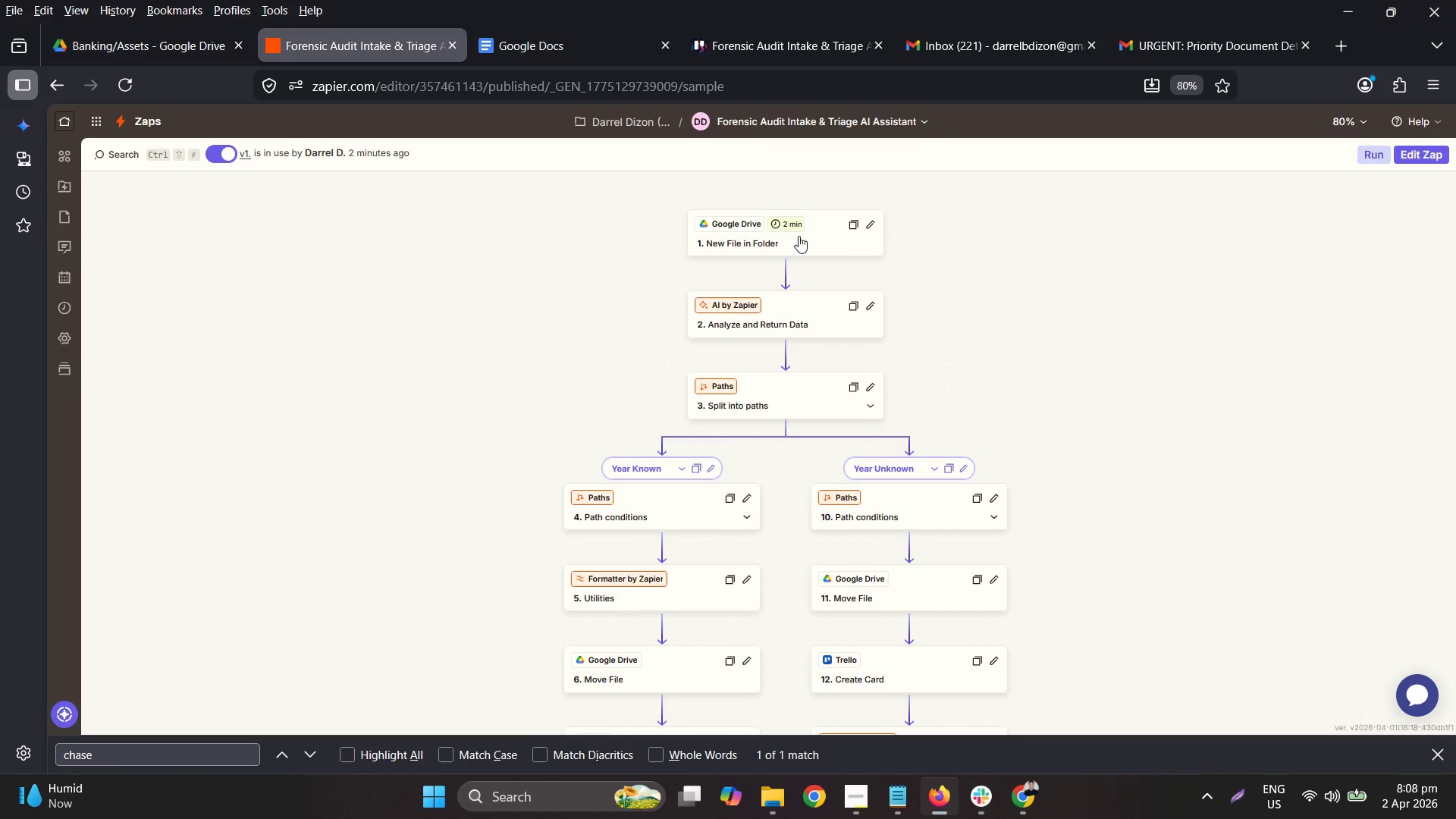 
left_click([799, 231])
 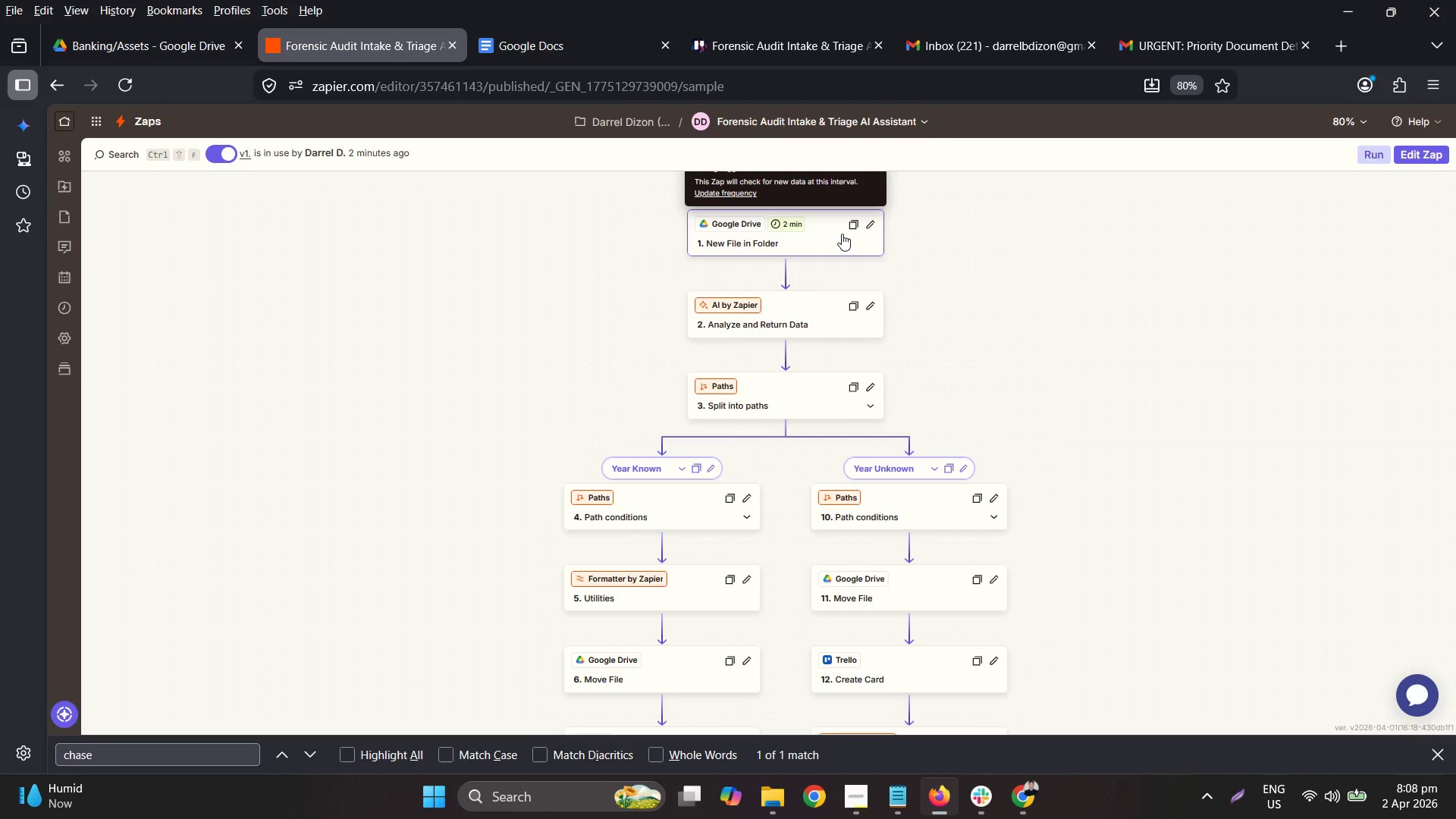 
left_click([833, 231])
 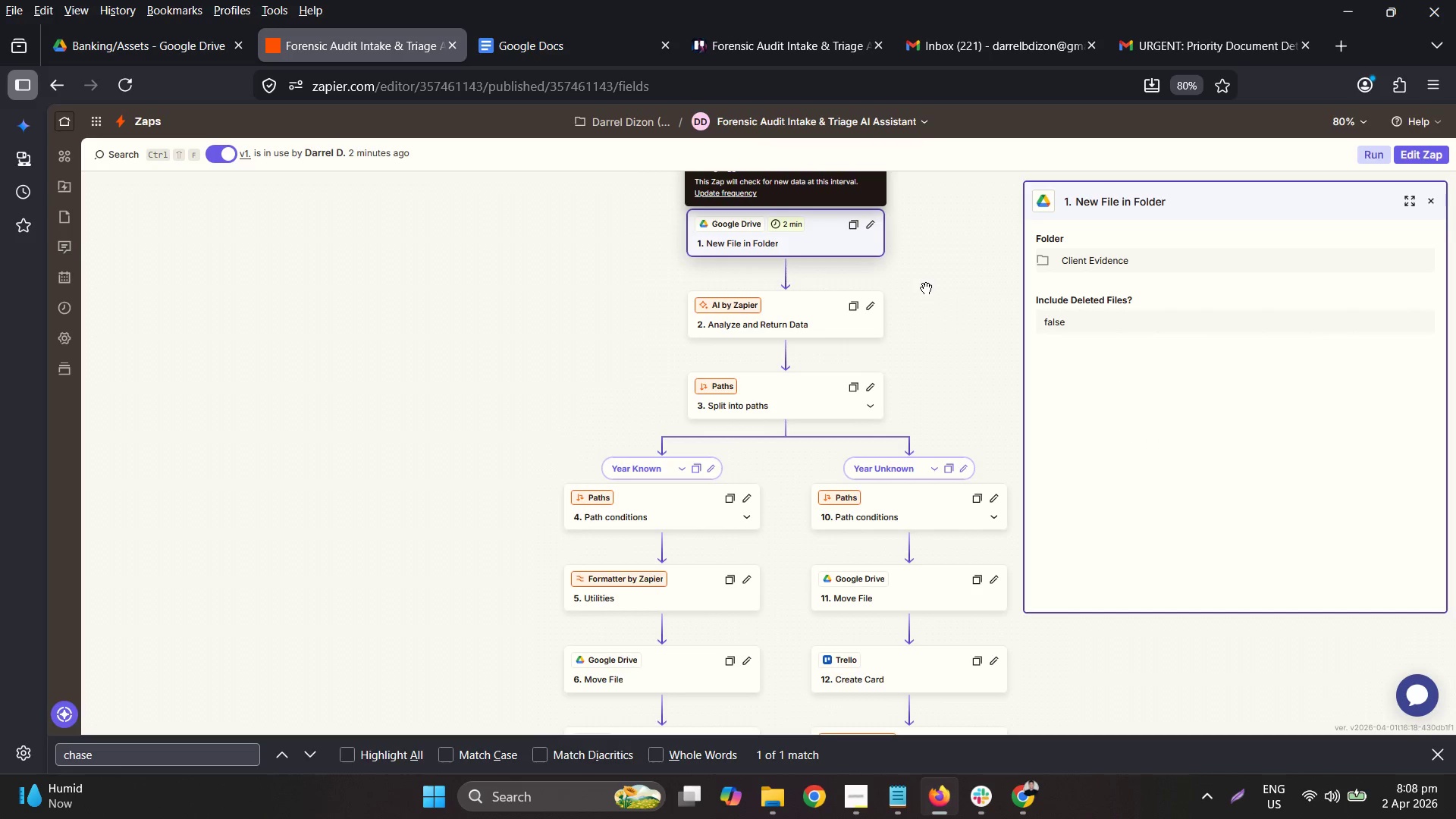 
wait(7.69)
 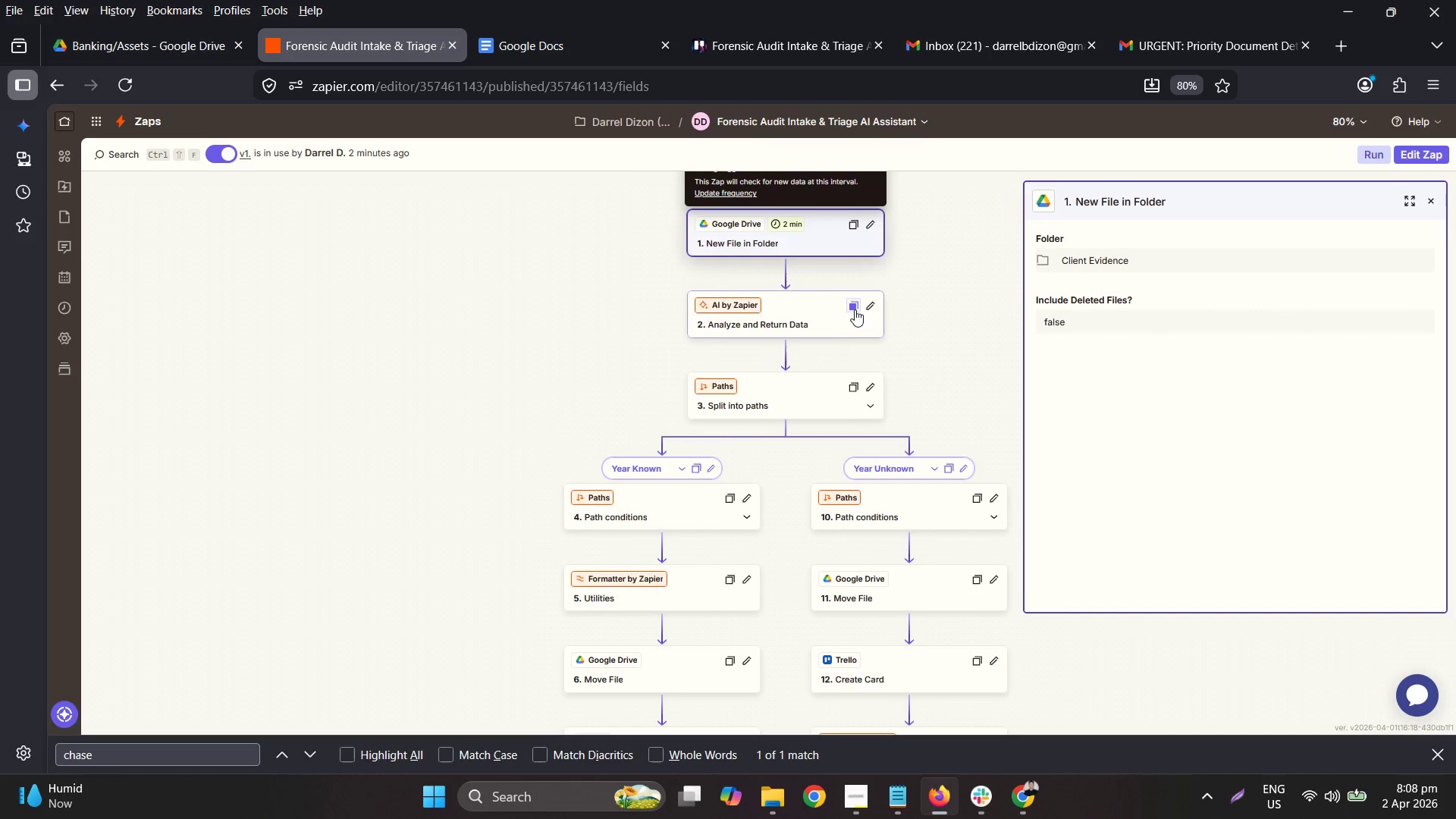 
left_click([614, 62])
 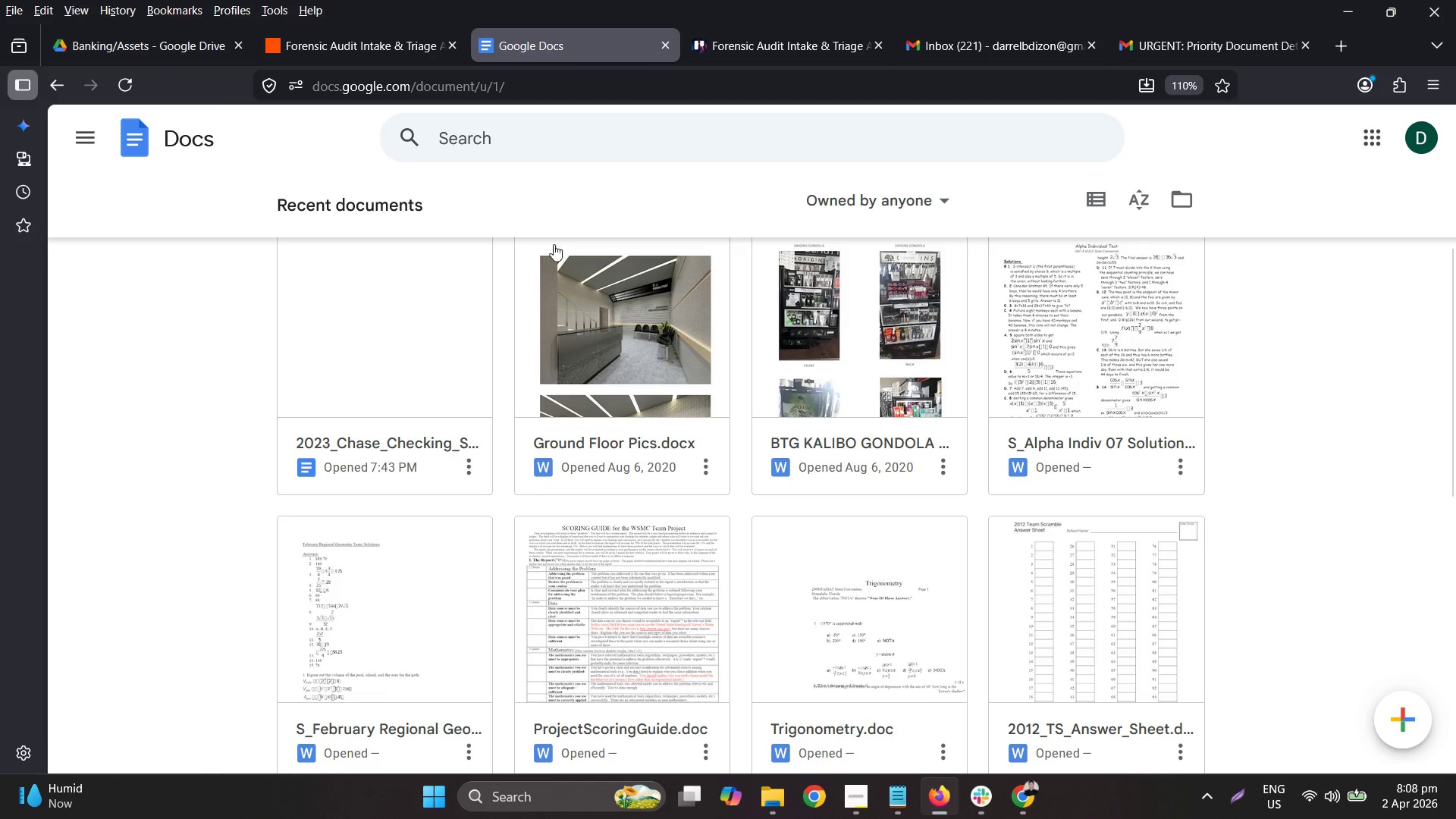 
scroll: coordinate [883, 417], scroll_direction: up, amount: 7.0
 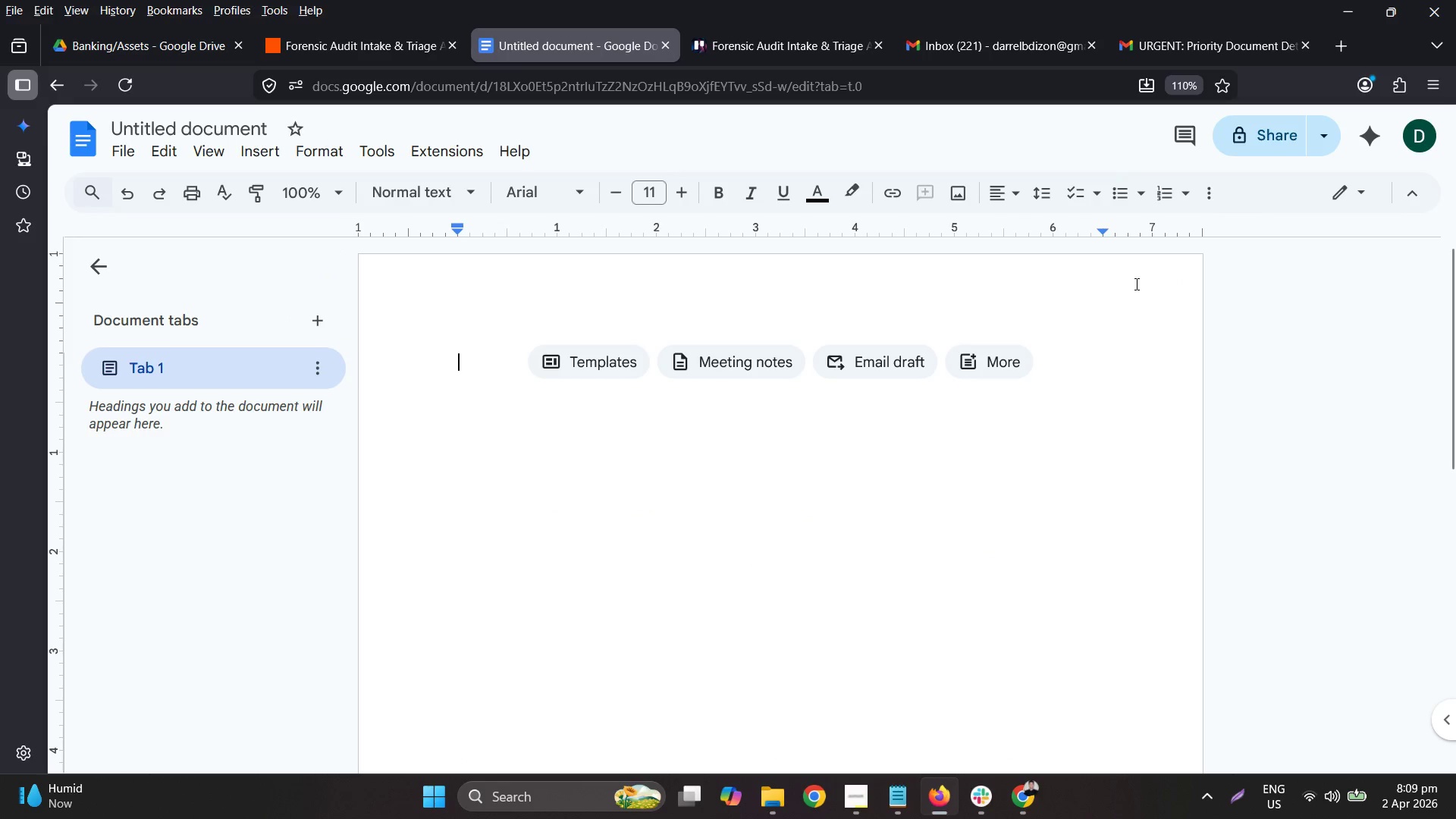 
wait(12.28)
 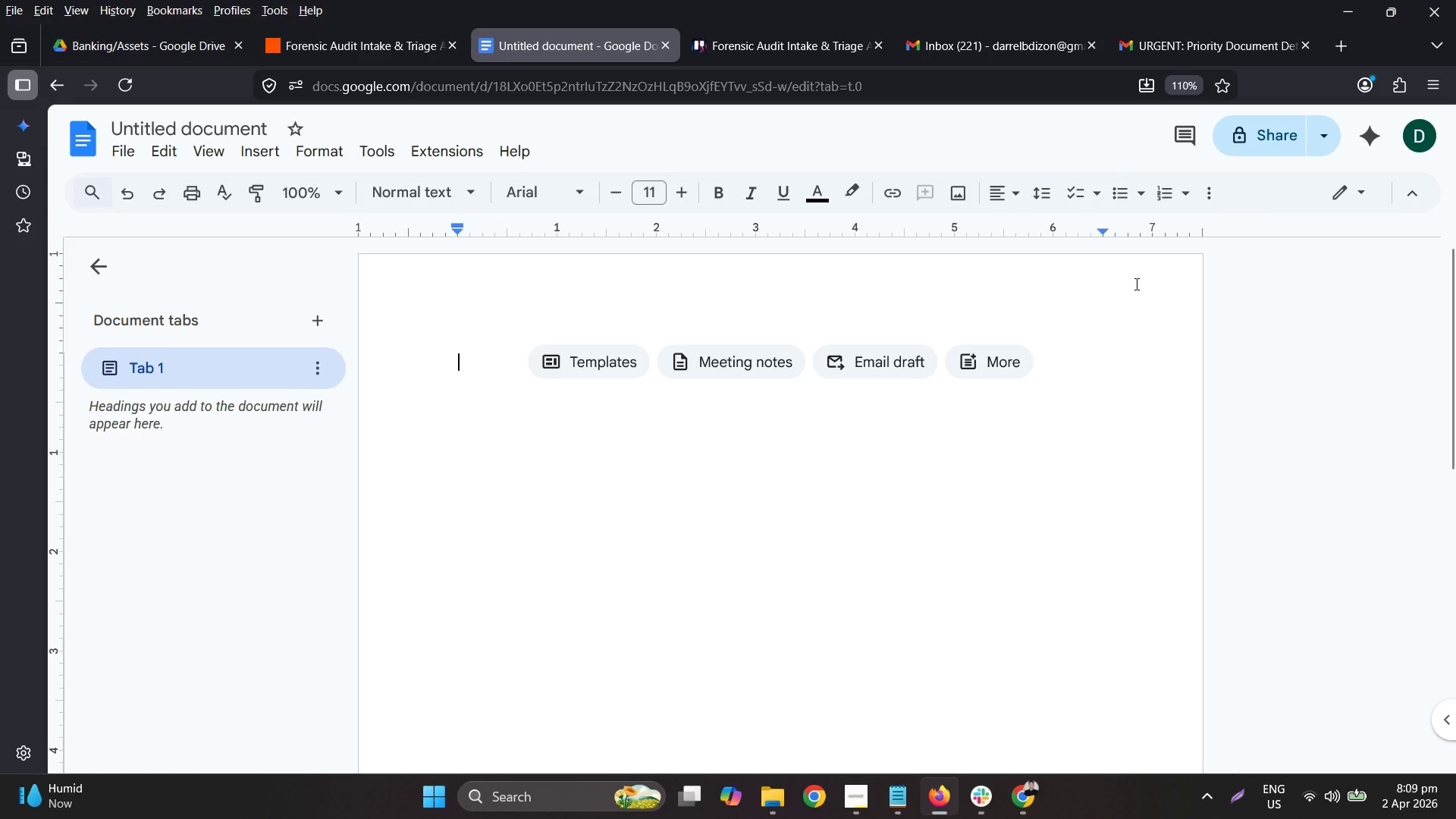 
left_click([399, 57])
 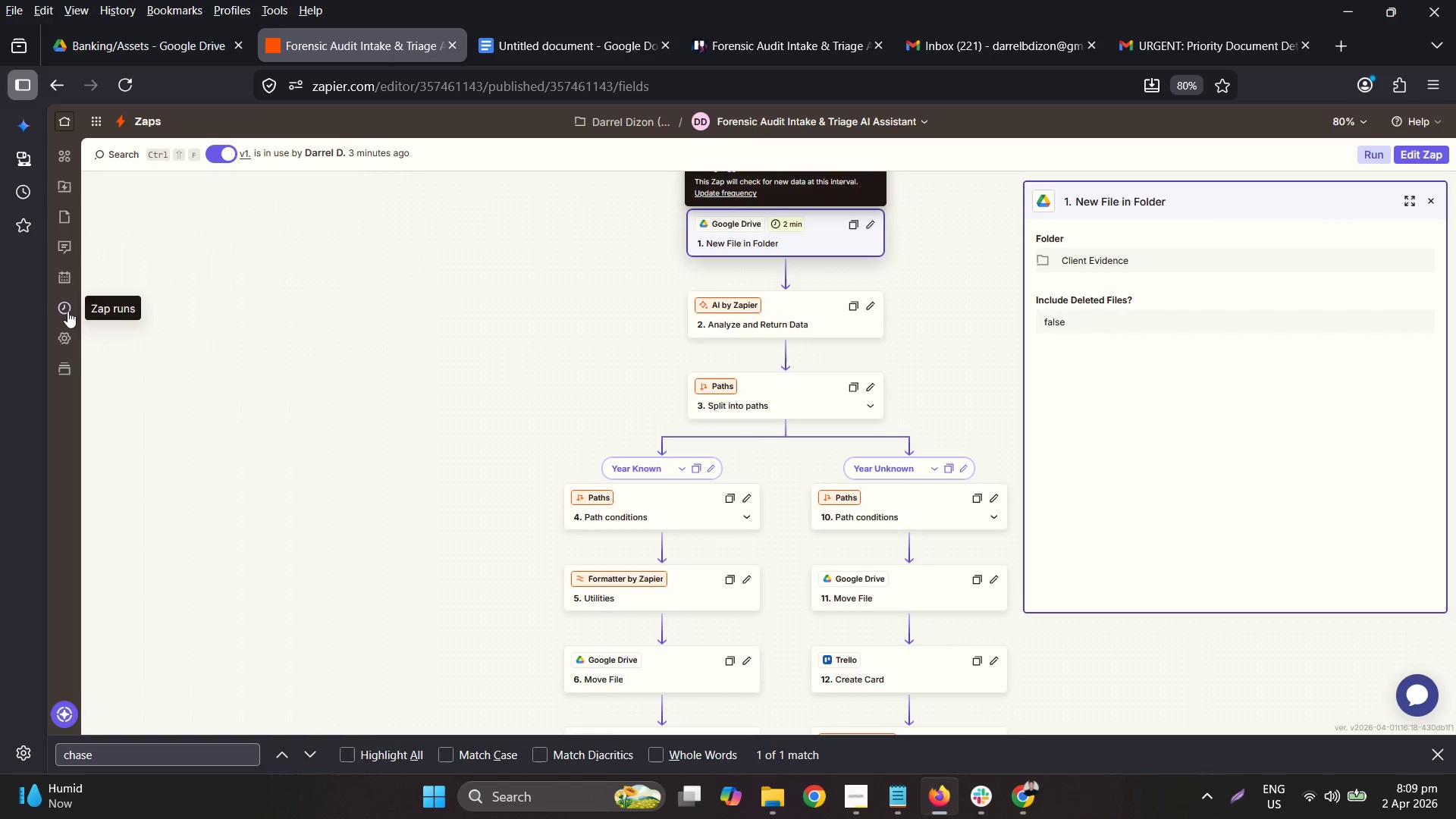 
left_click([535, 58])
 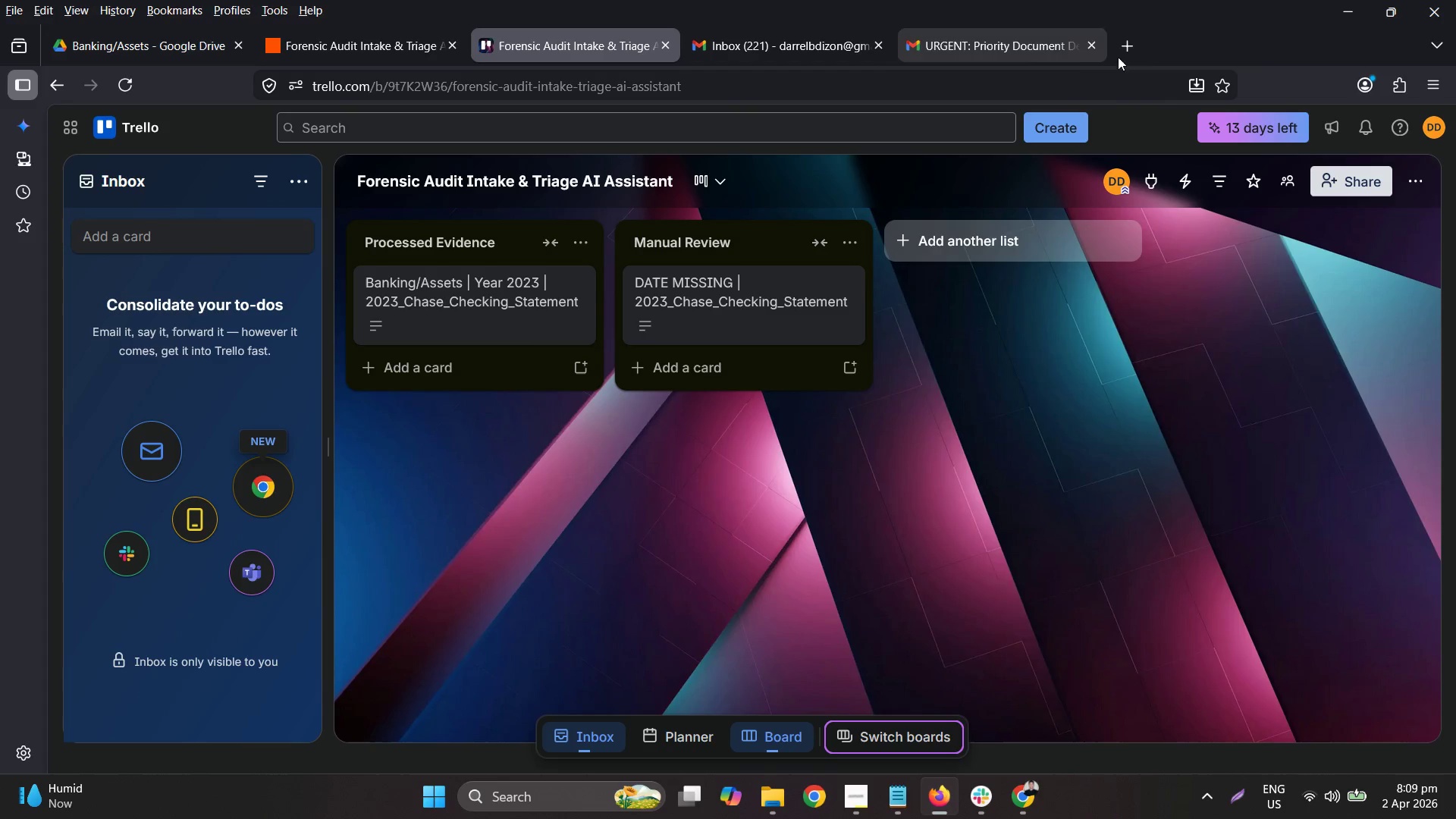 
wait(5.61)
 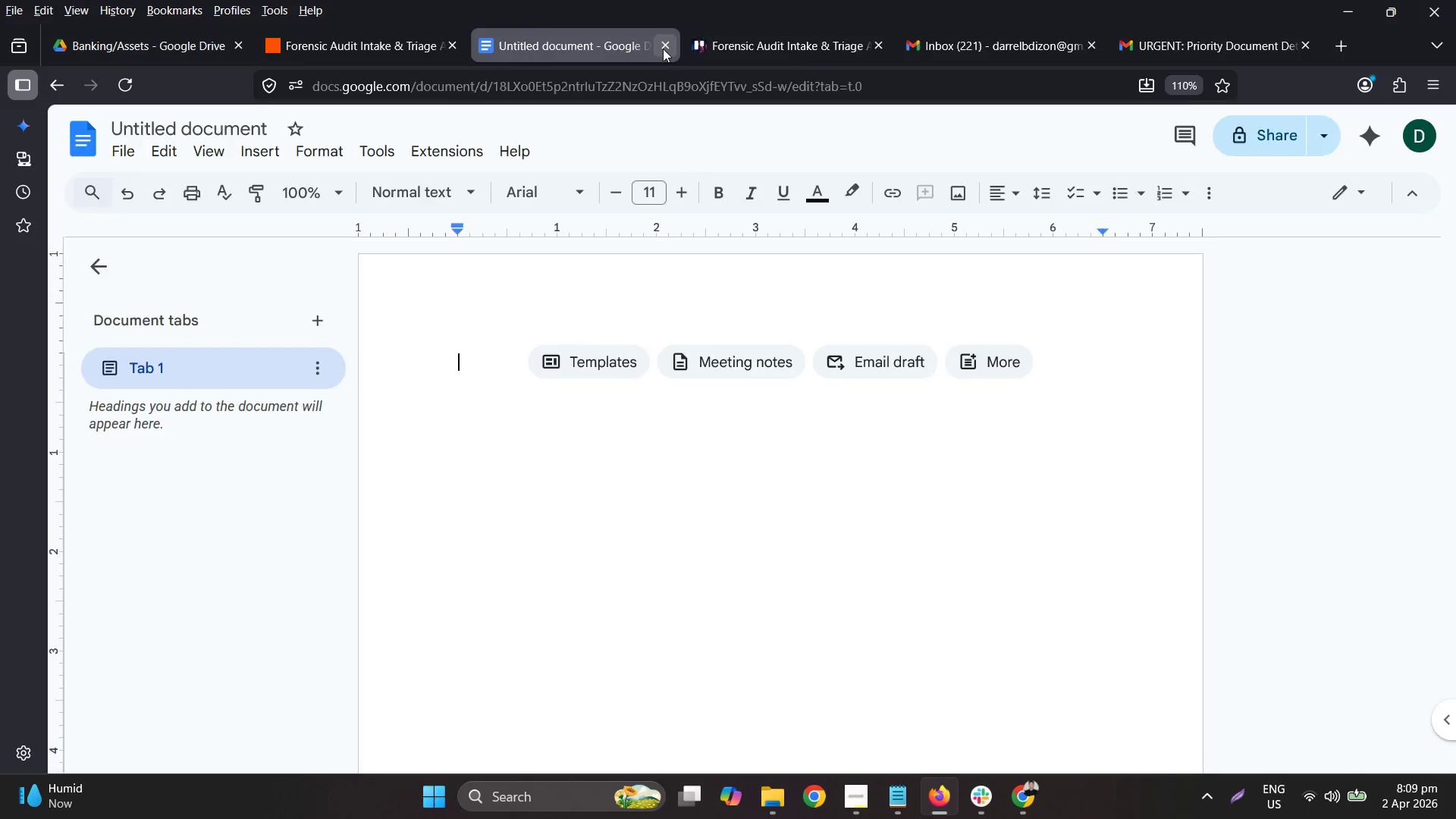 
left_click([1126, 49])
 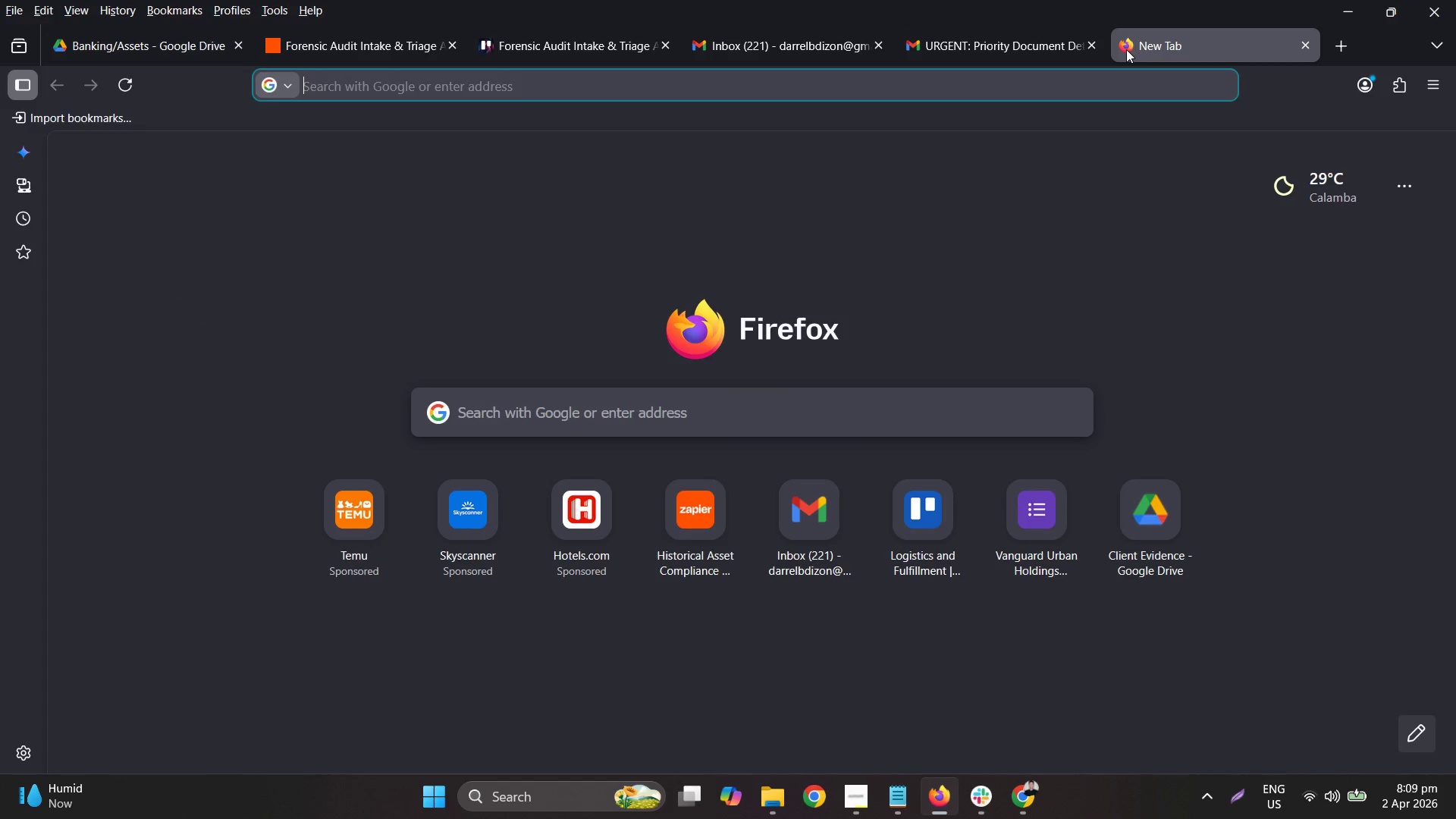 
key(F)
 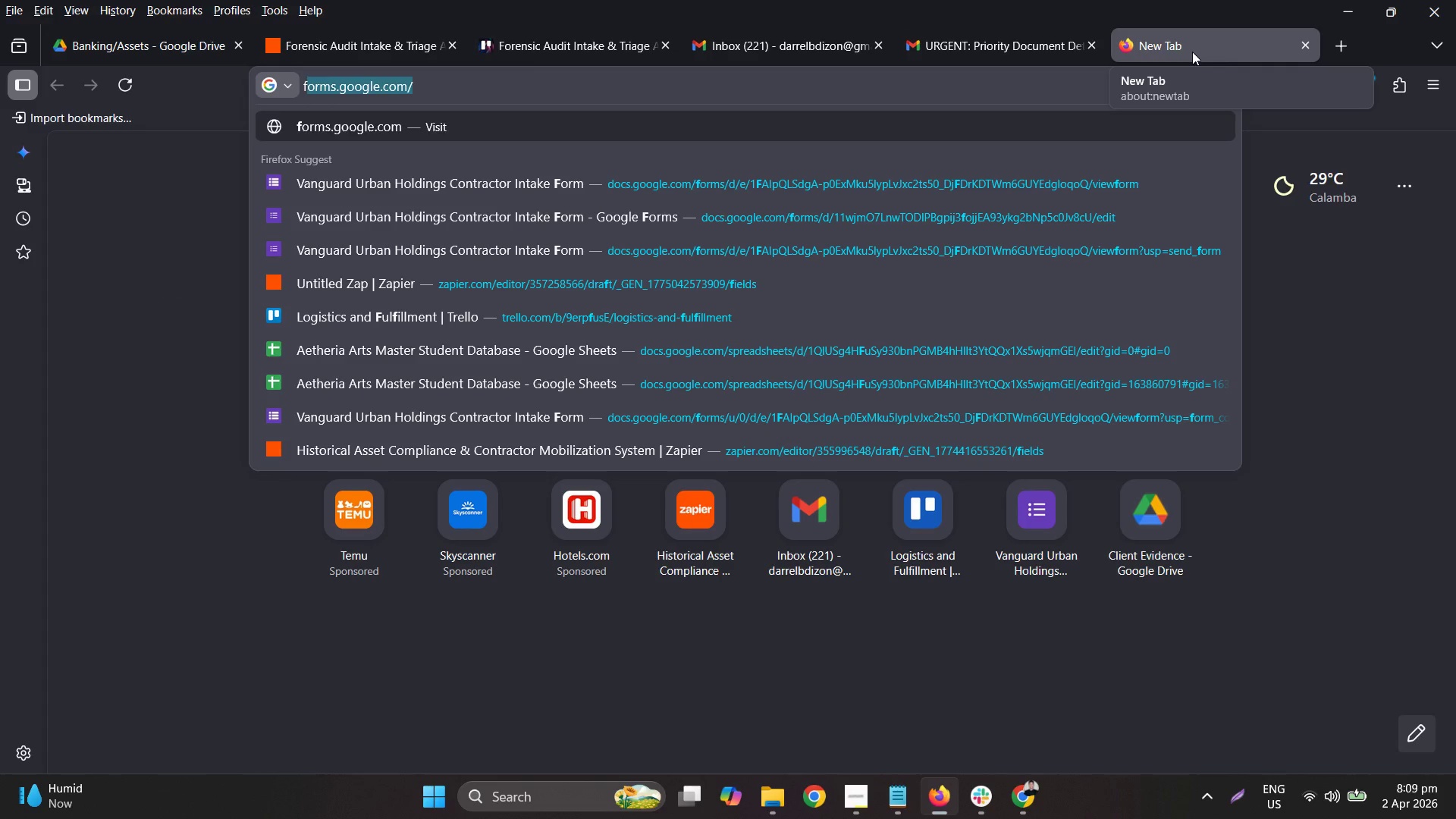 
key(Backspace)
key(Backspace)
key(Backspace)
type(dro)
key(Backspace)
type(i)
 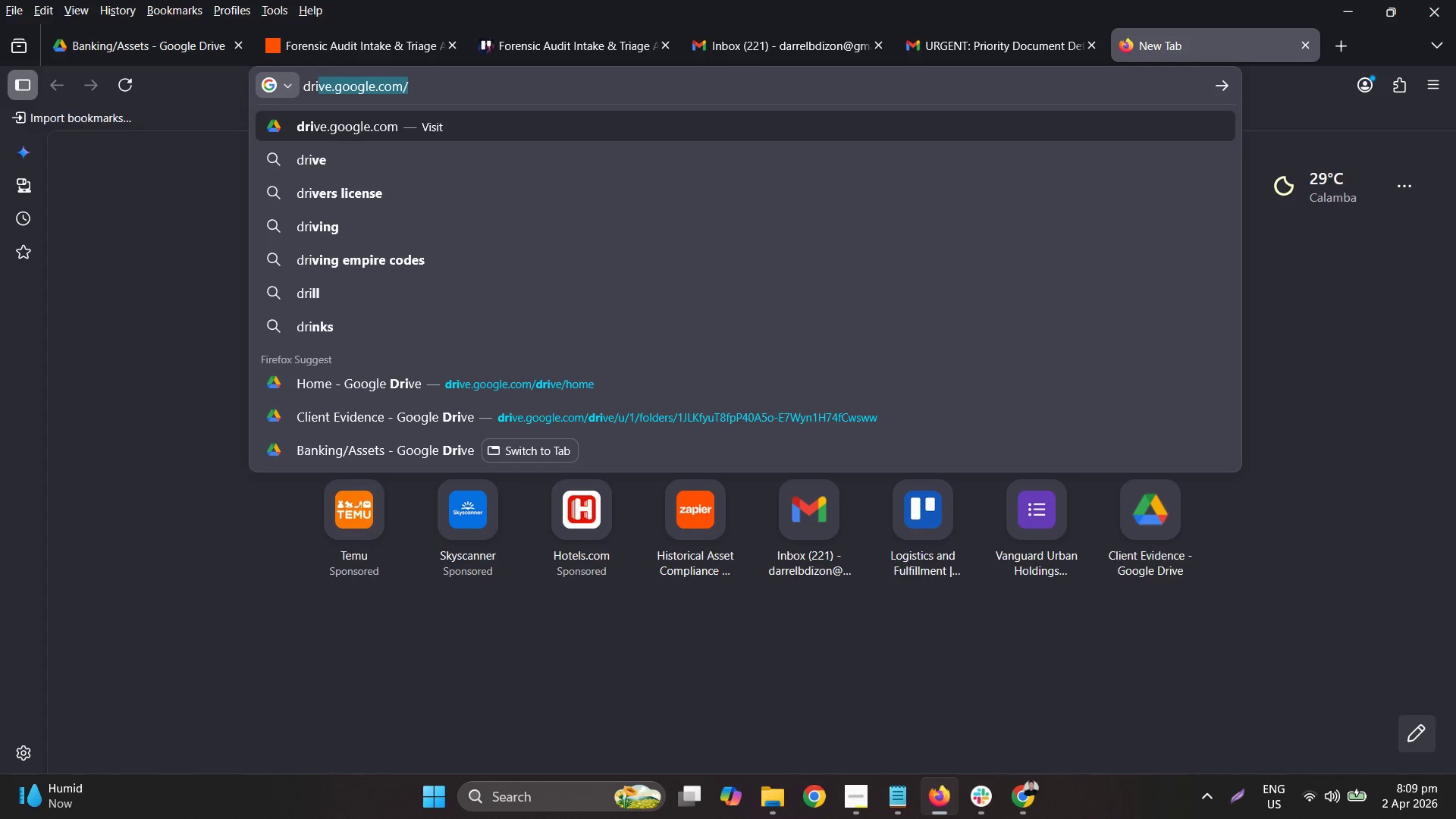 
key(Enter)
 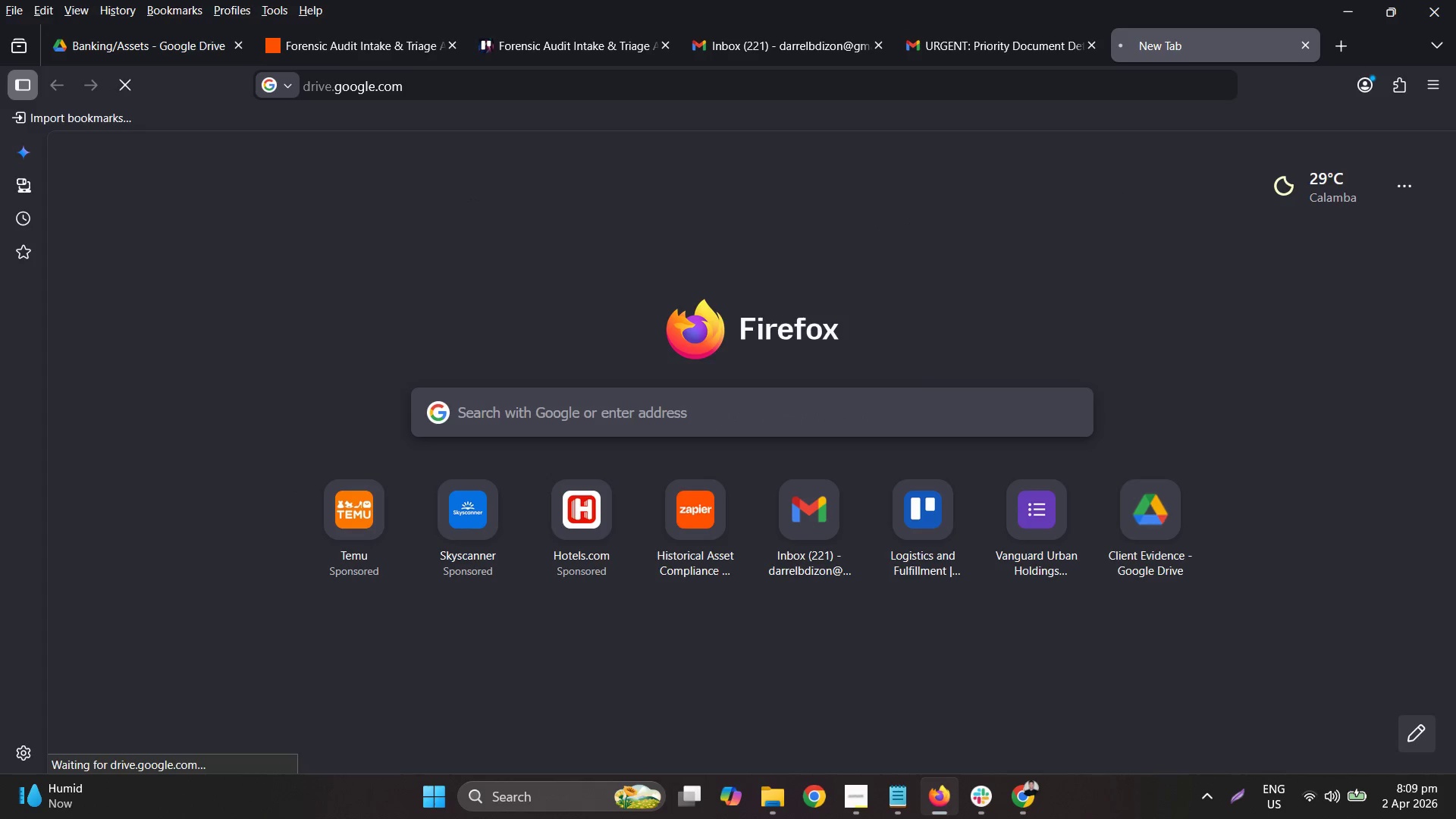 
key(Control+T)
 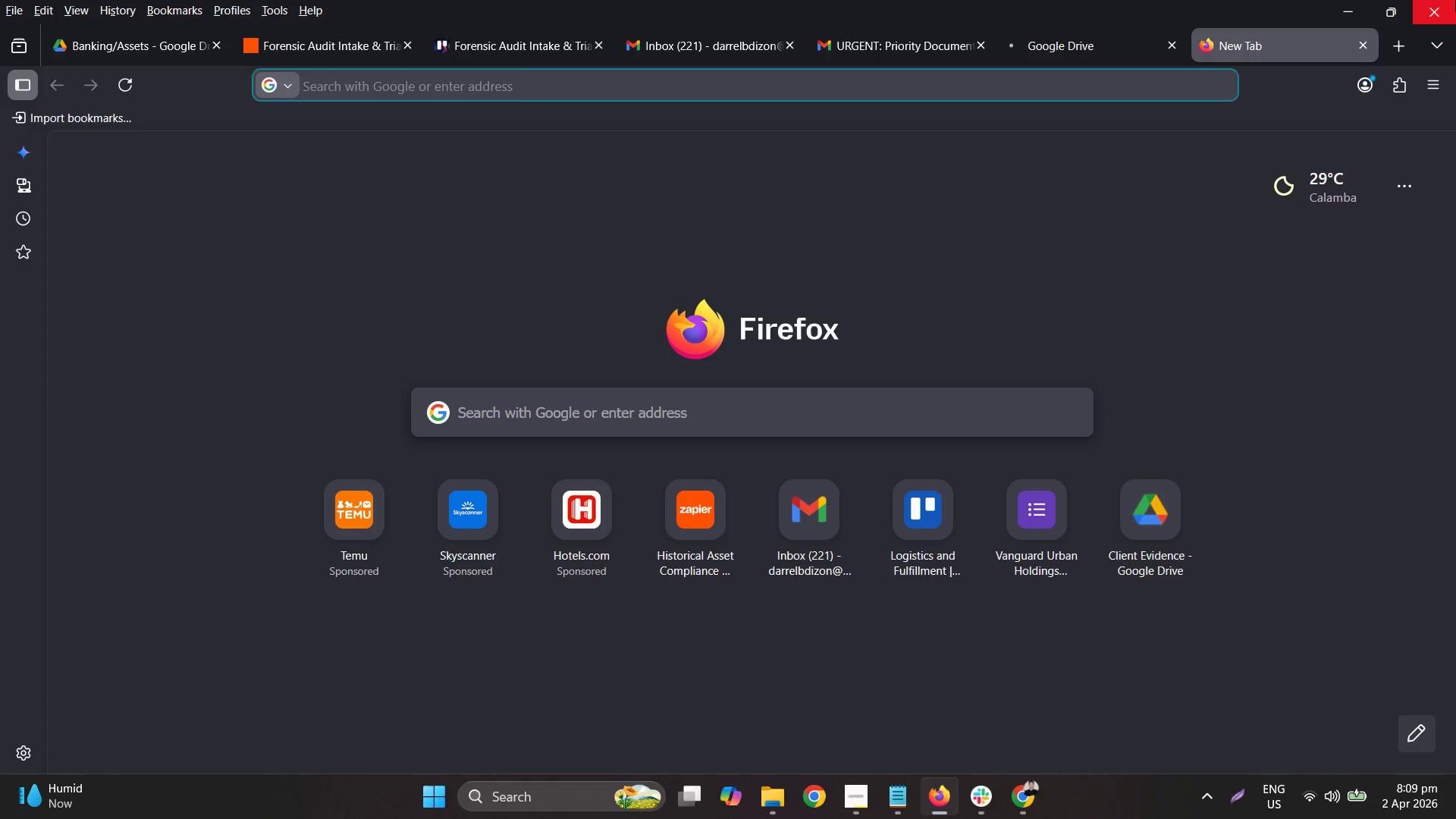 
key(D)
 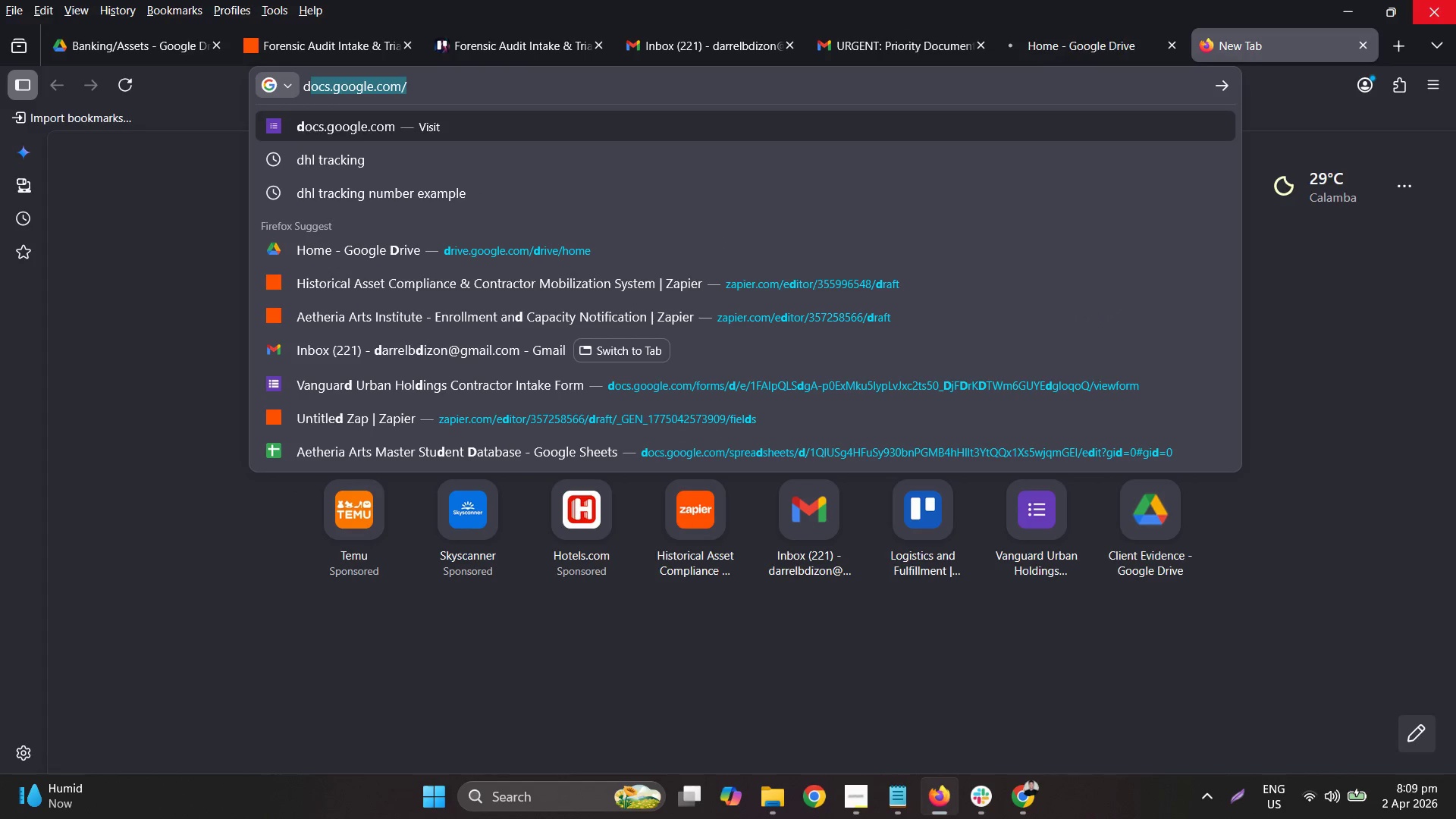 
key(Enter)
 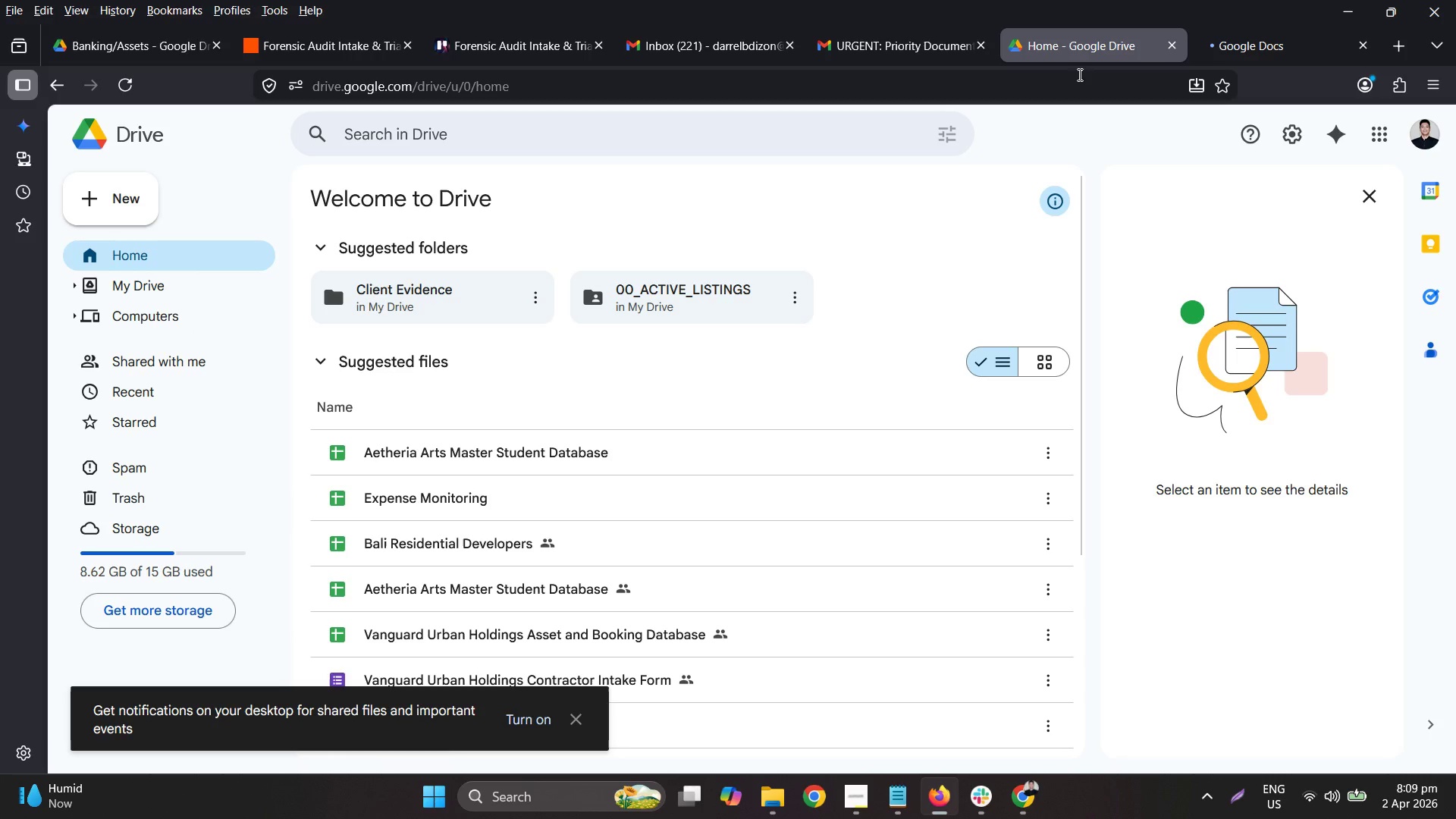 
left_click([1436, 144])
 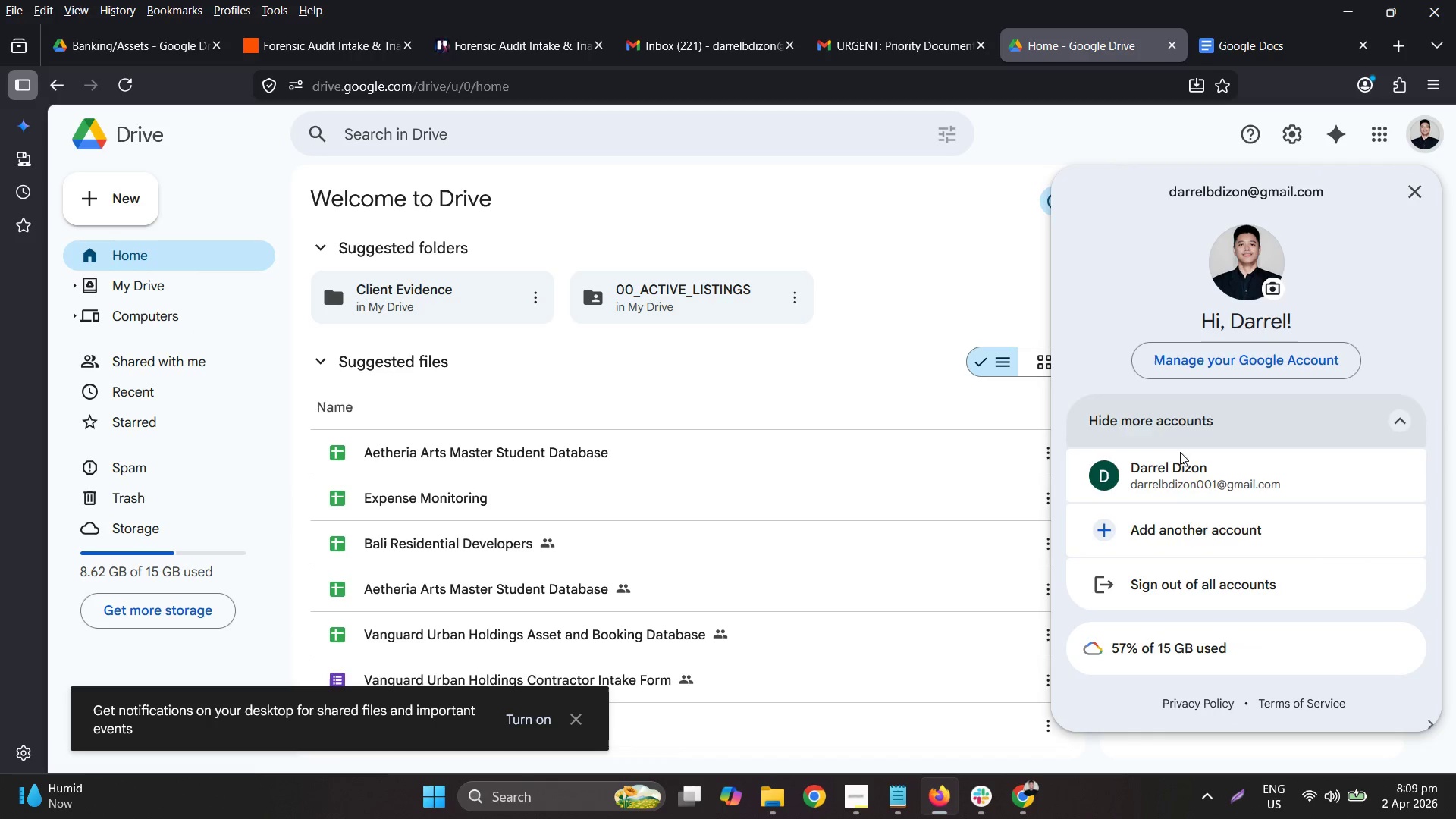 
left_click([1188, 469])
 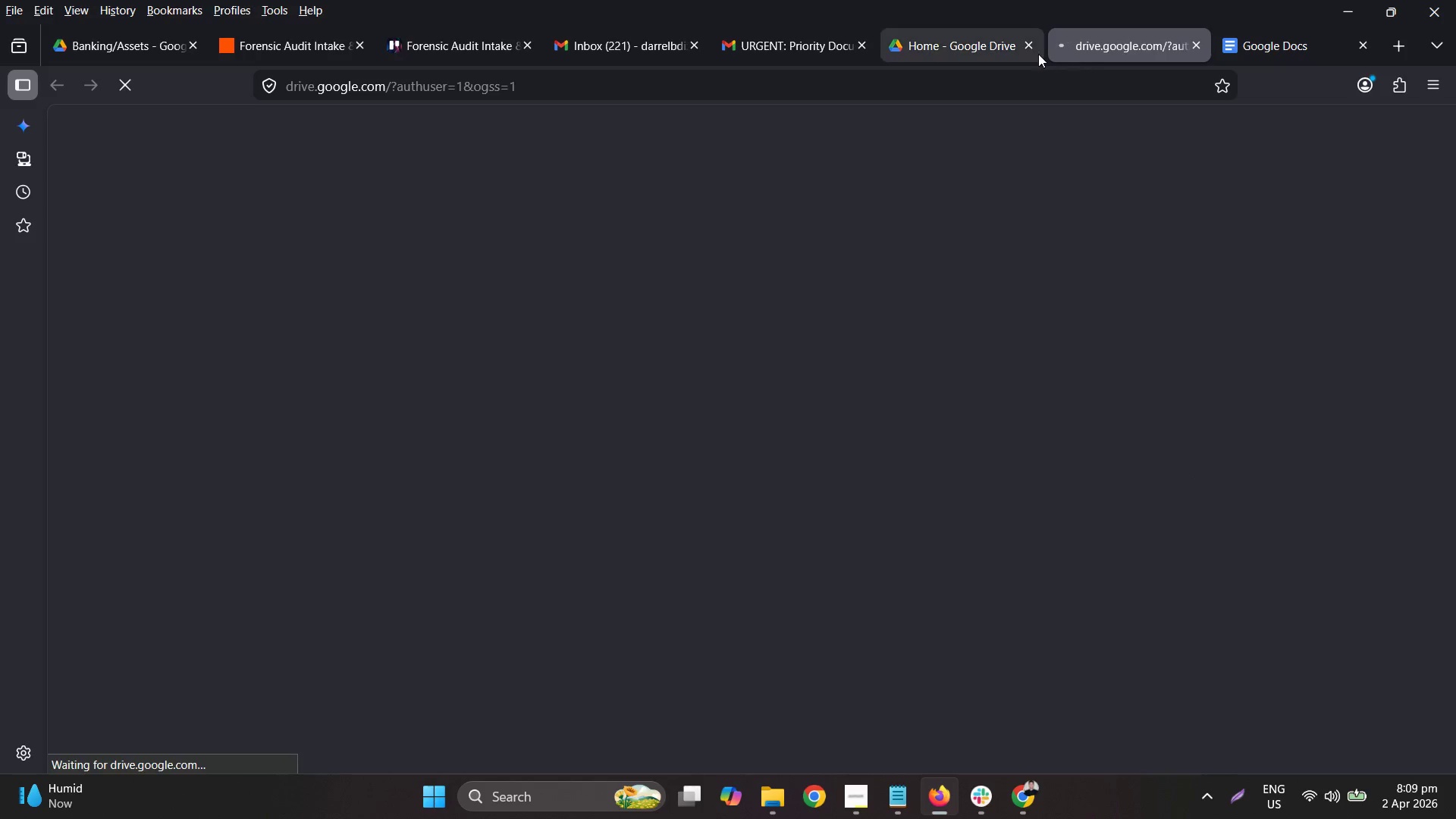 
left_click([1034, 52])
 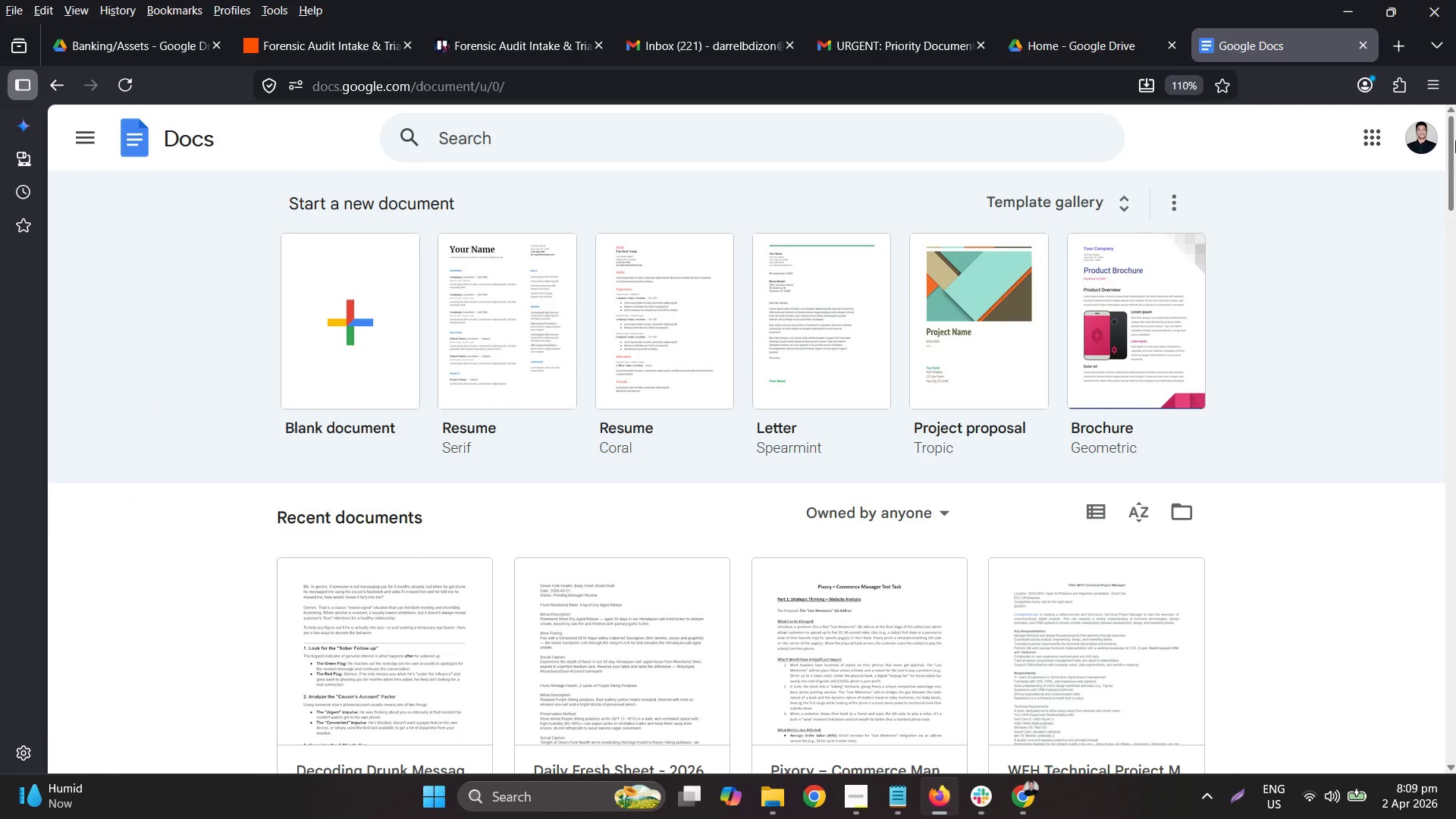 
left_click([1426, 133])
 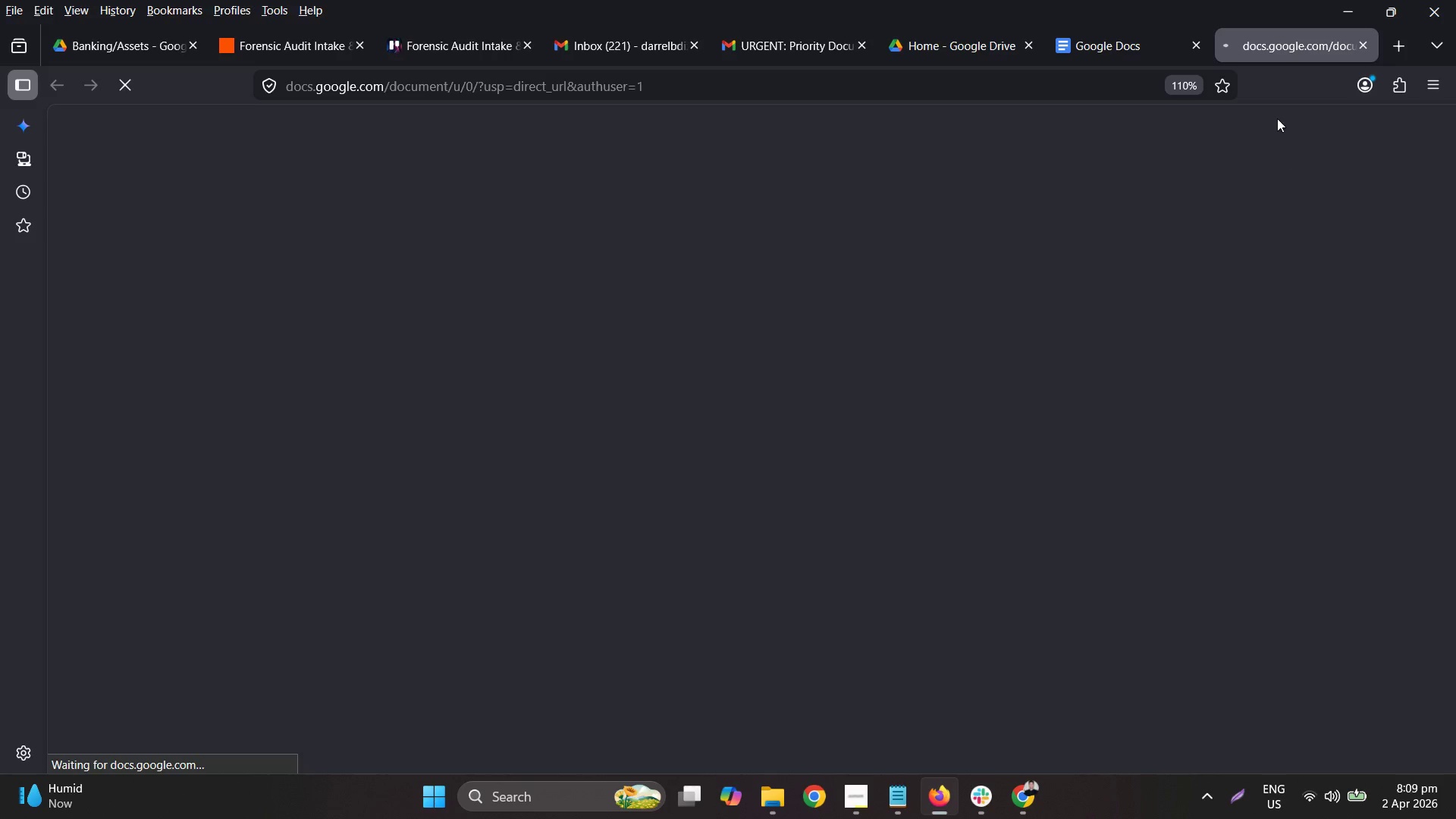 
left_click([1193, 38])
 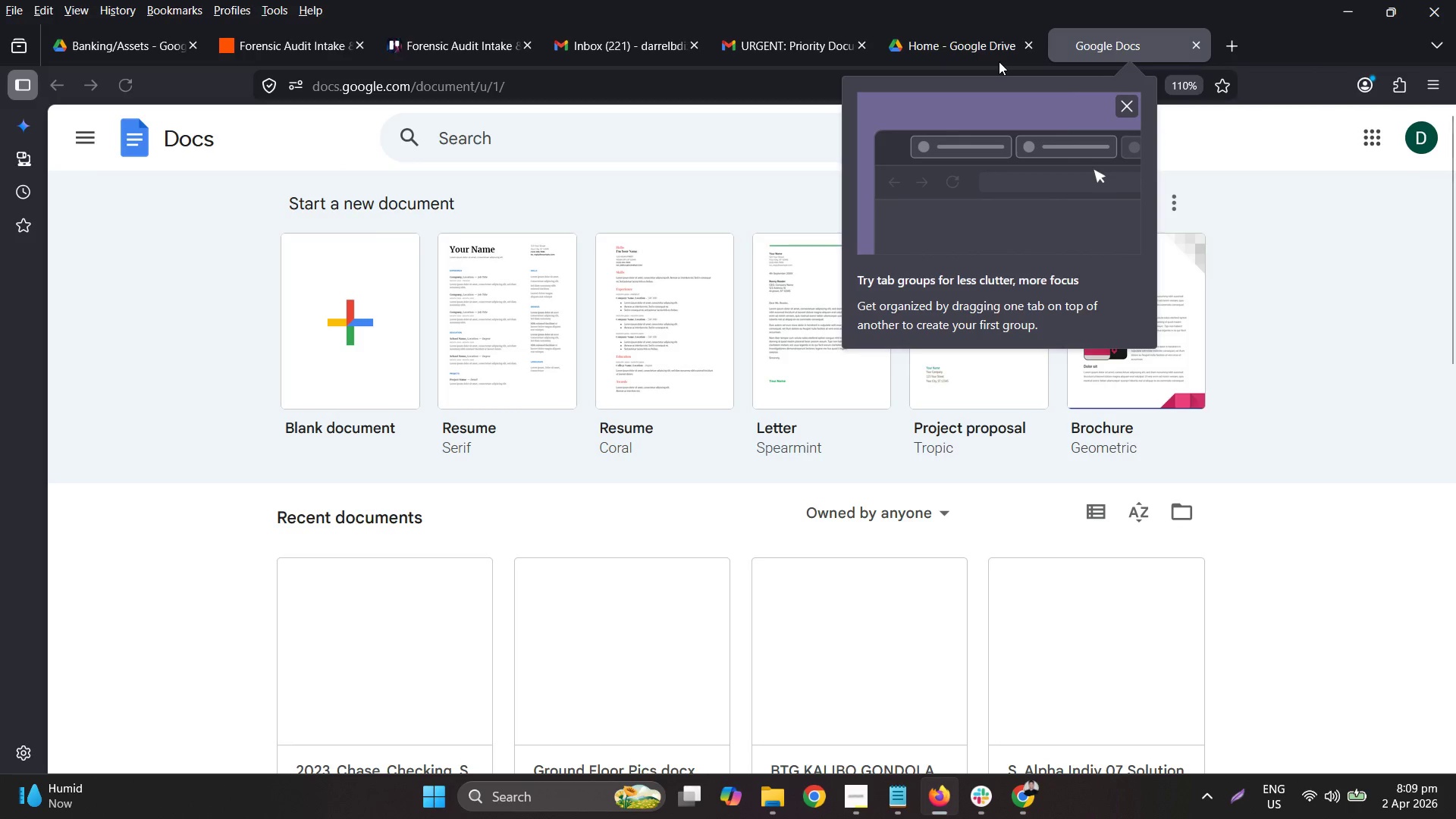 
left_click([979, 52])
 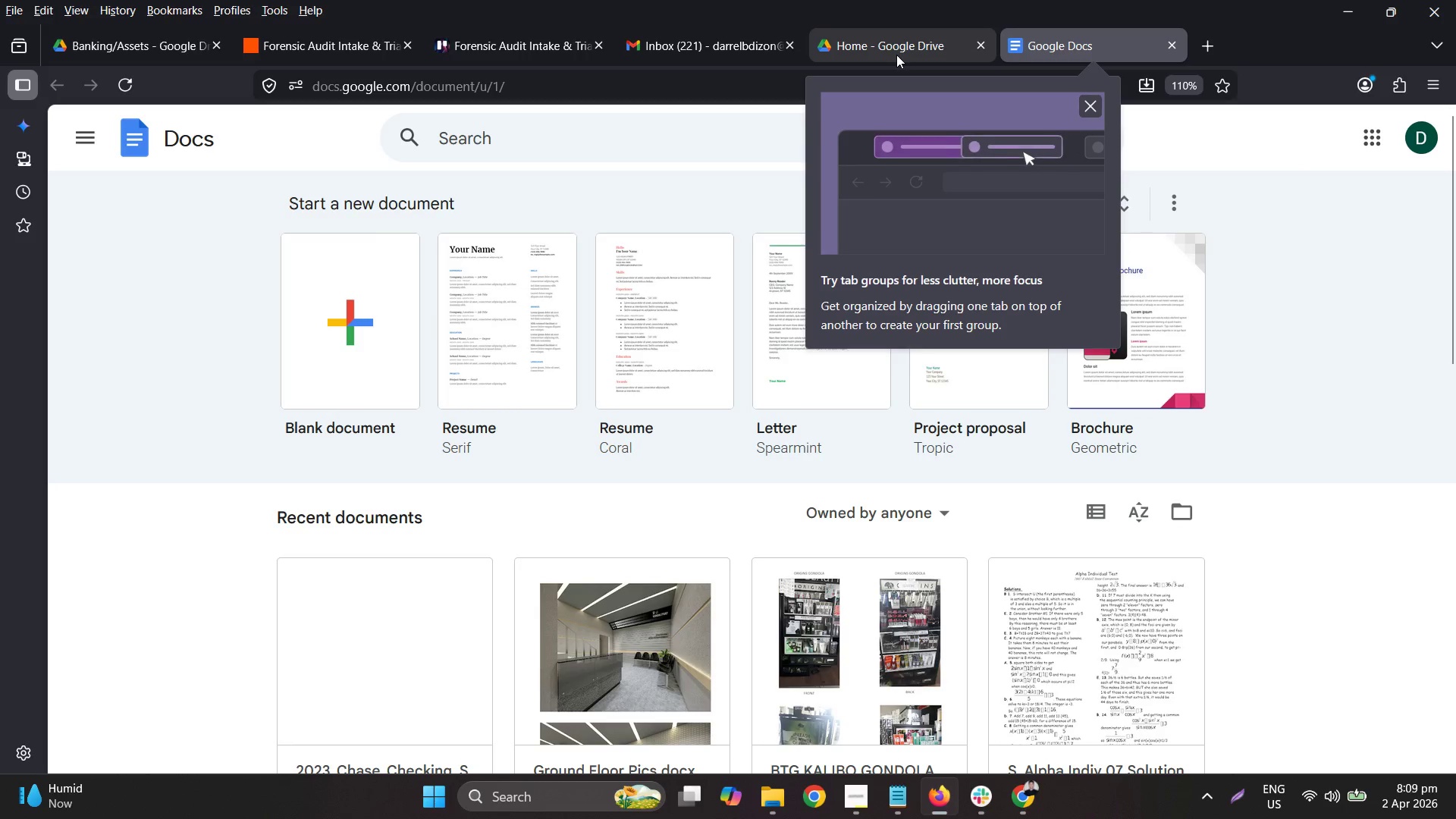 
left_click([710, 38])
 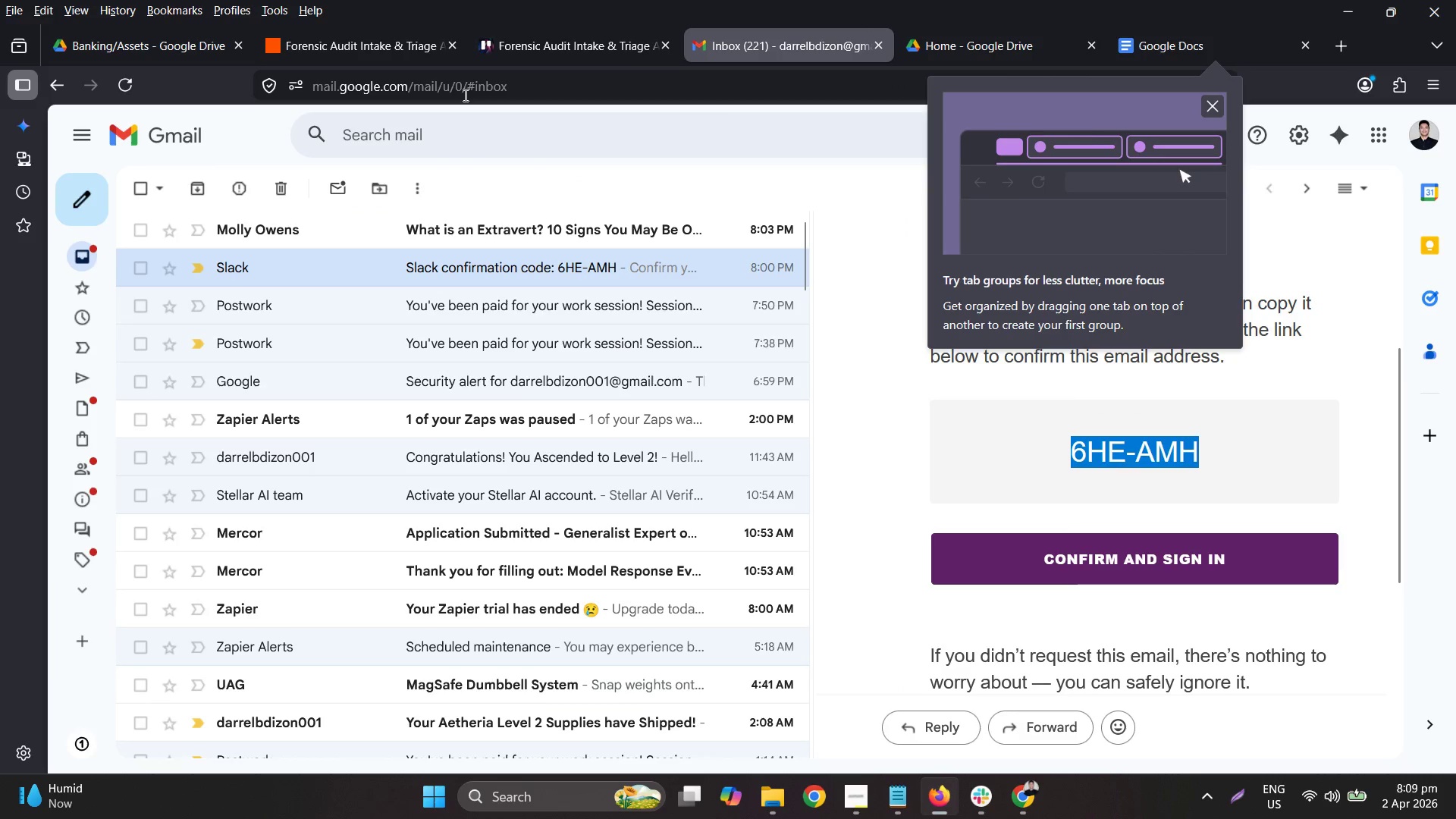 
left_click([1432, 131])
 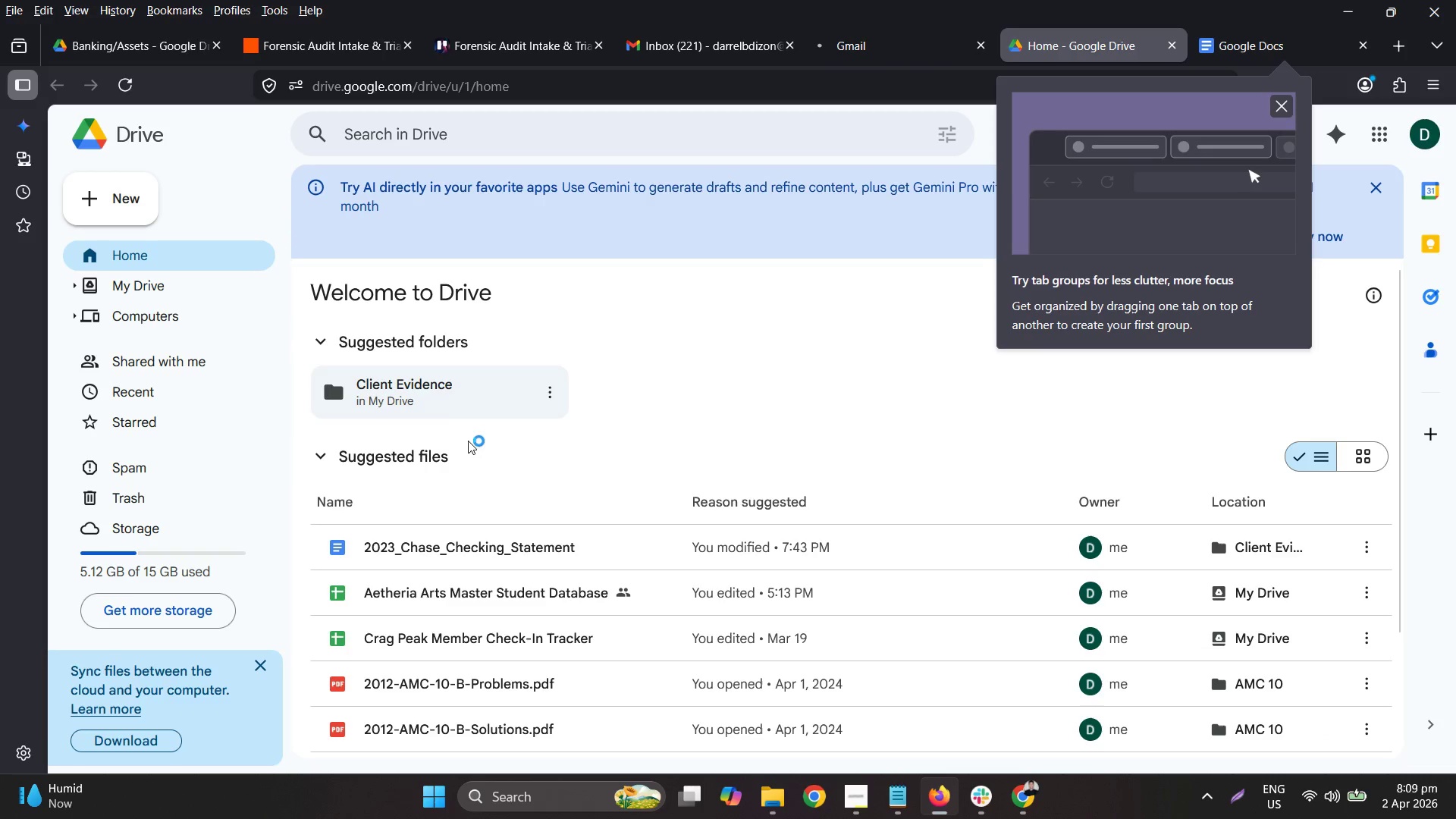 
double_click([440, 405])
 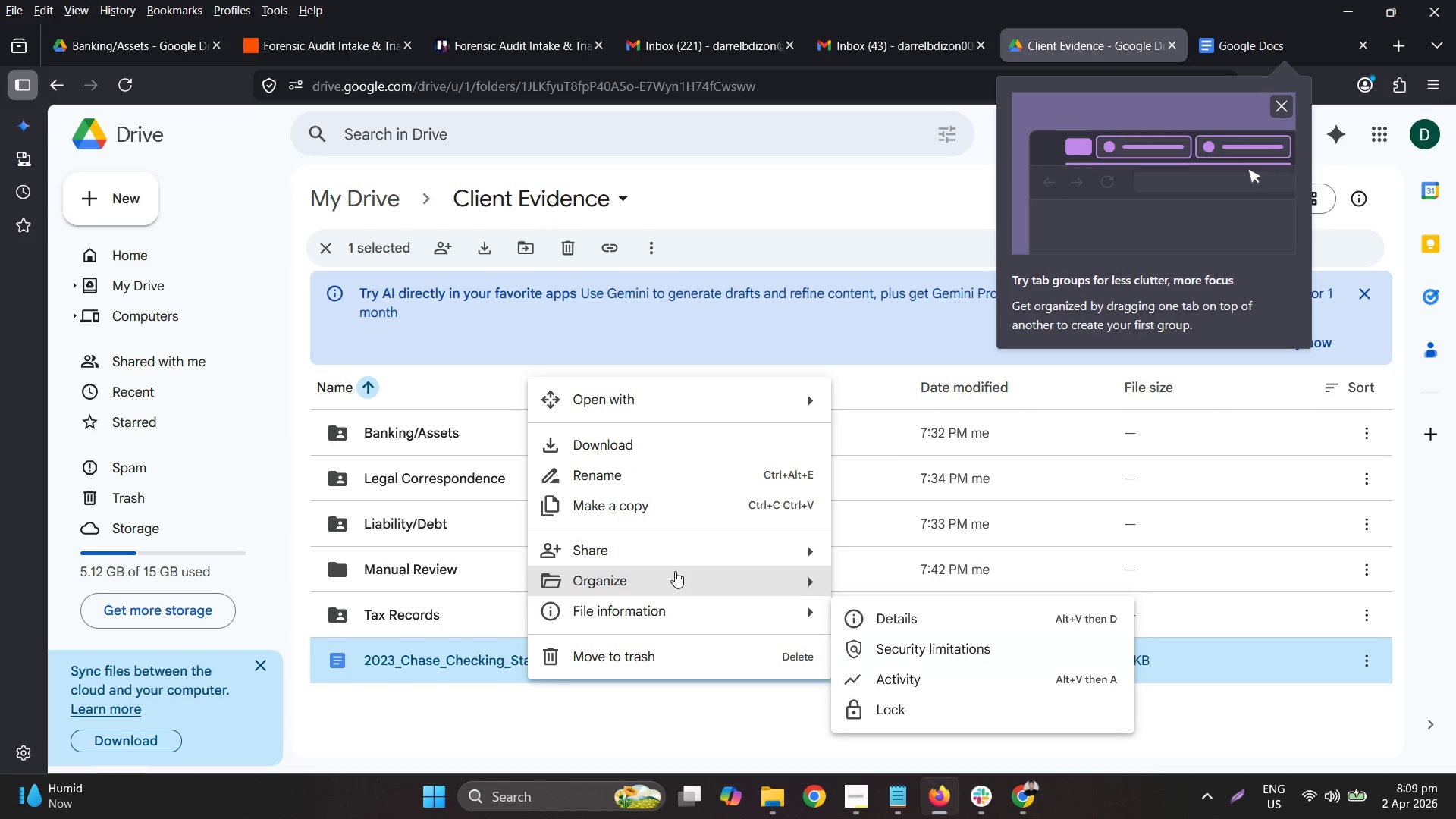 
left_click([668, 656])
 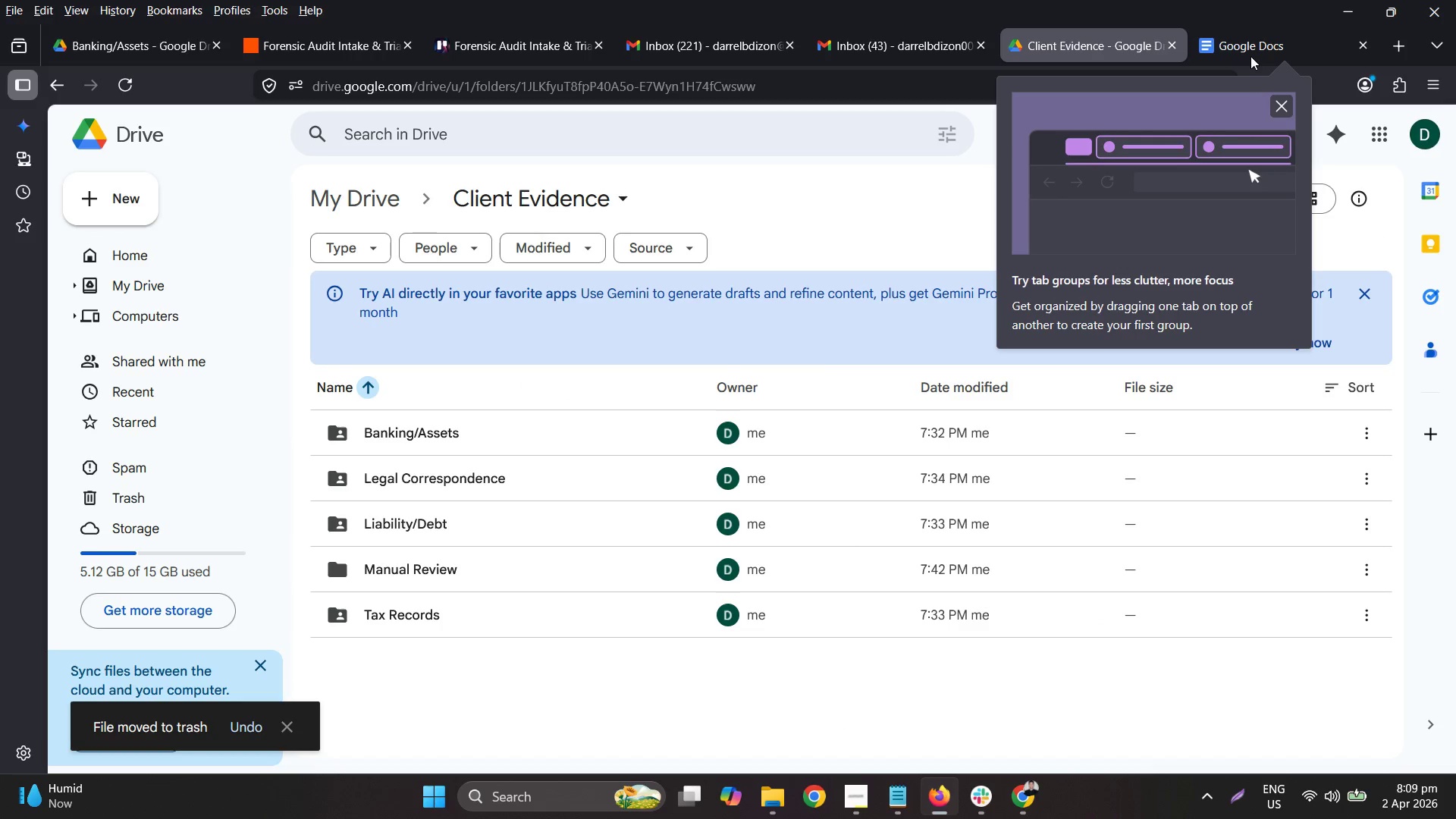 
left_click([1250, 56])
 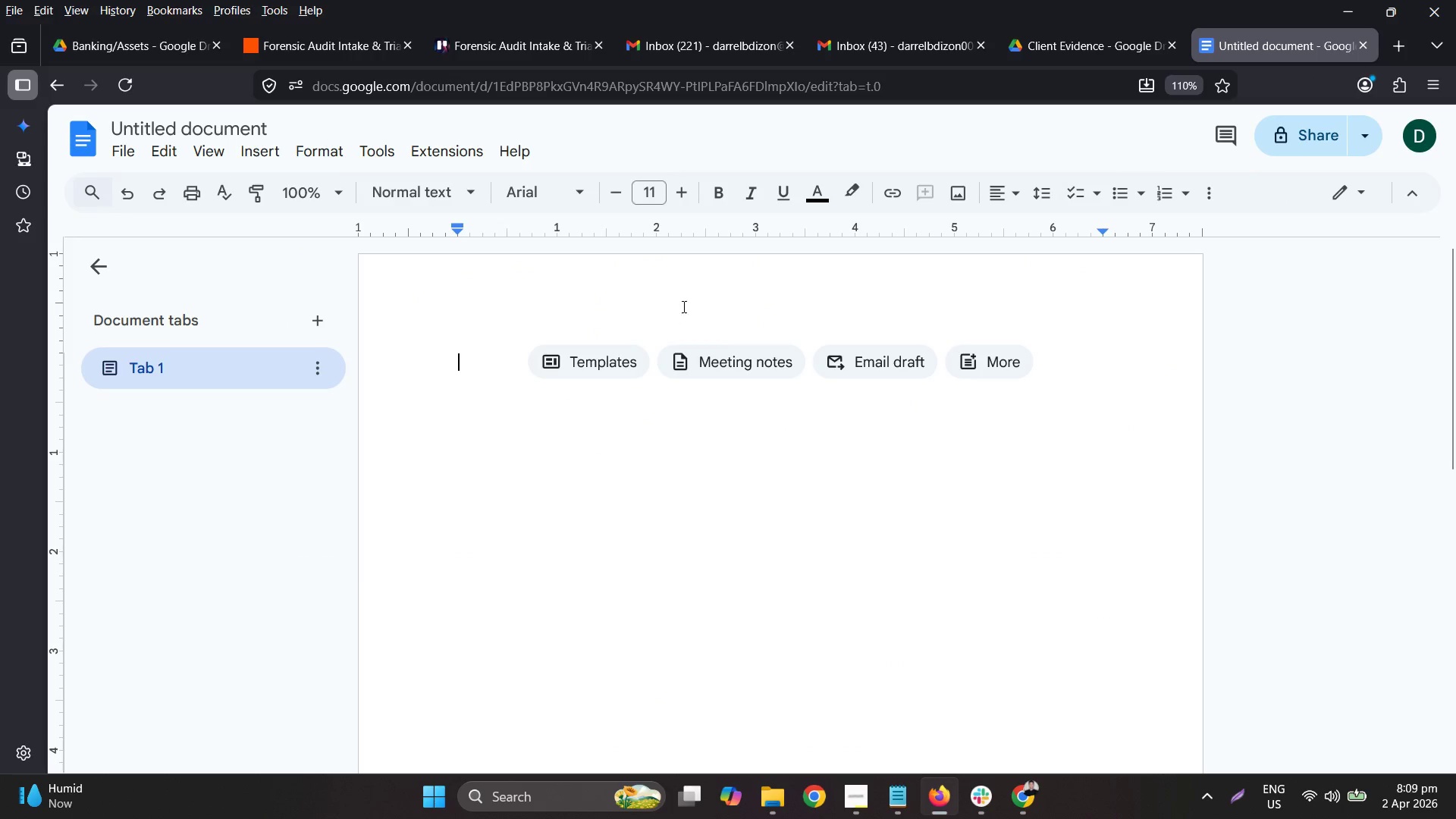 
wait(5.08)
 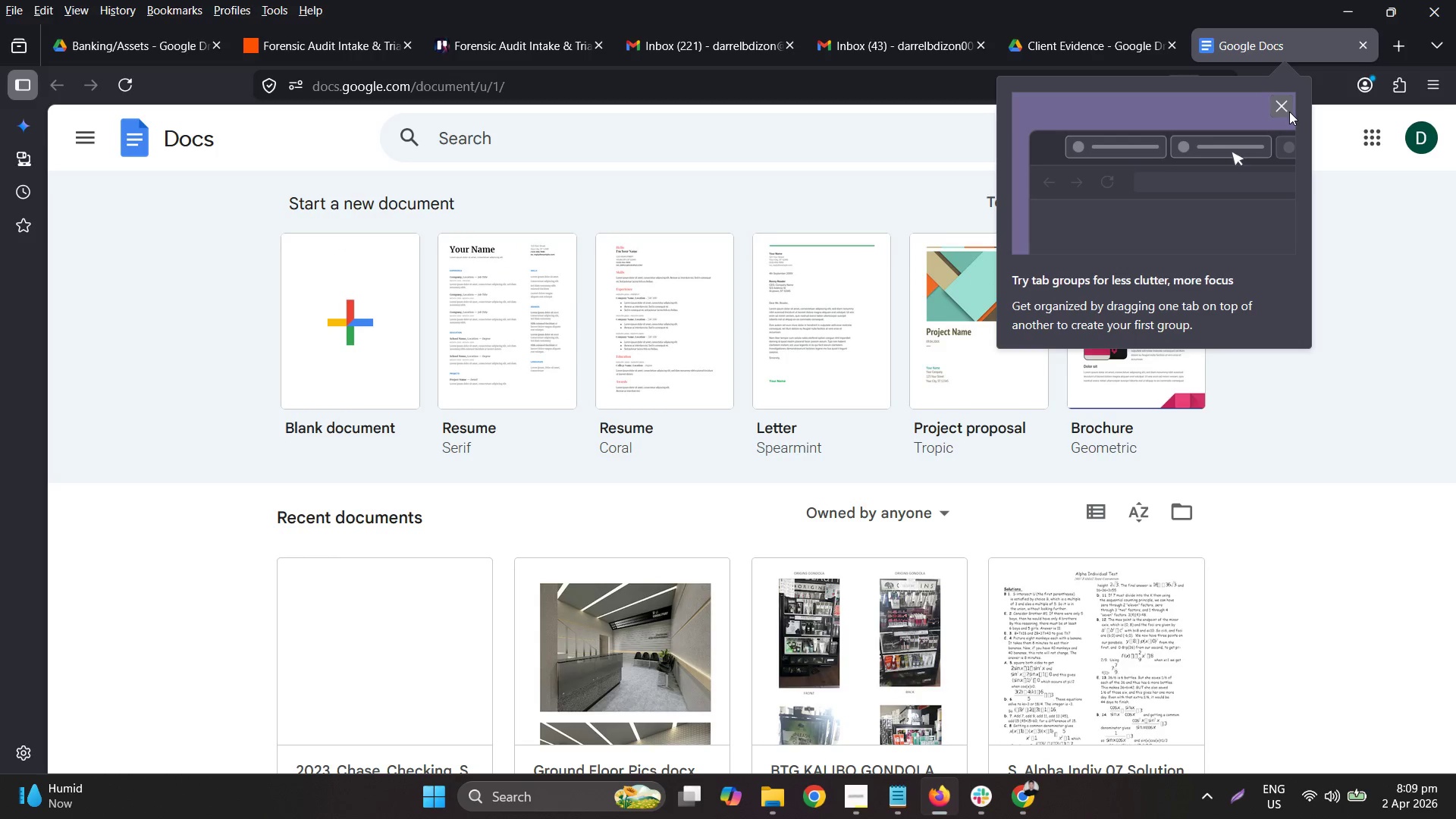 
left_click([226, 122])
 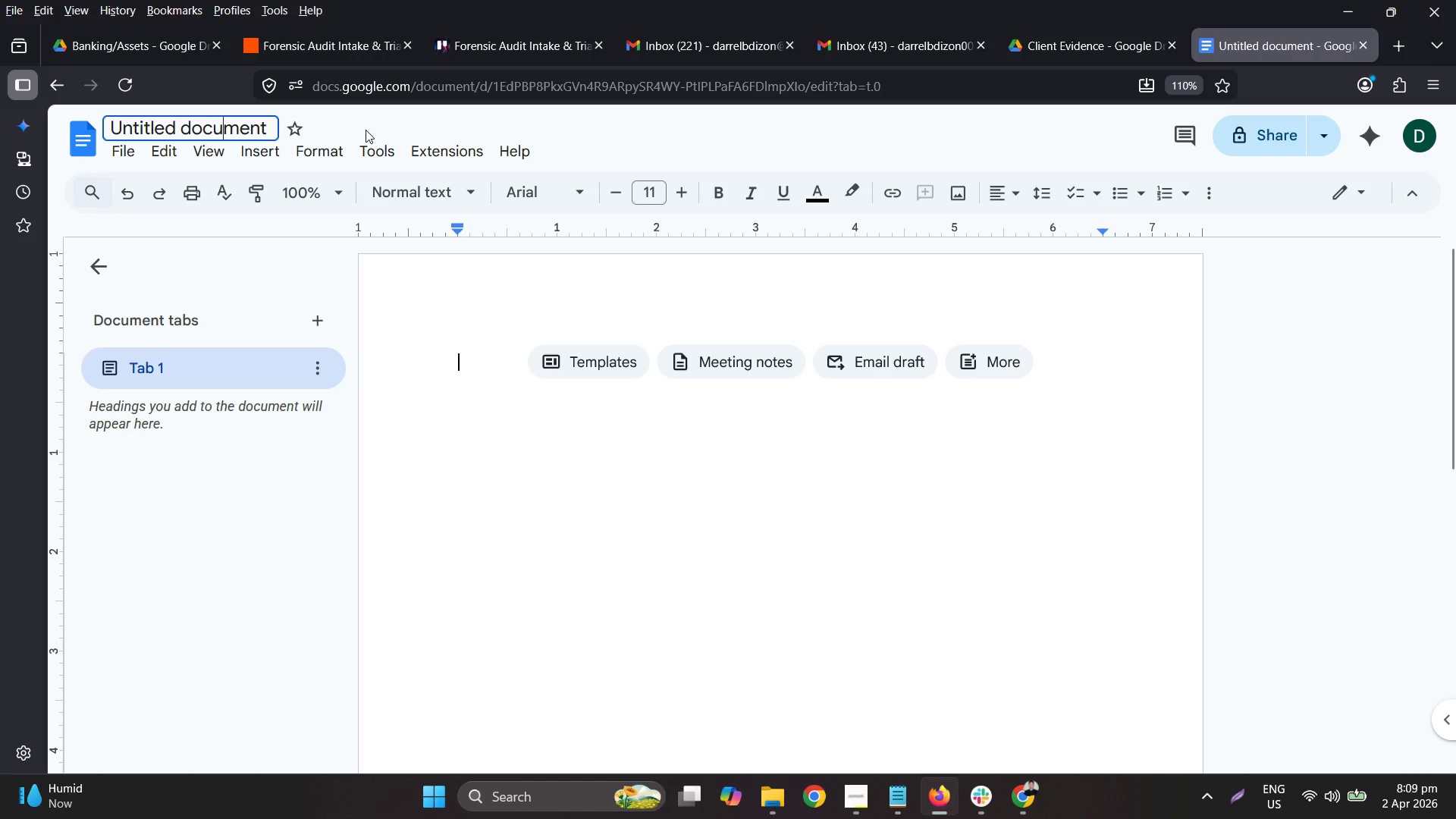 
key(A)
 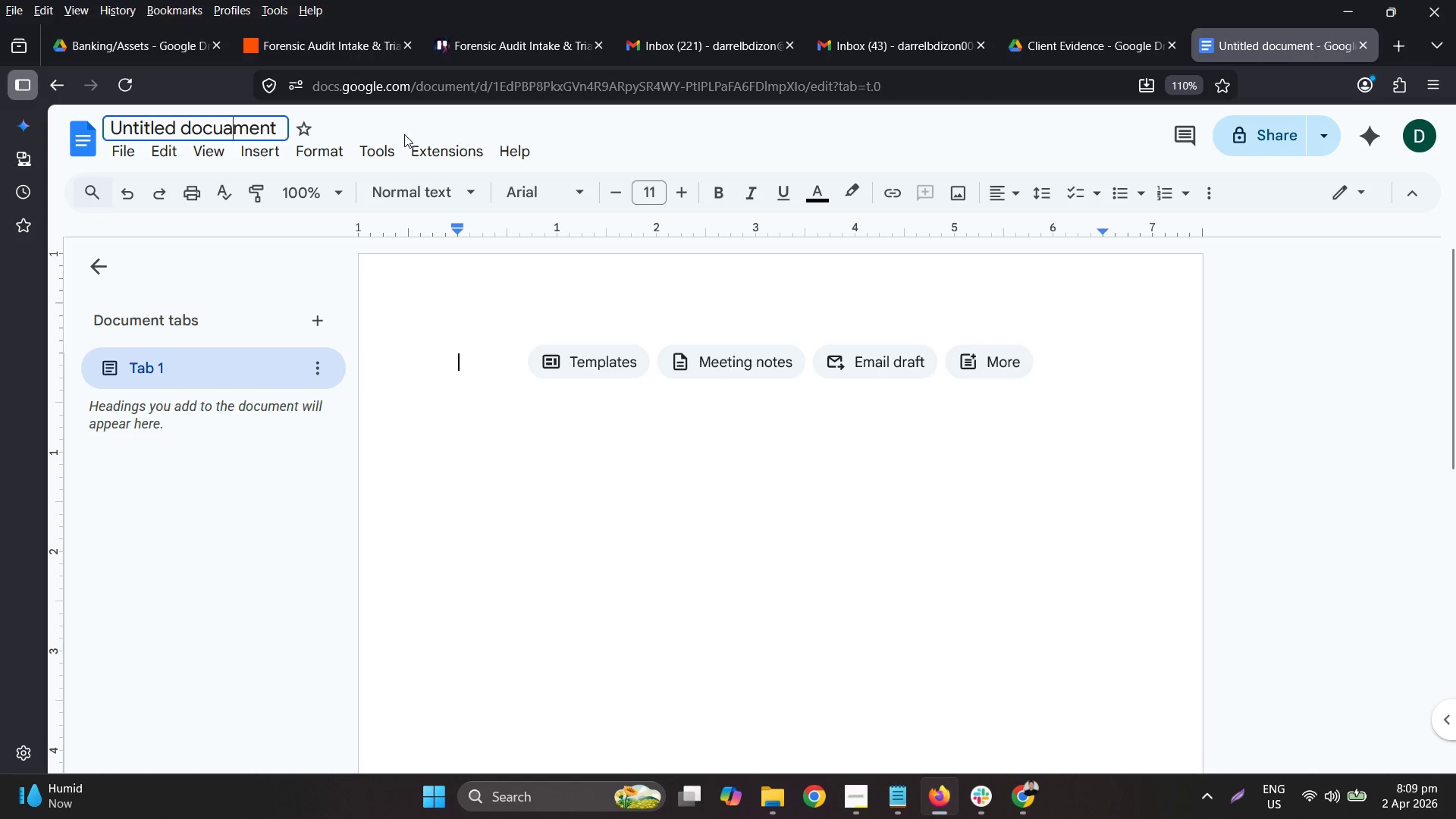 
key(Control+ControlLeft)
 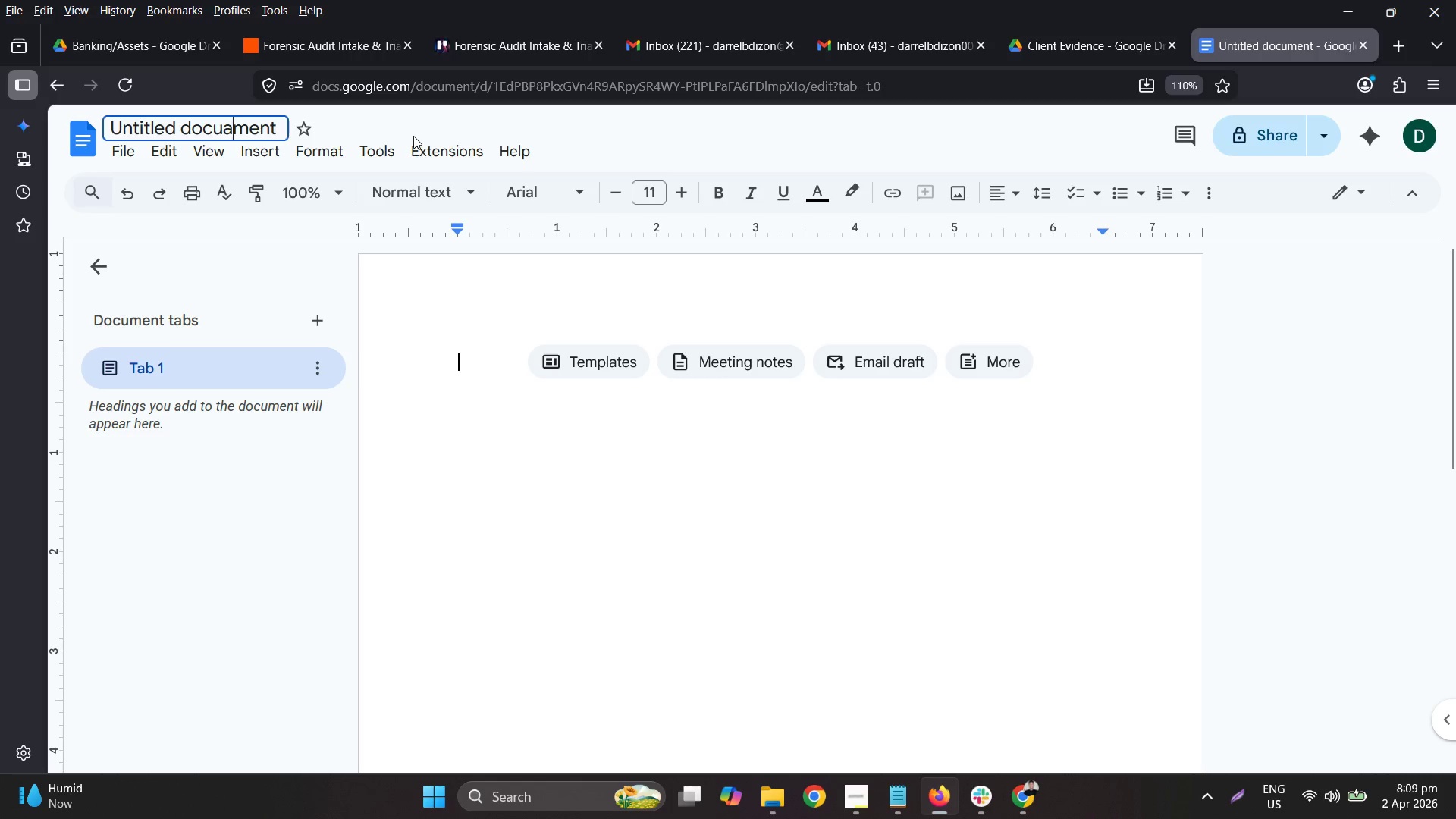 
key(Control+A)
 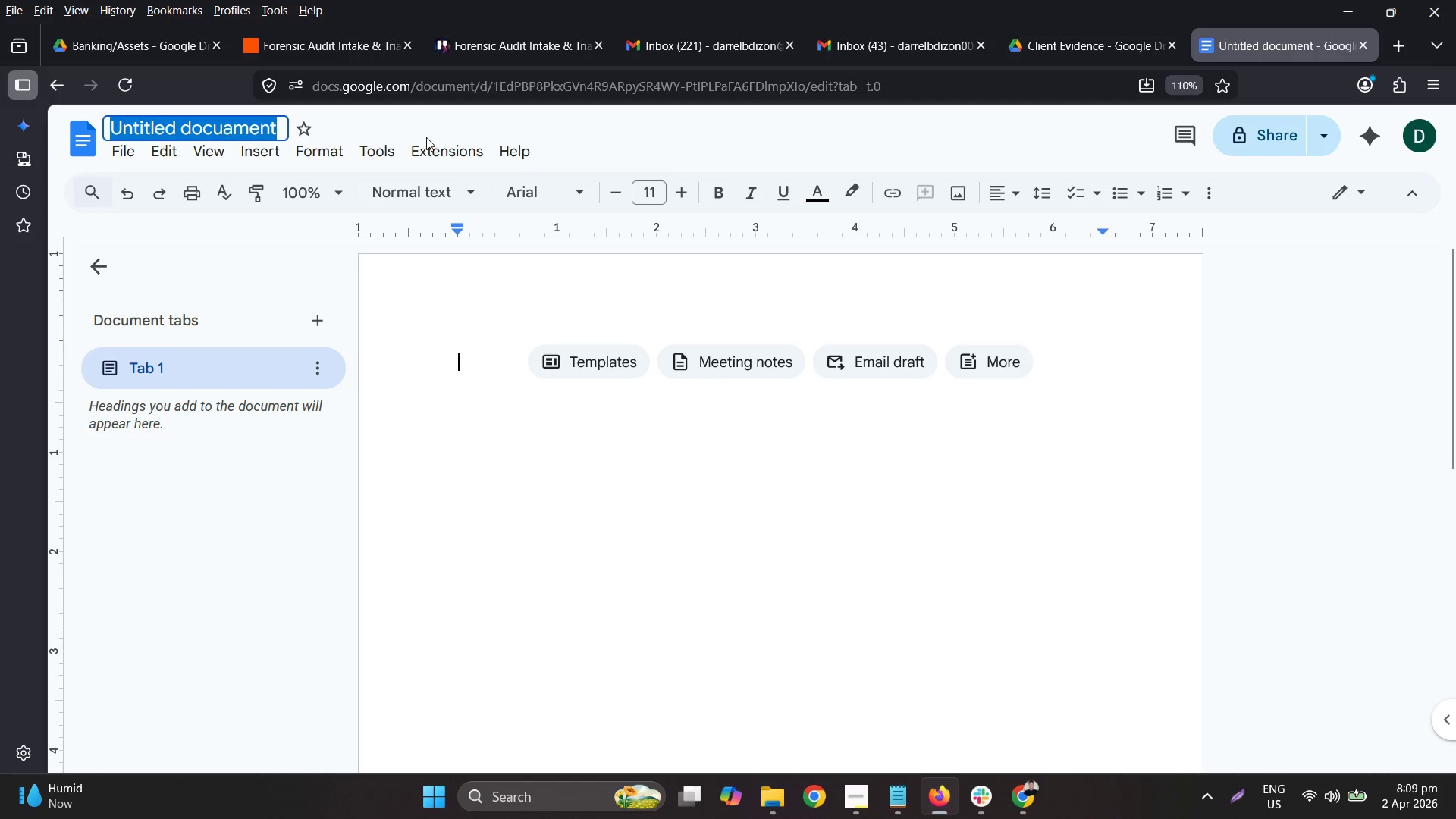 
type(225)
key(Backspace)
key(Backspace)
type(025_Chase_State)
 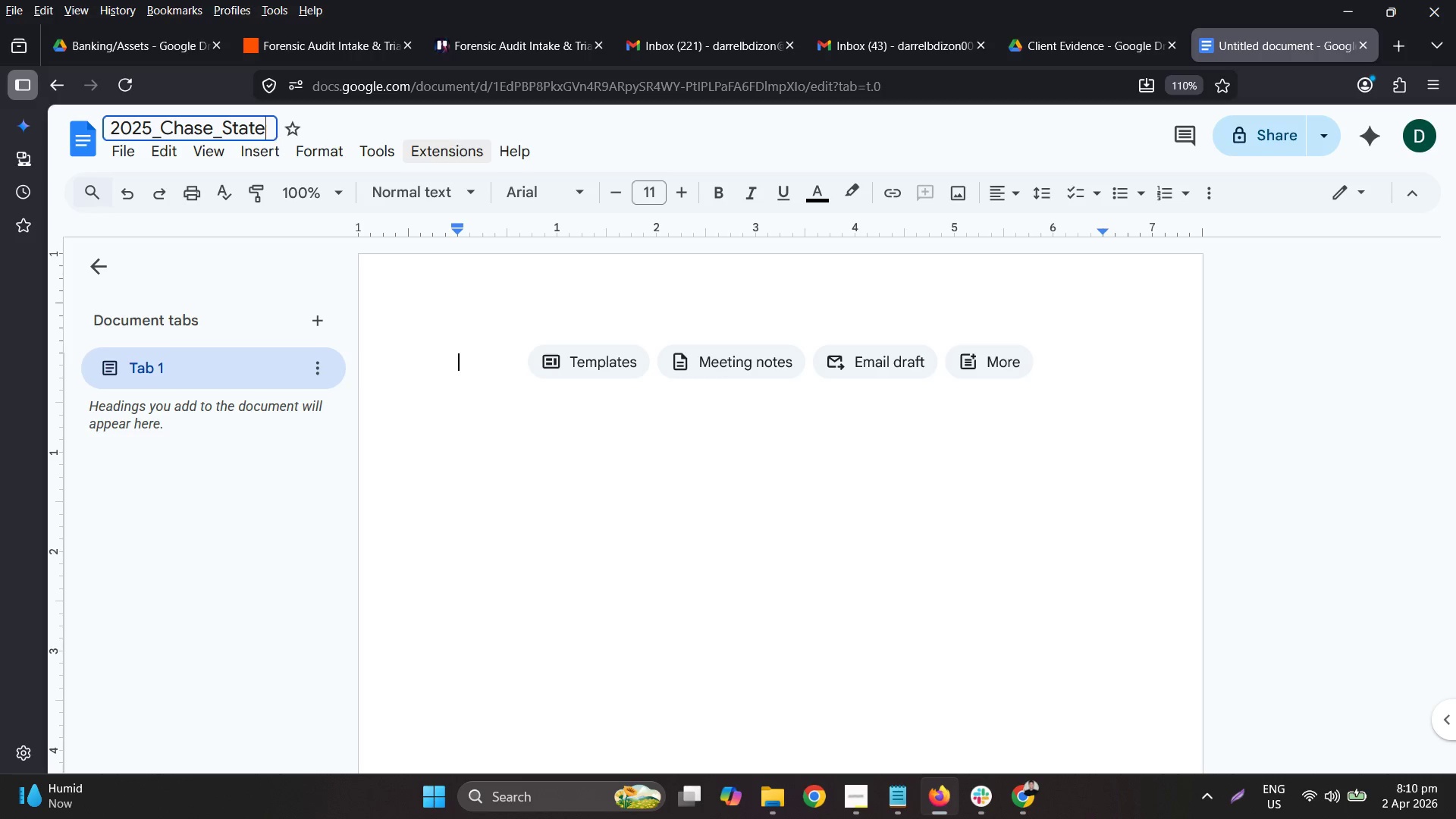 
 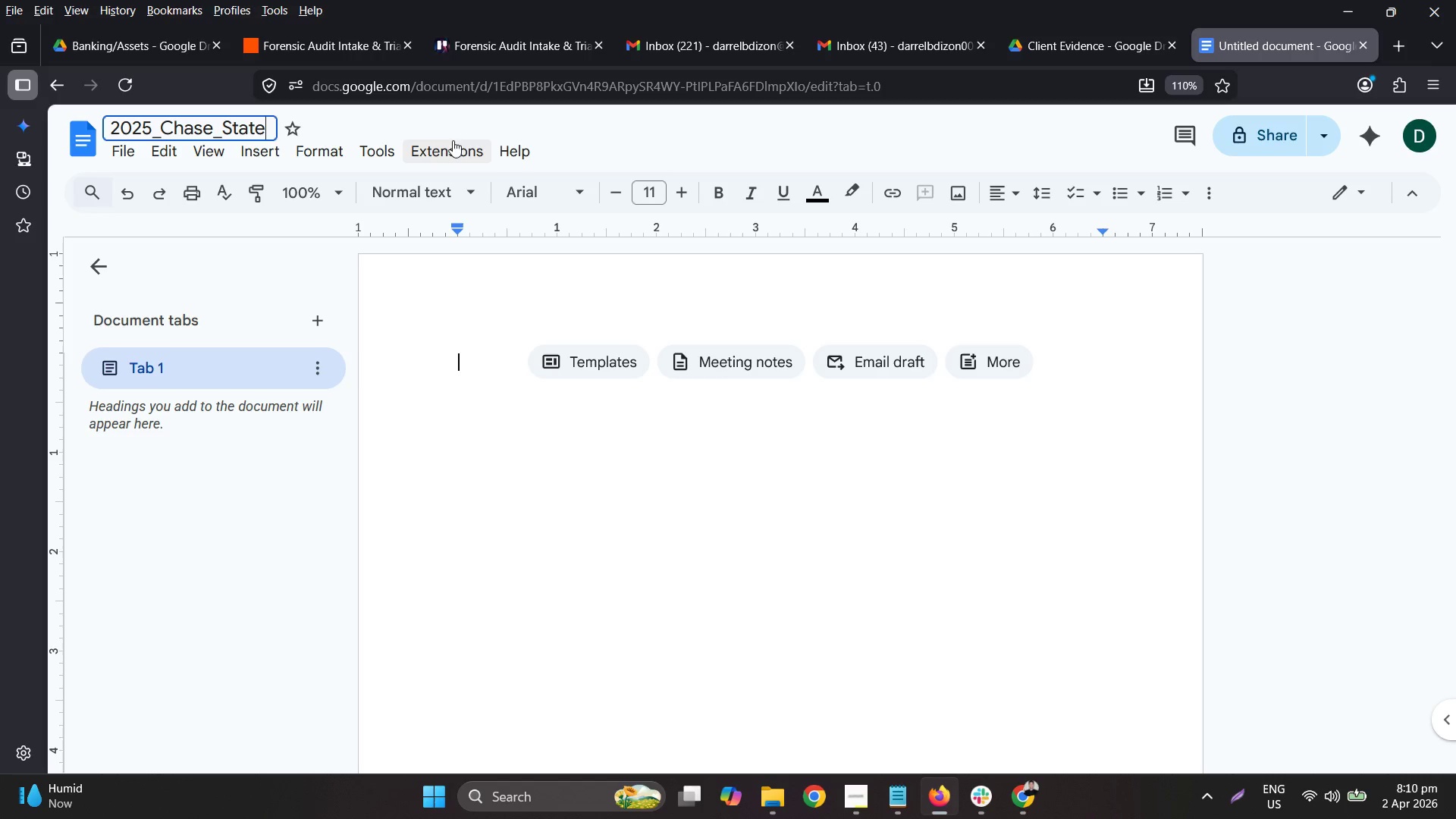 
type(p)
key(Backspace)
type(ment)
 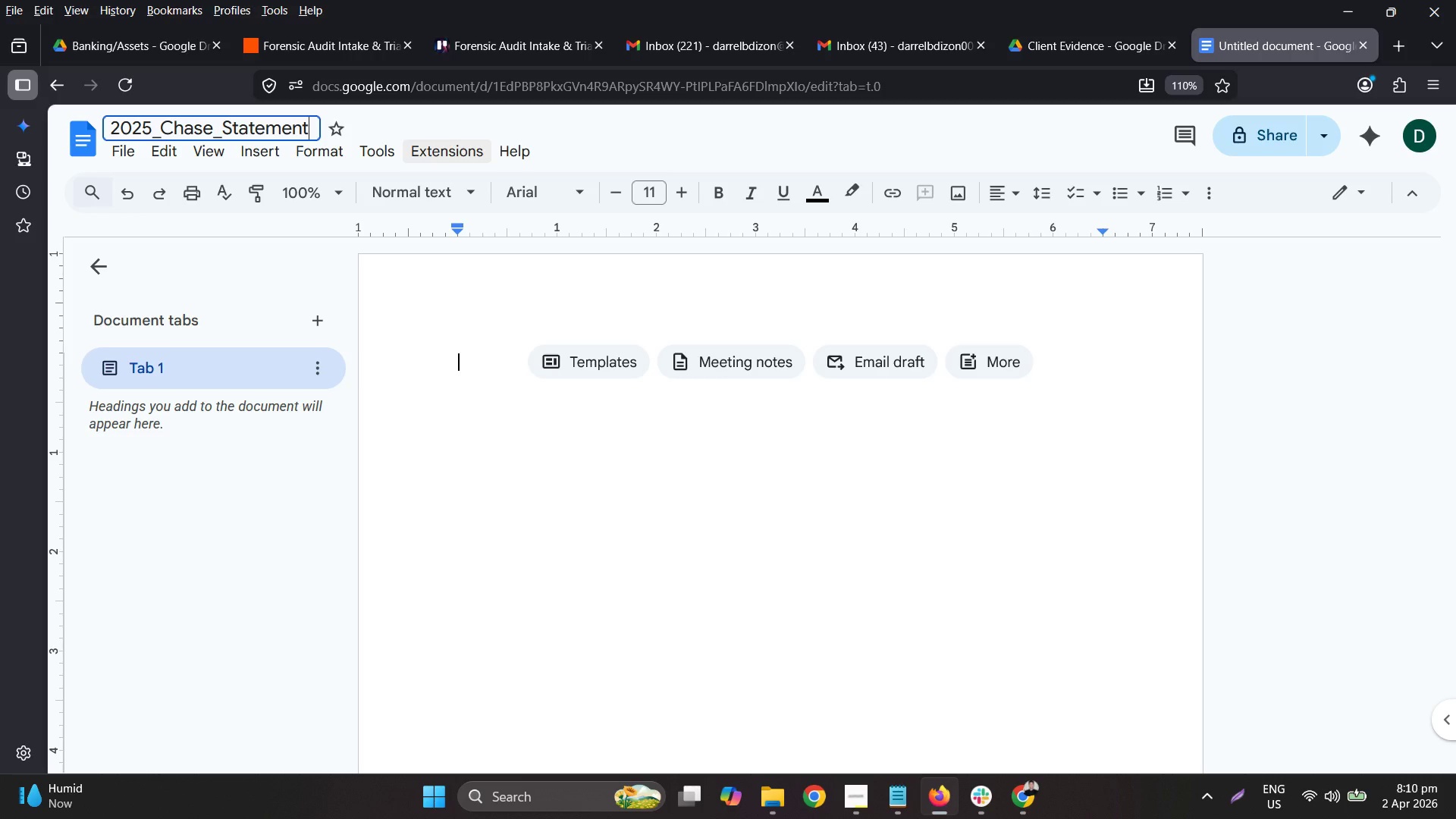 
key(Enter)
 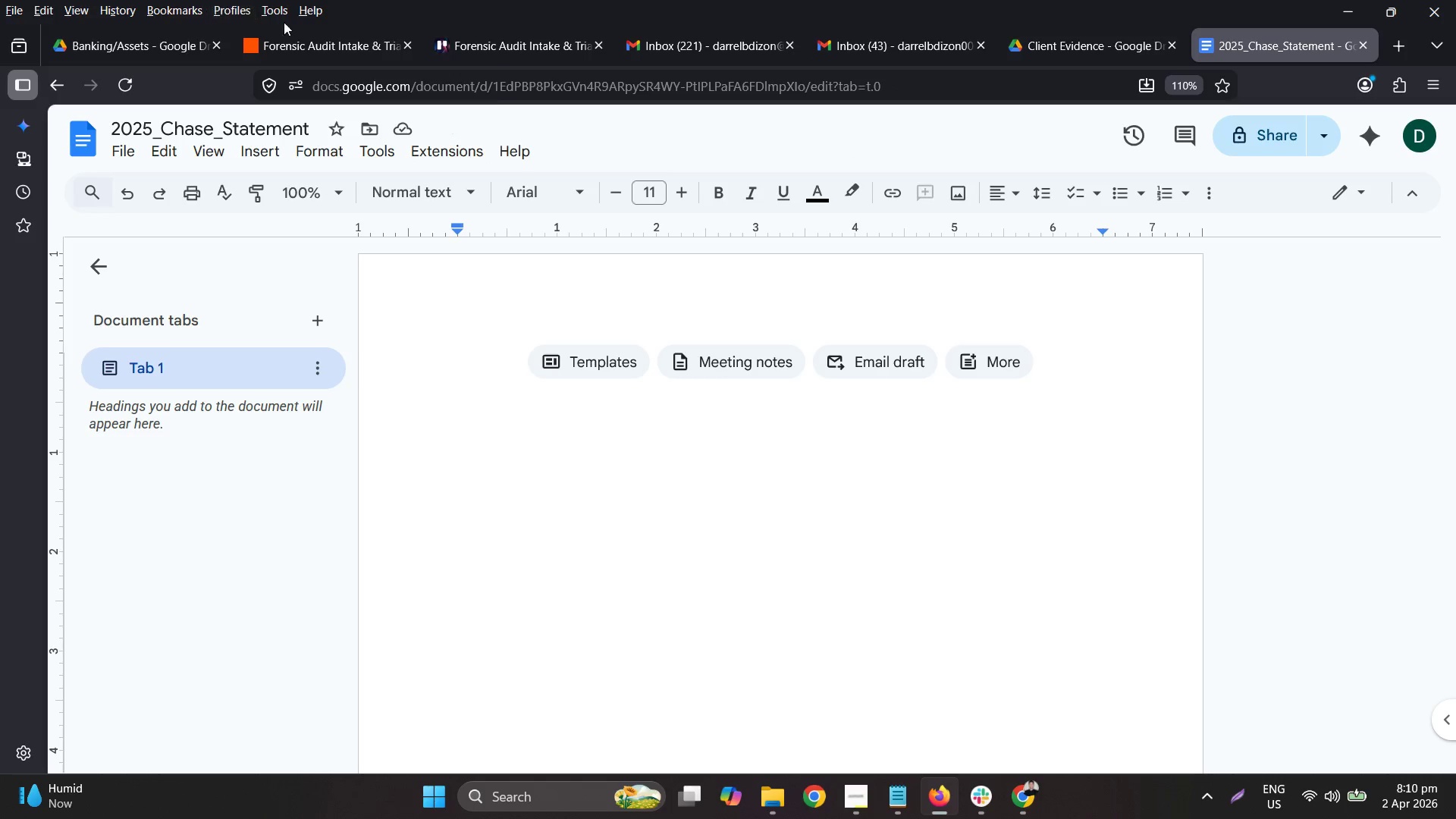 
wait(5.08)
 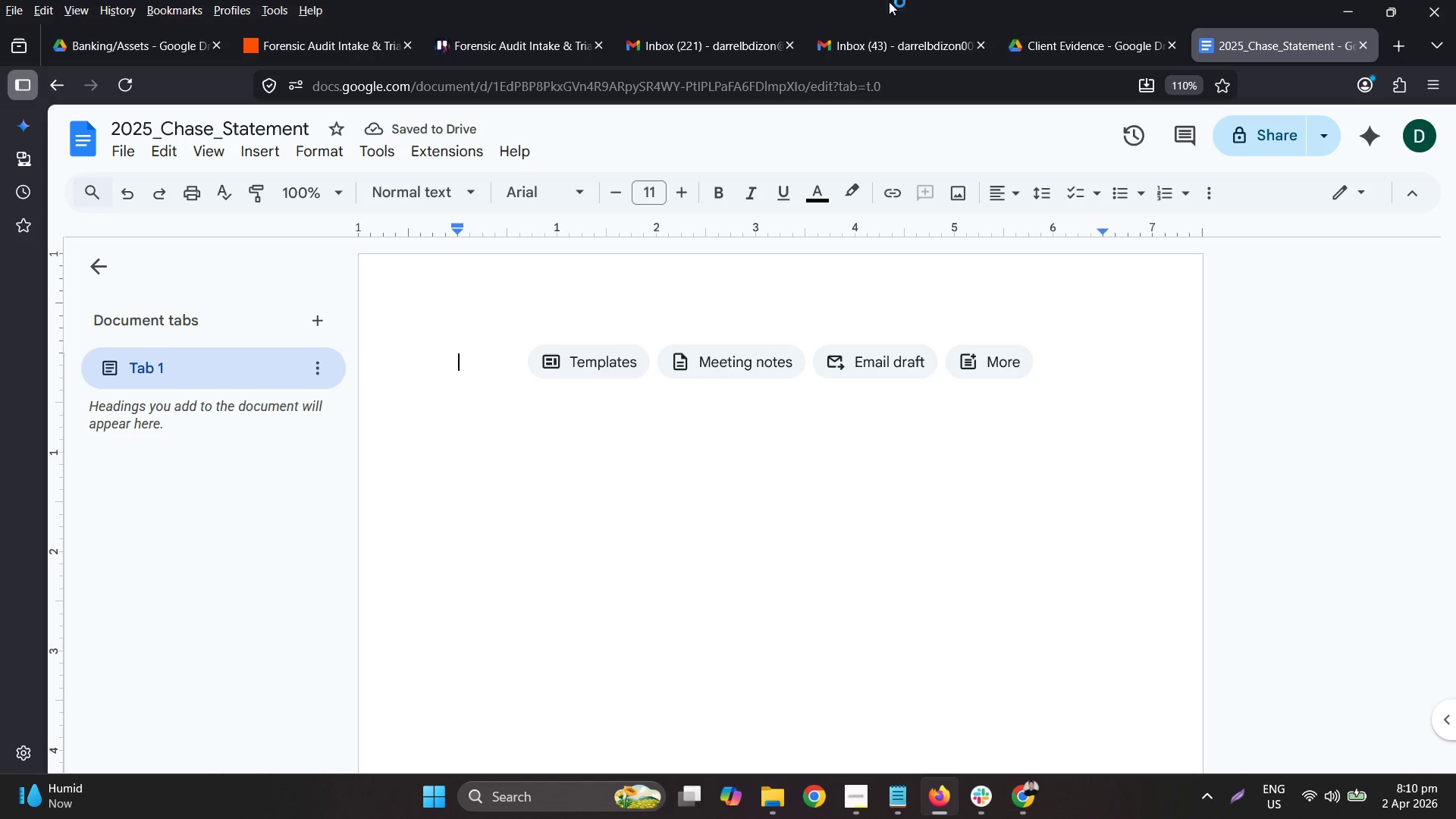 
left_click([1102, 47])
 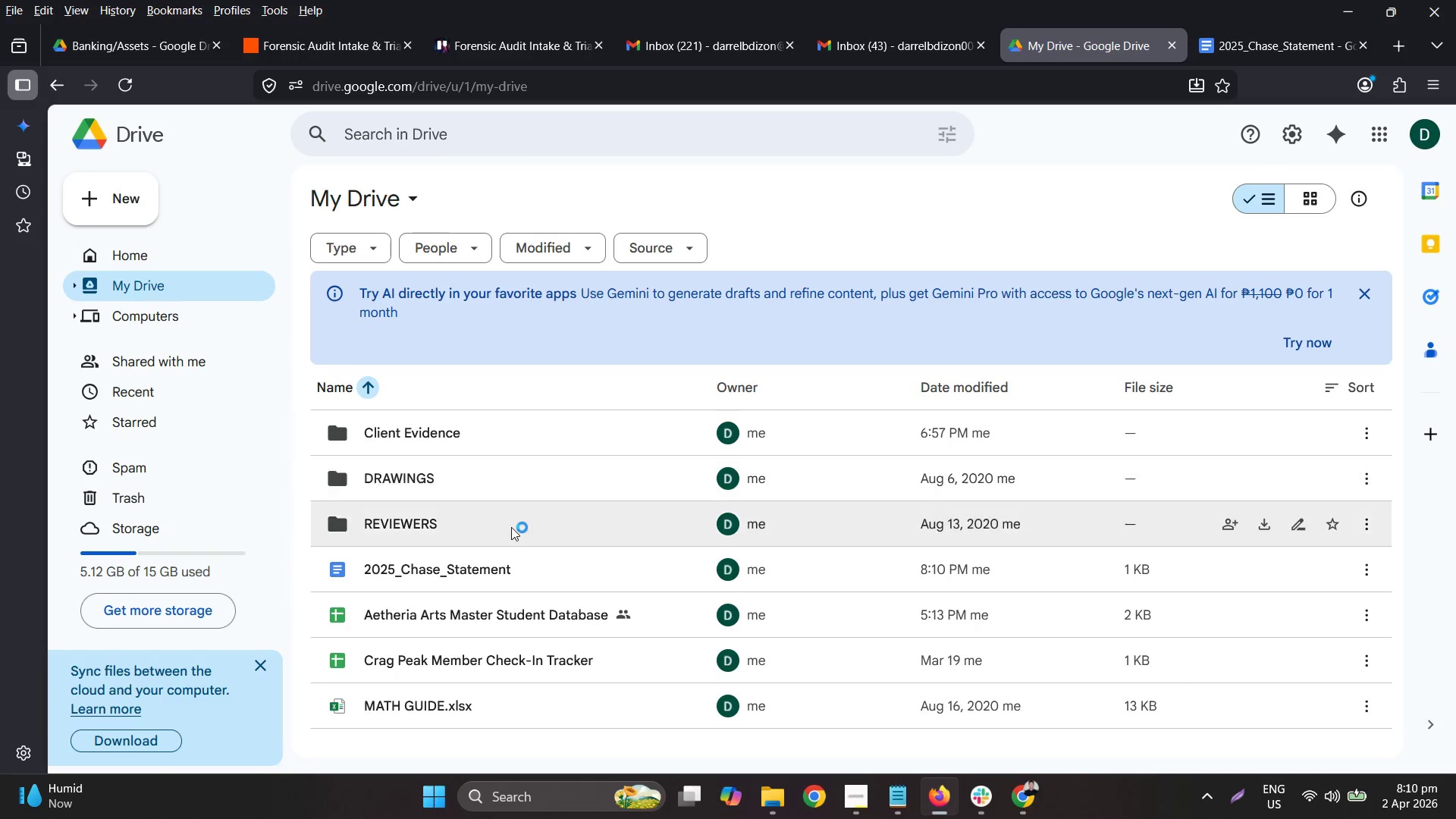 
left_click([511, 574])
 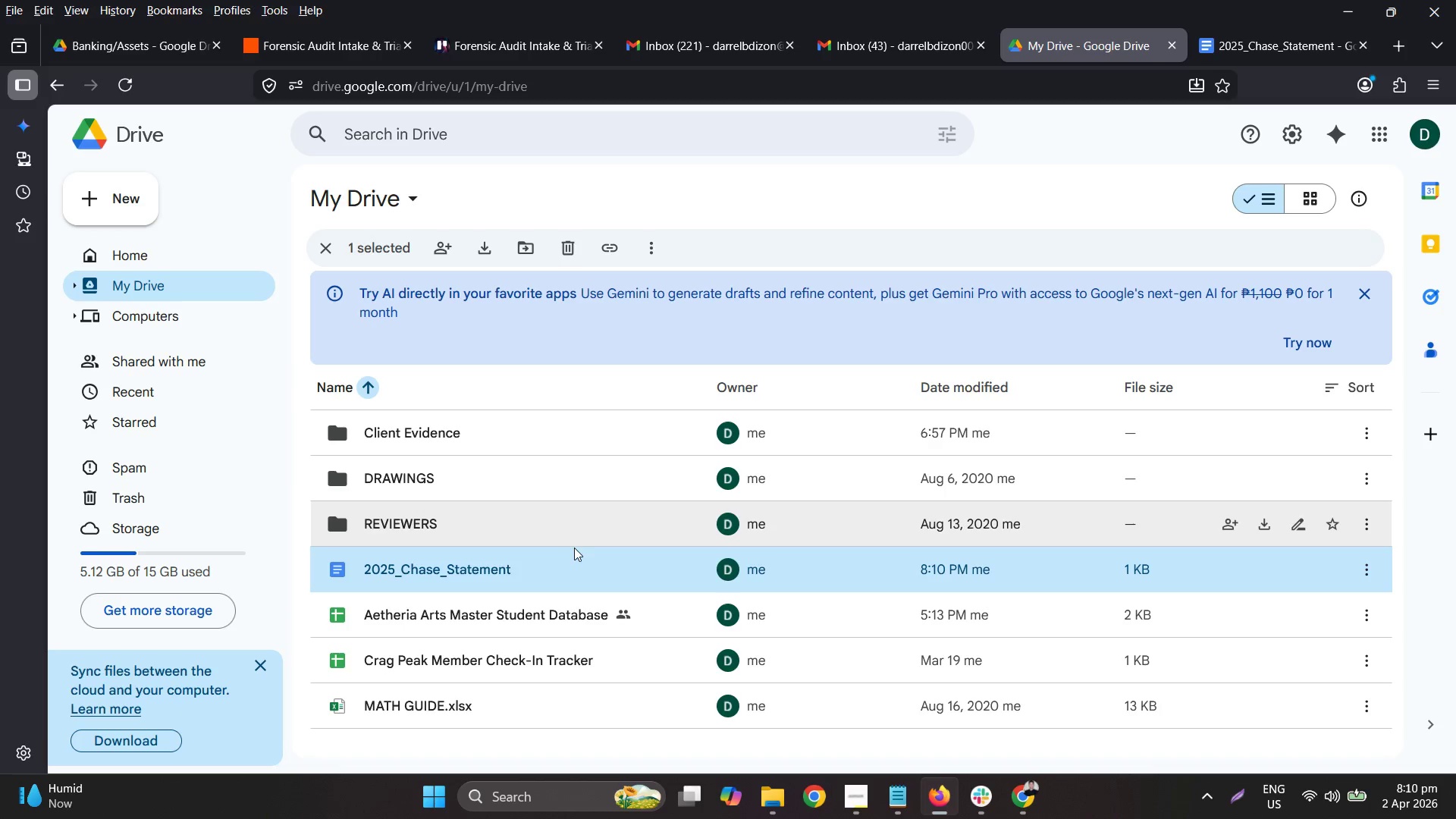 
left_click_drag(start_coordinate=[563, 575], to_coordinate=[472, 415])
 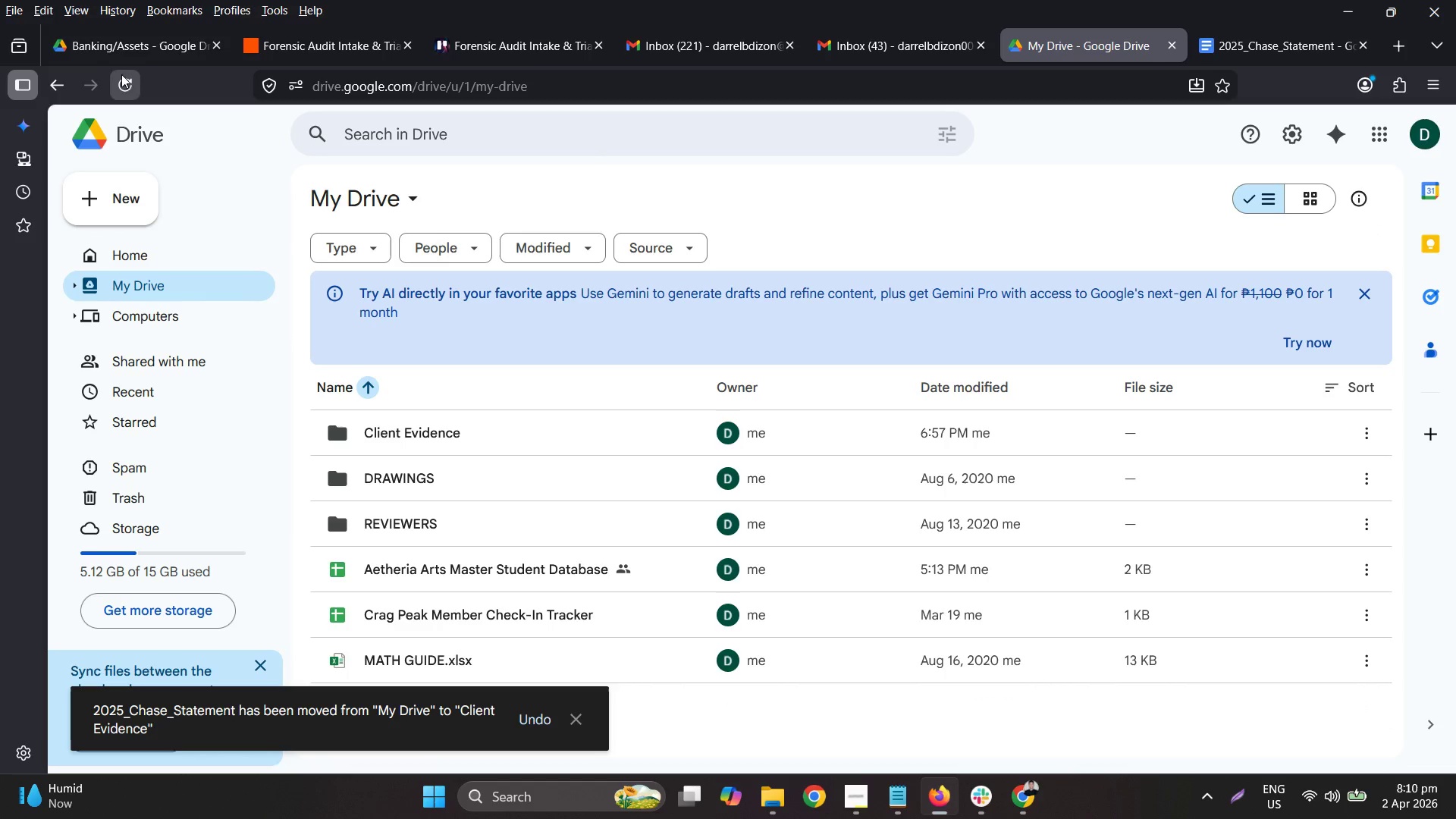 
left_click([287, 36])
 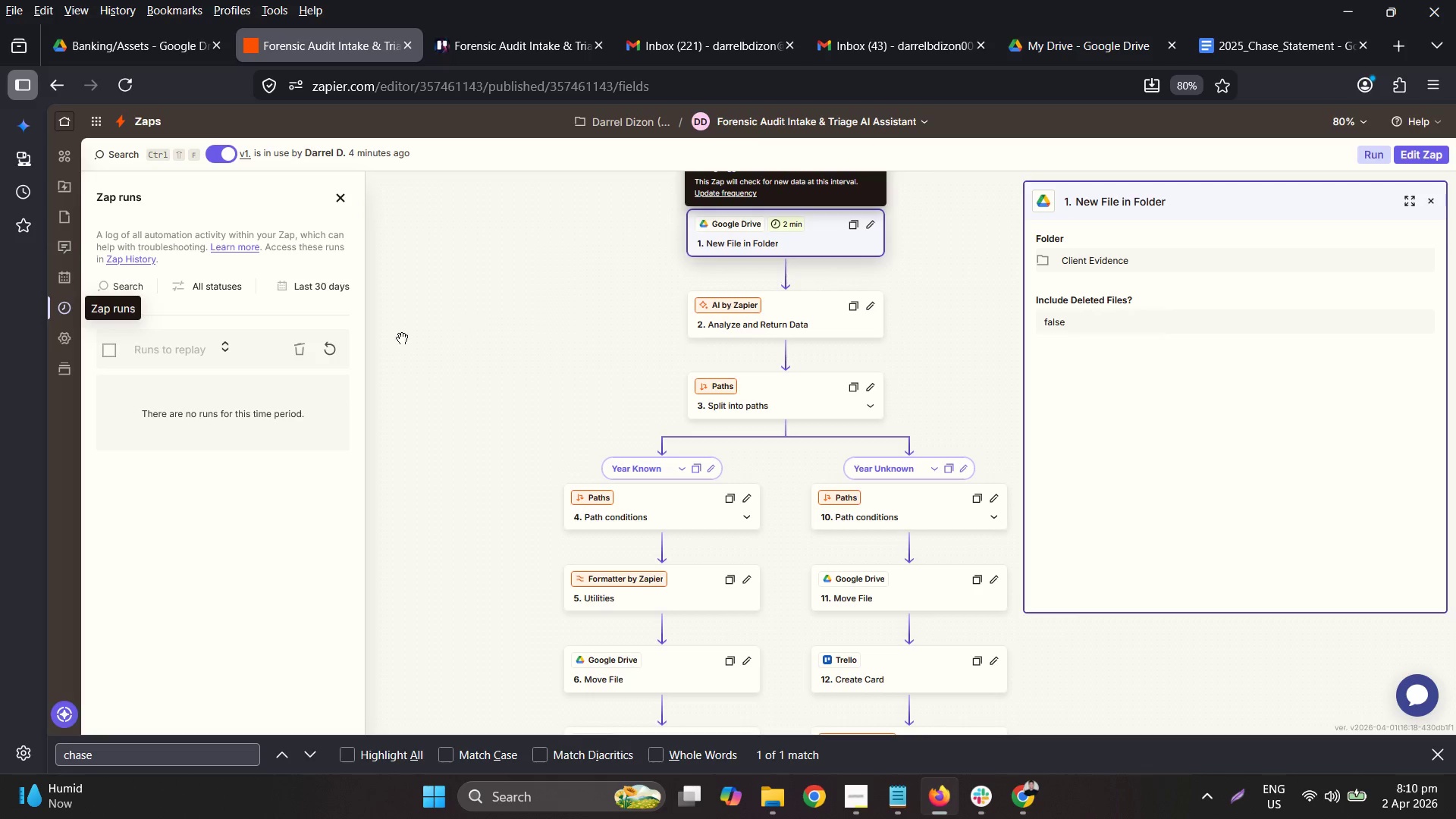 
left_click([341, 355])
 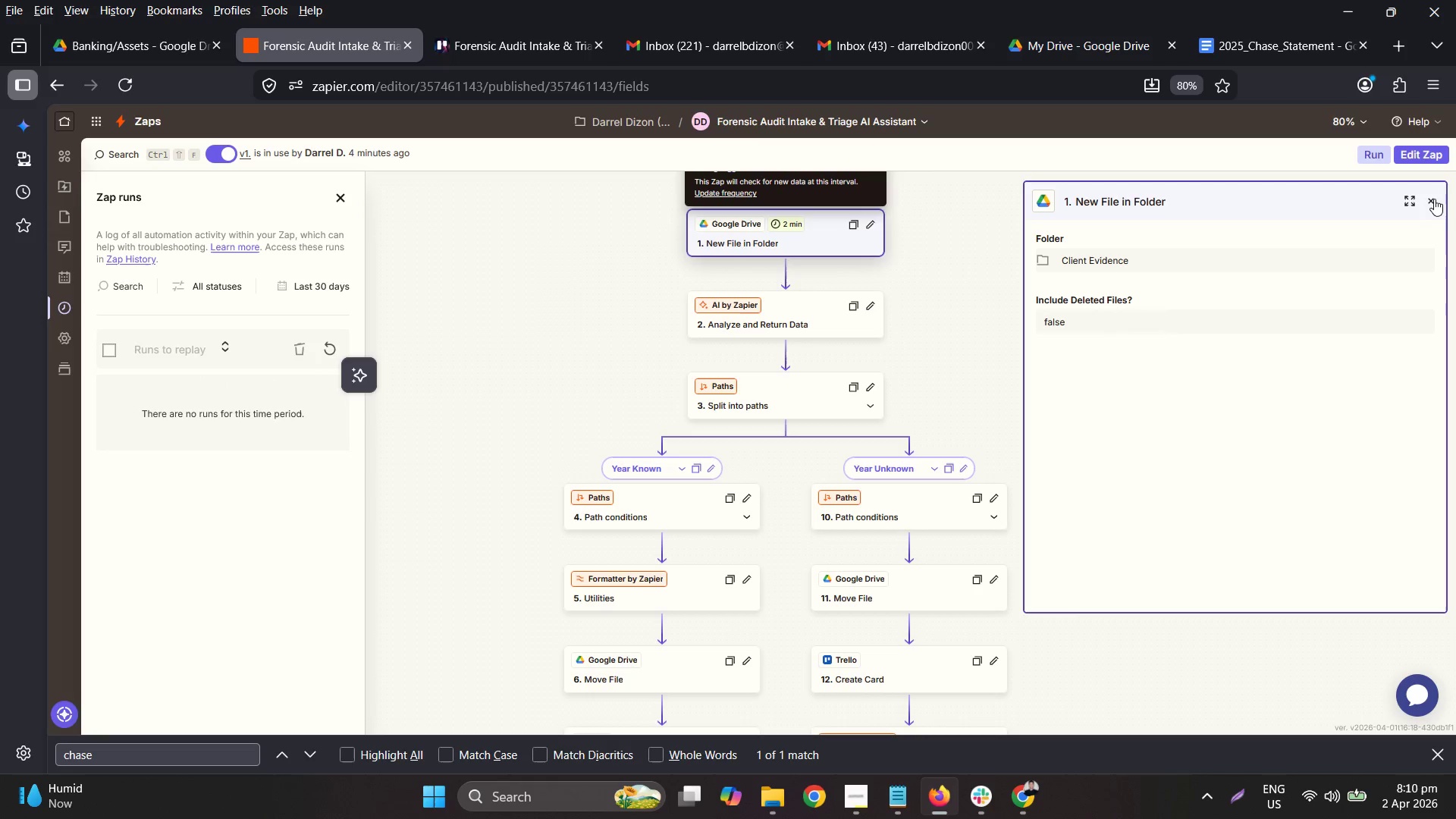 
left_click([1433, 199])
 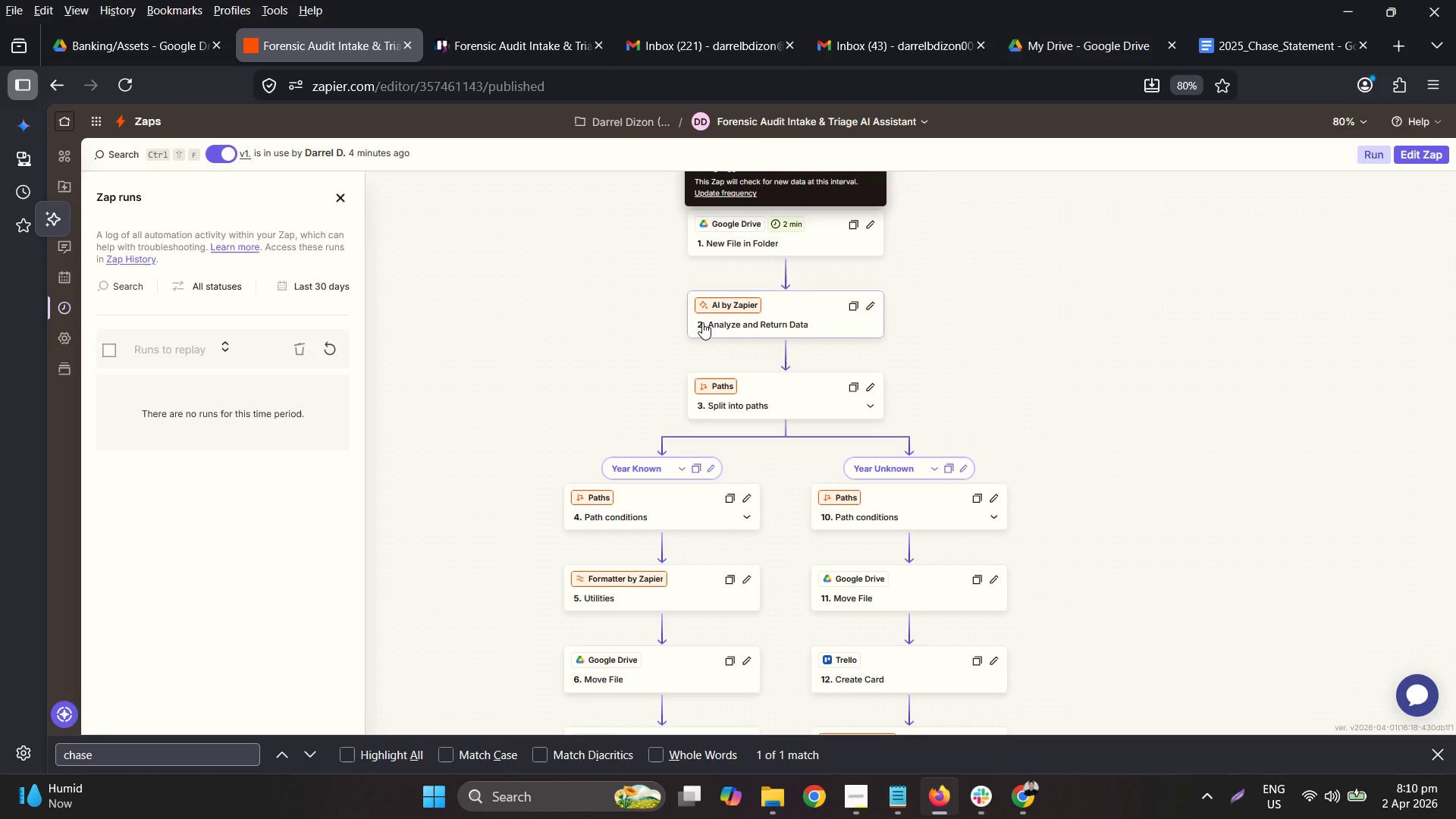 
hold_key(key=ControlLeft, duration=0.56)
scroll: coordinate [777, 261], scroll_direction: up, amount: 2.0
 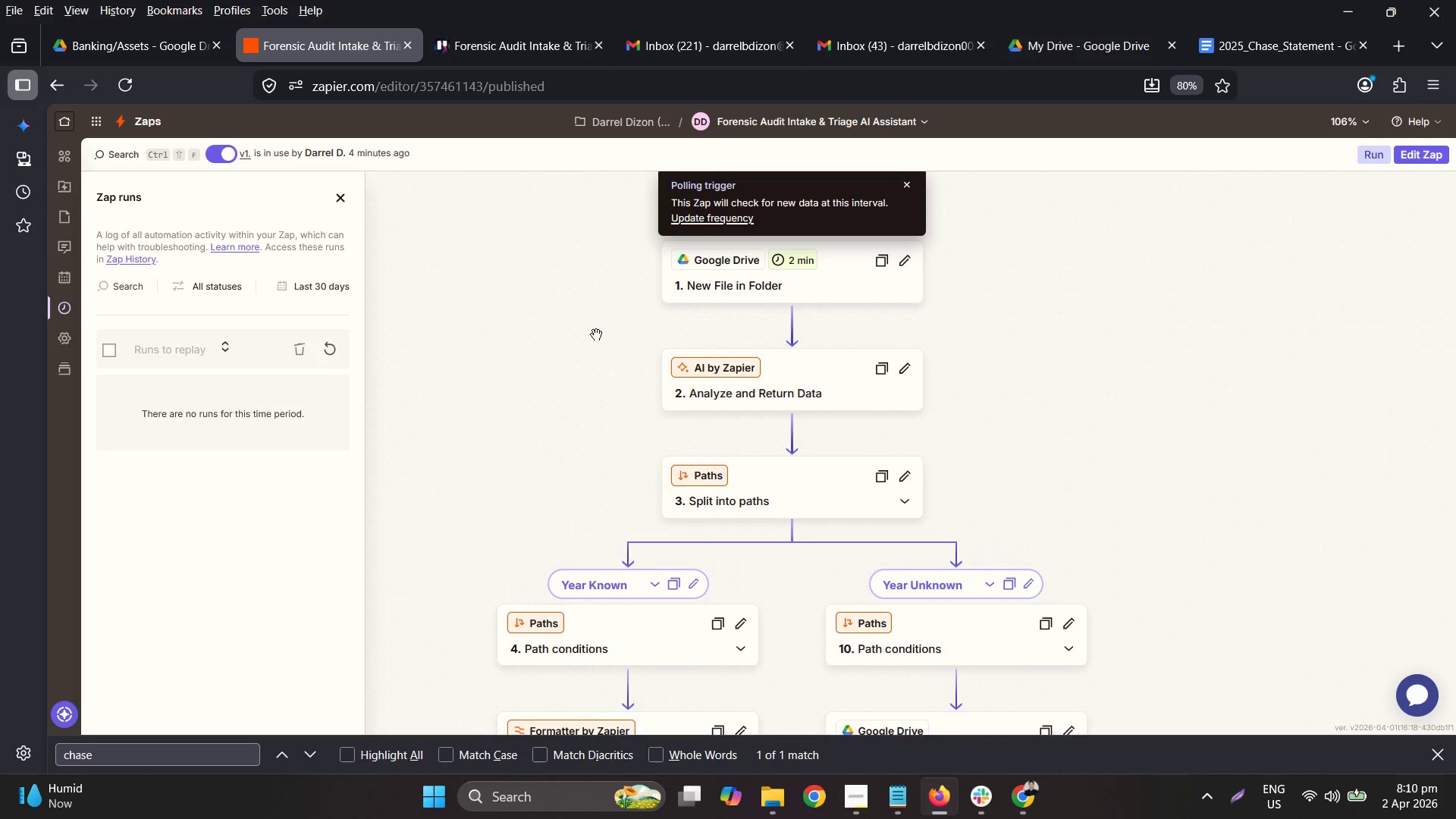 
left_click([848, 277])
 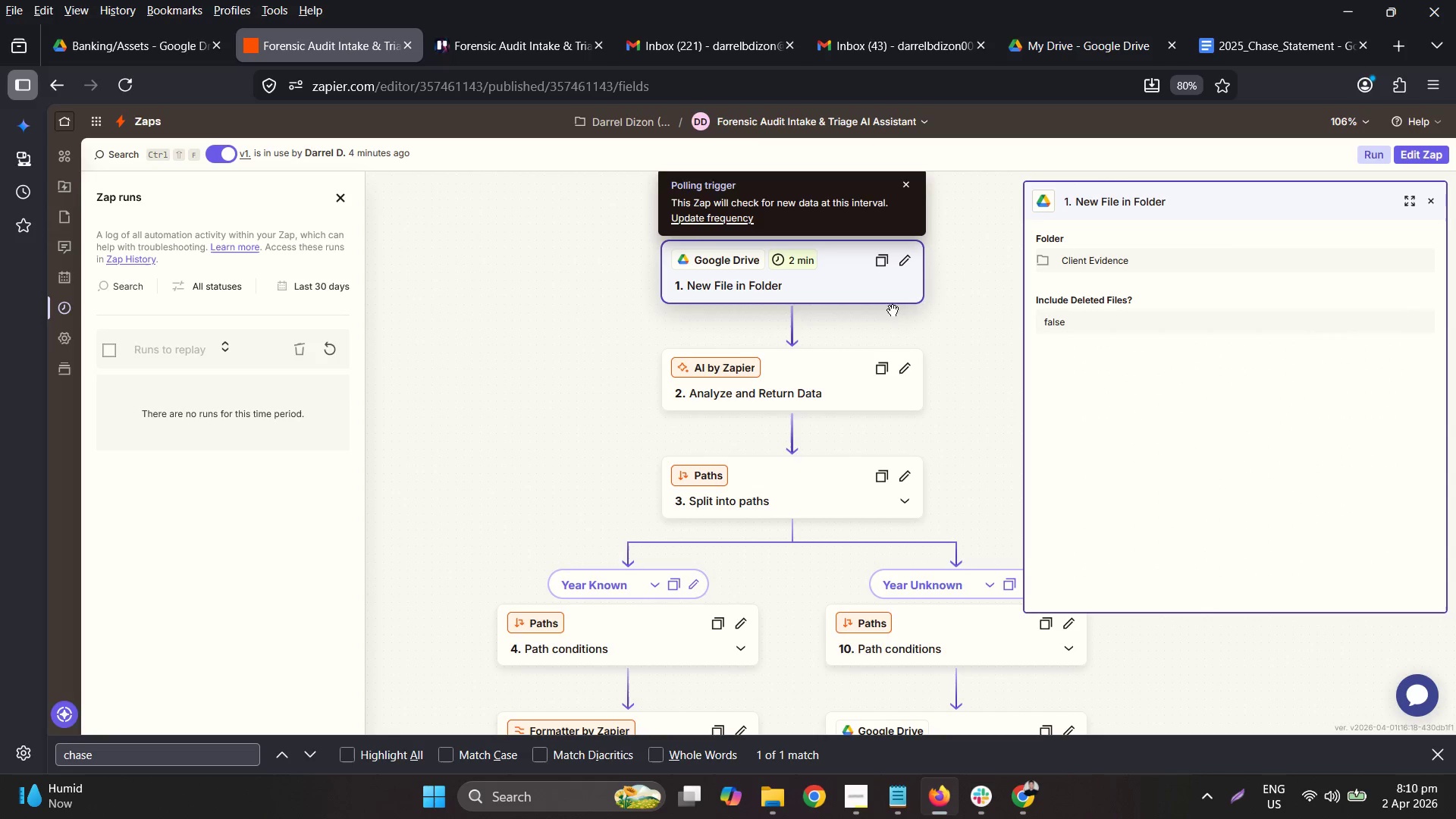 
left_click([331, 344])
 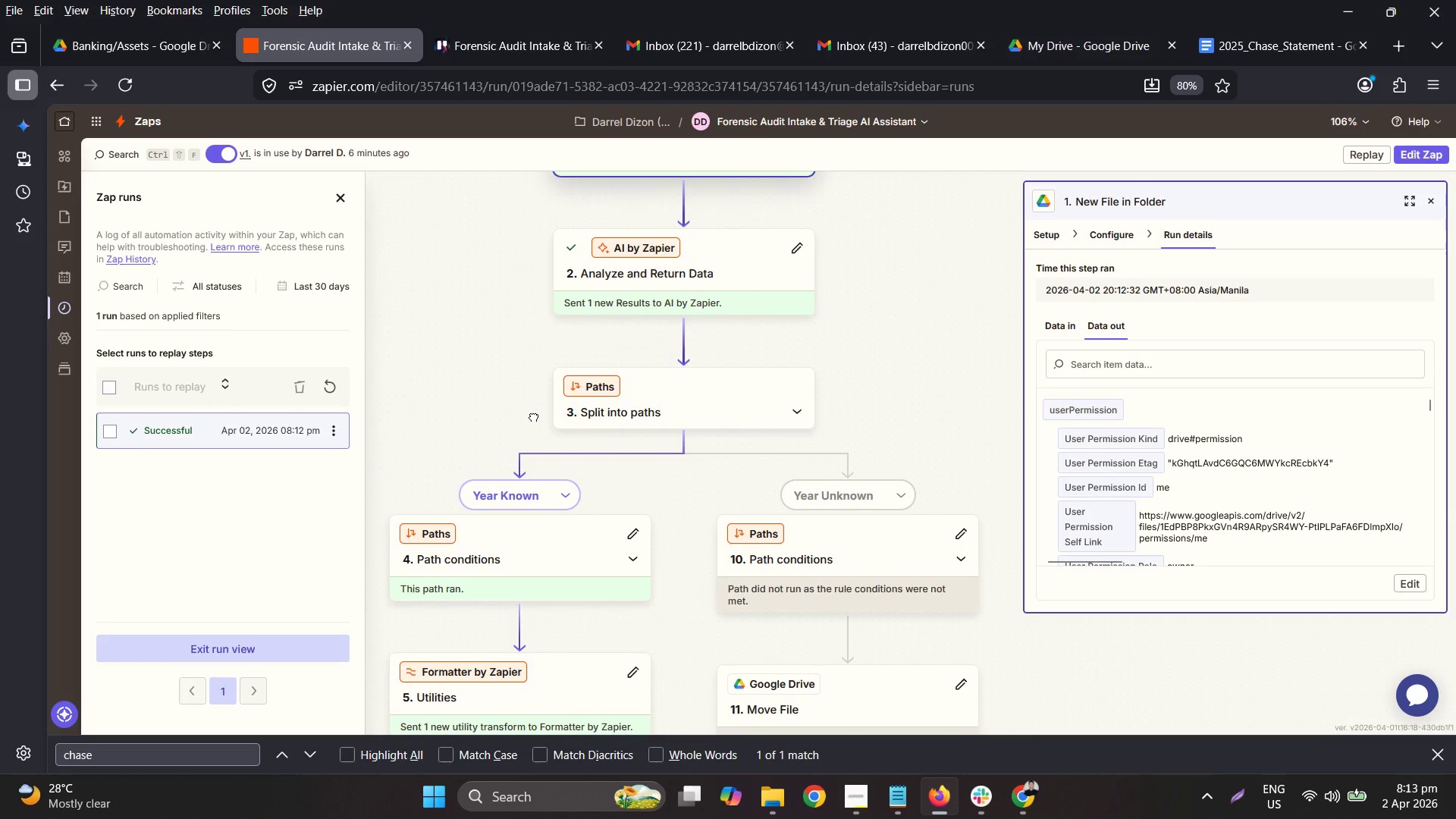 
wait(160.94)
 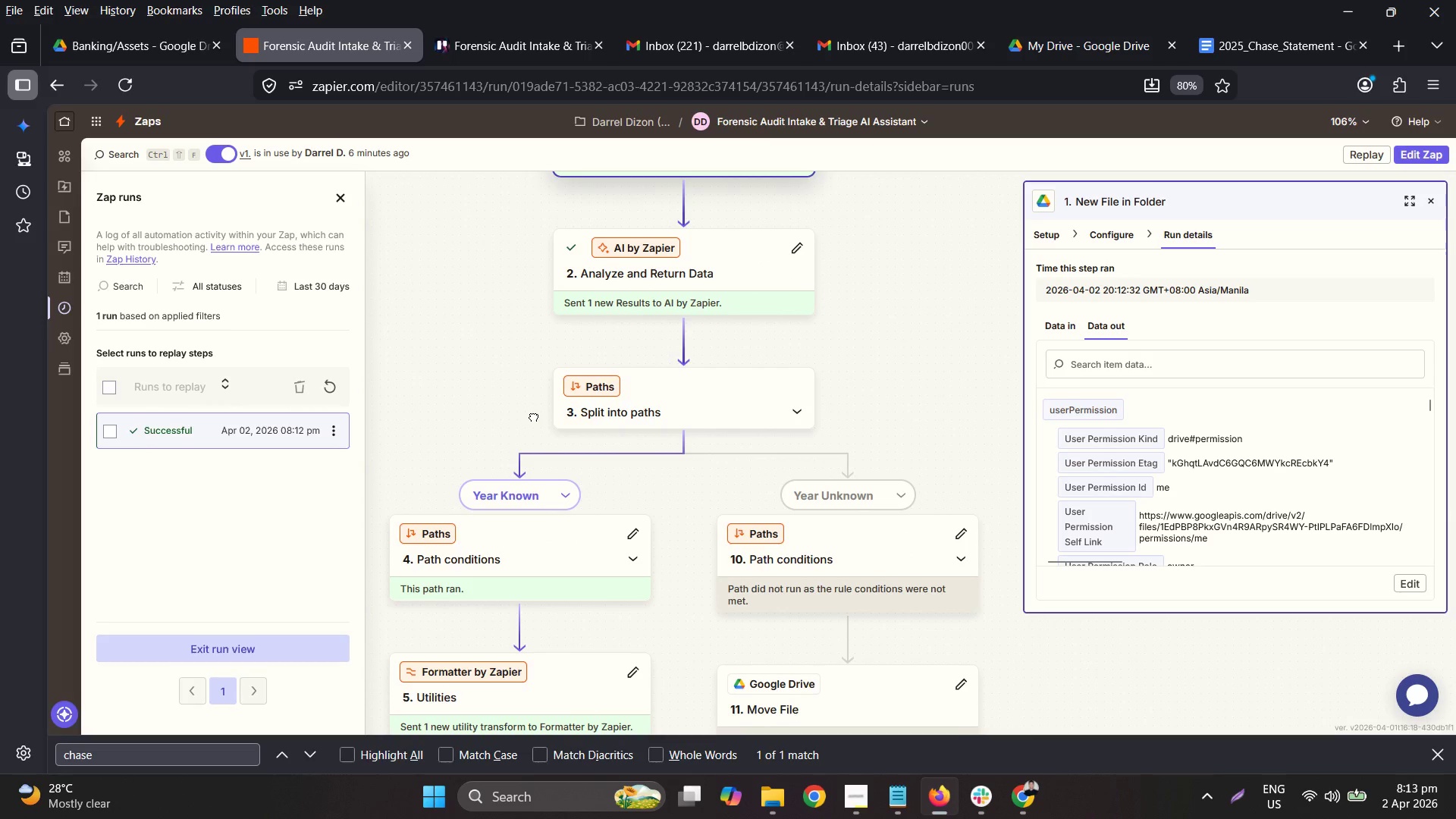 
left_click([514, 58])
 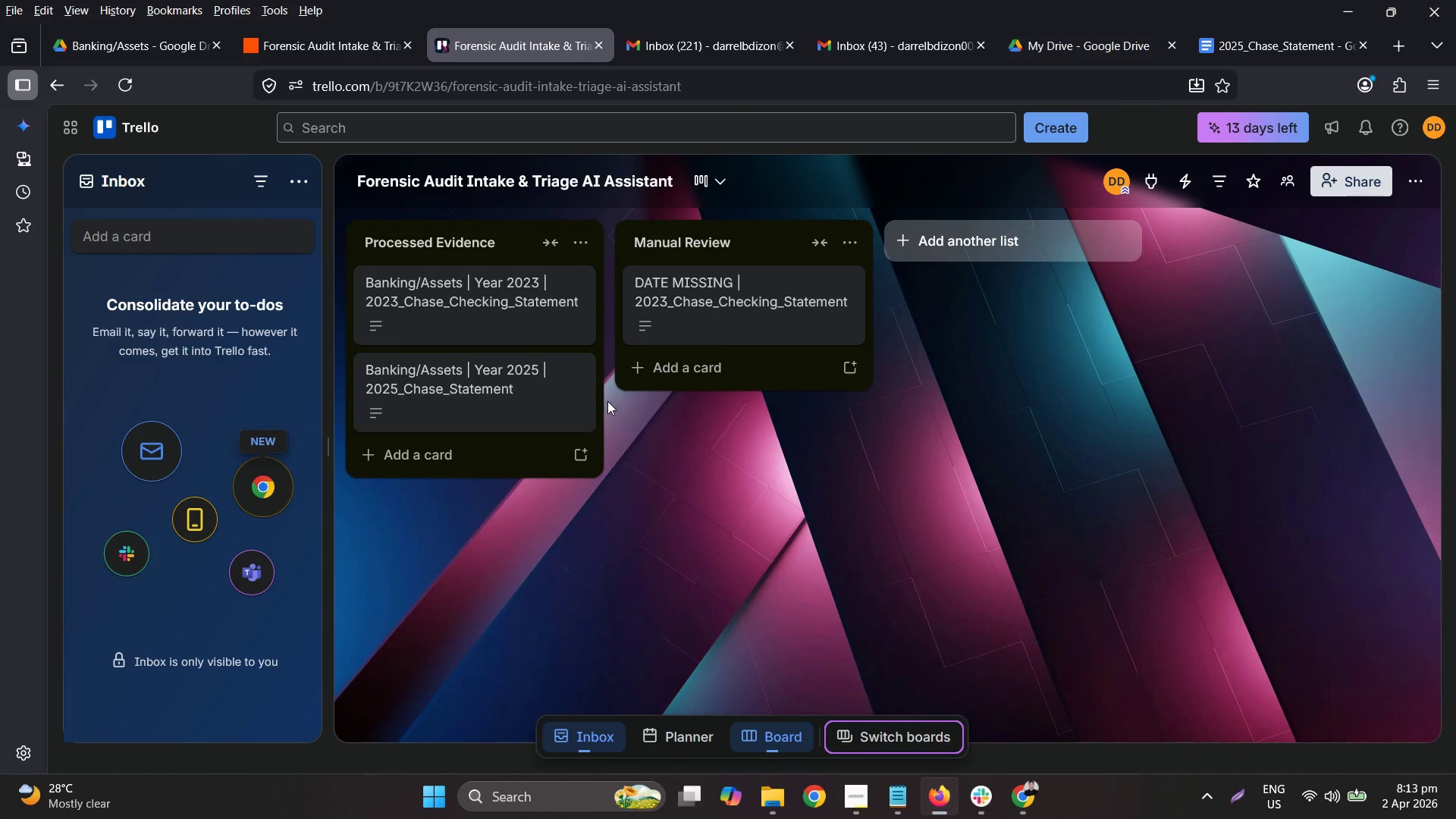 
right_click([474, 285])
 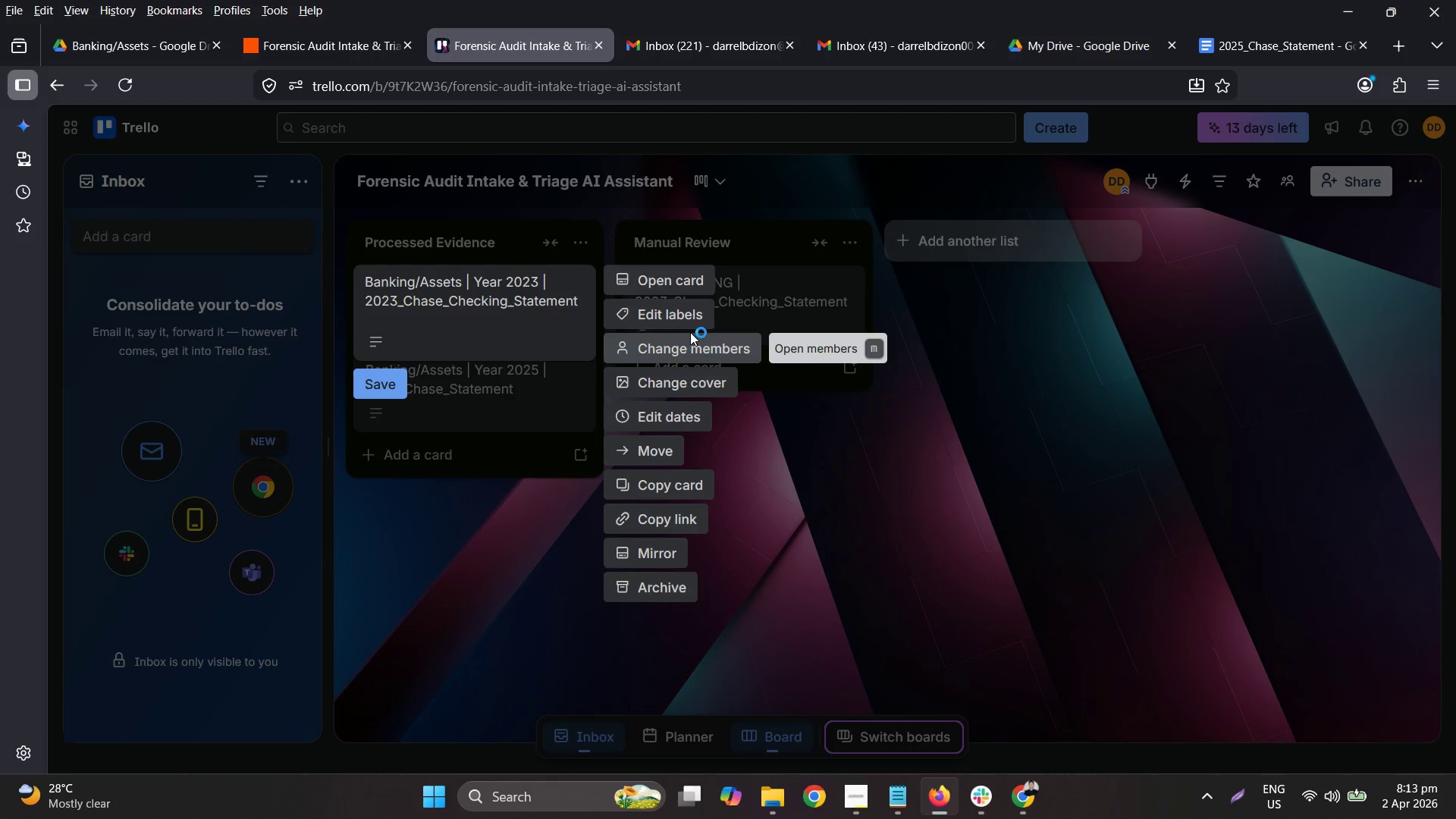 
left_click([677, 585])
 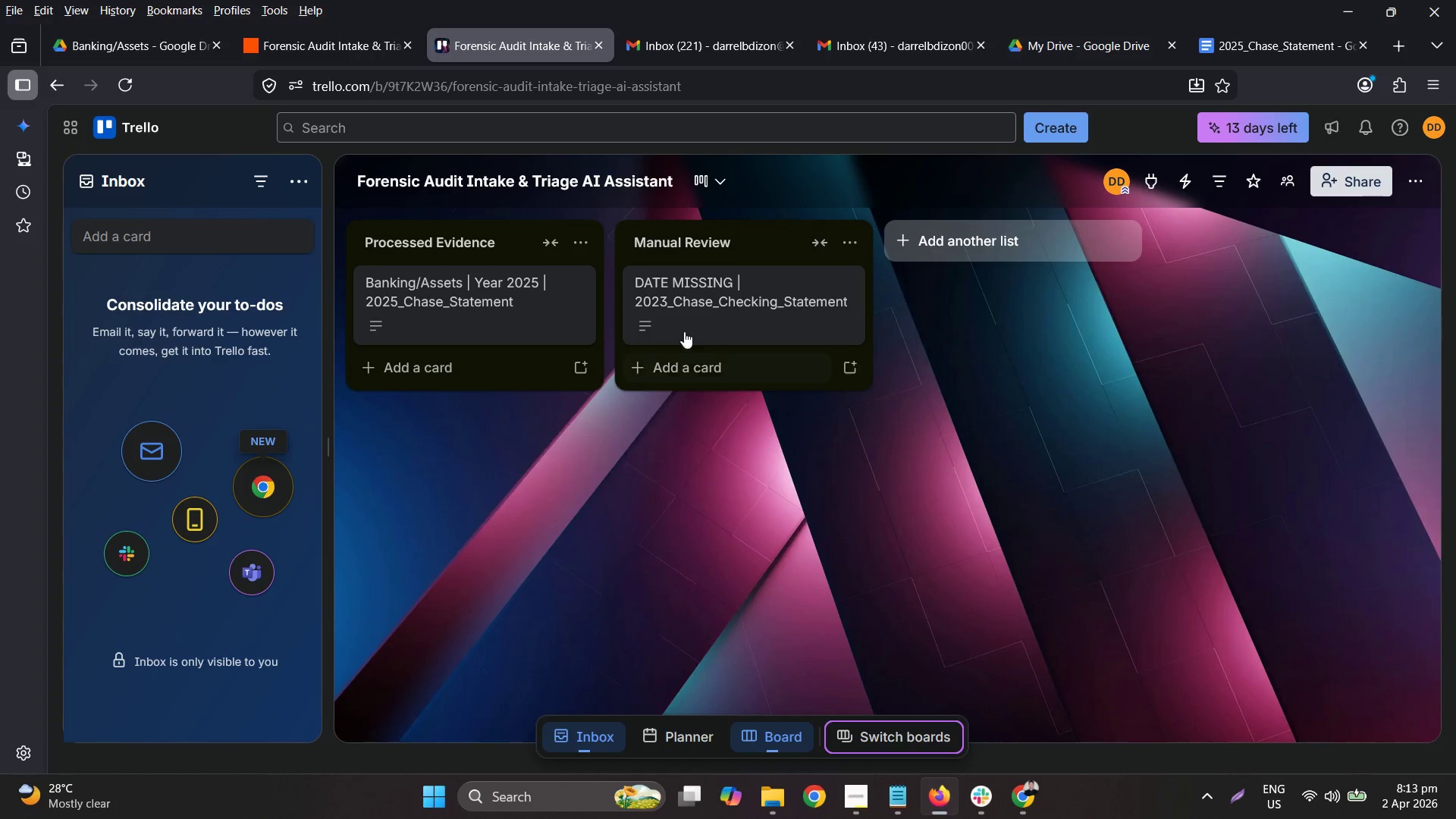 
right_click([723, 293])
 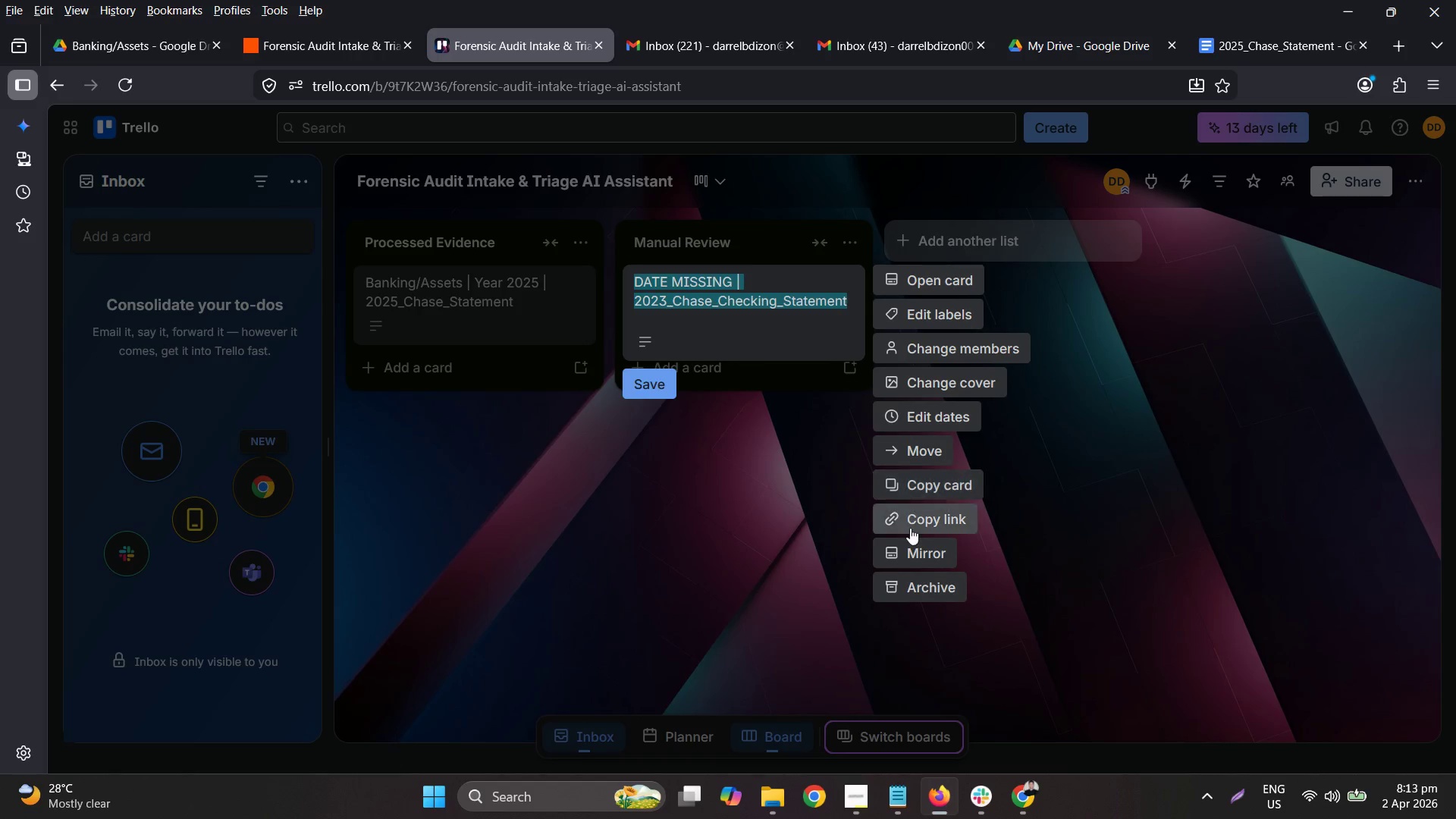 
left_click([930, 589])
 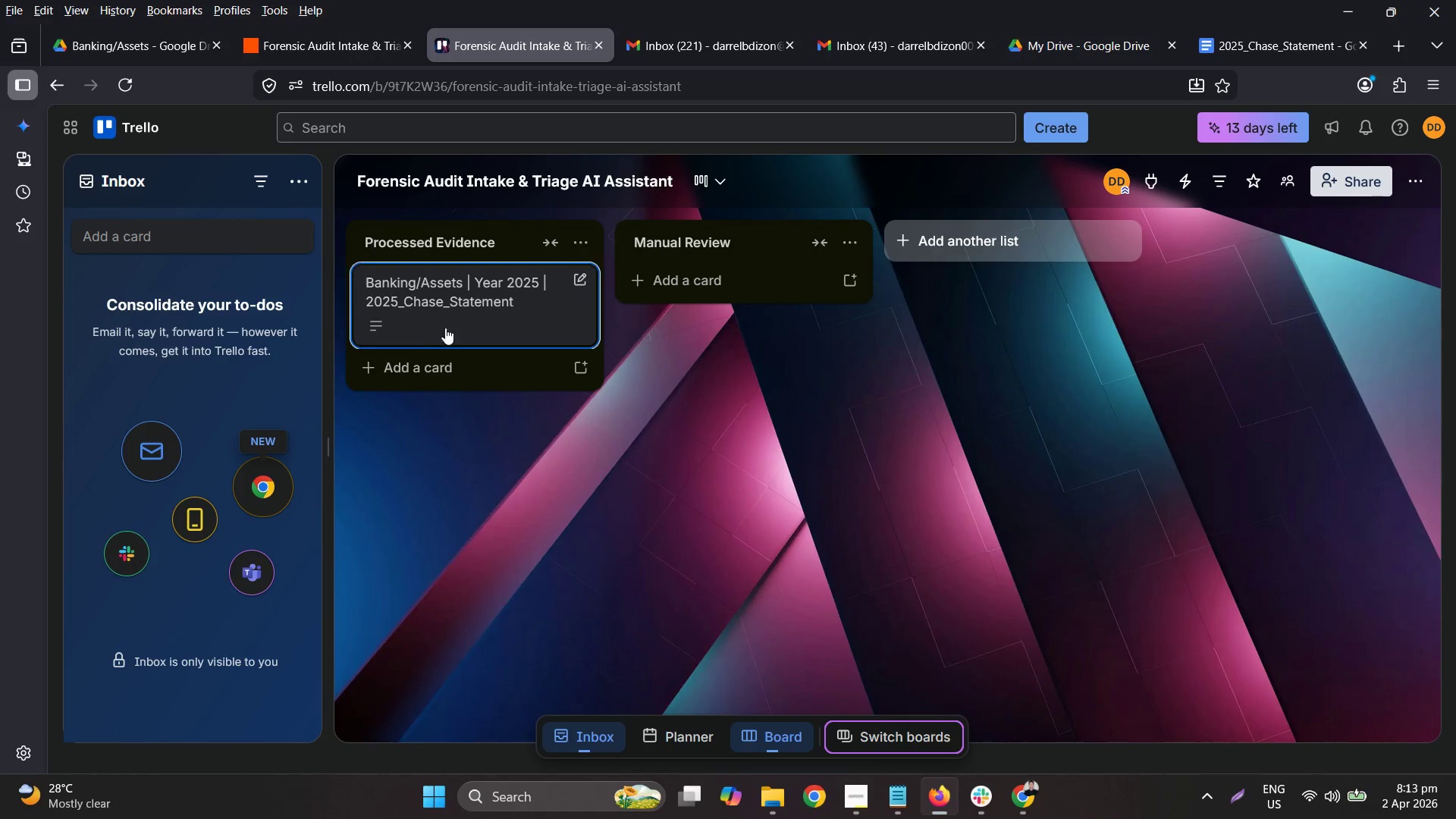 
left_click_drag(start_coordinate=[457, 322], to_coordinate=[453, 326])
 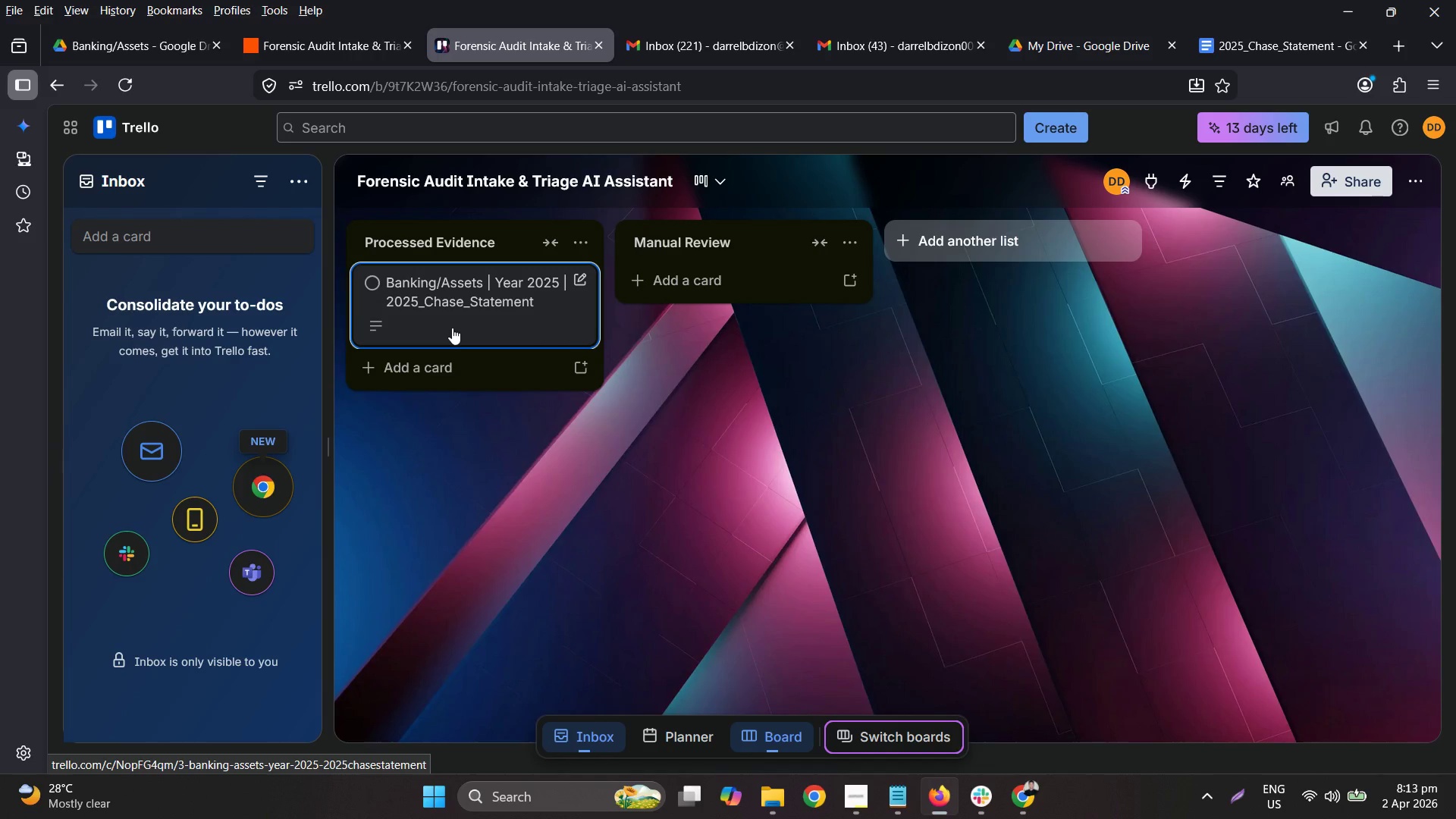 
left_click([452, 328])
 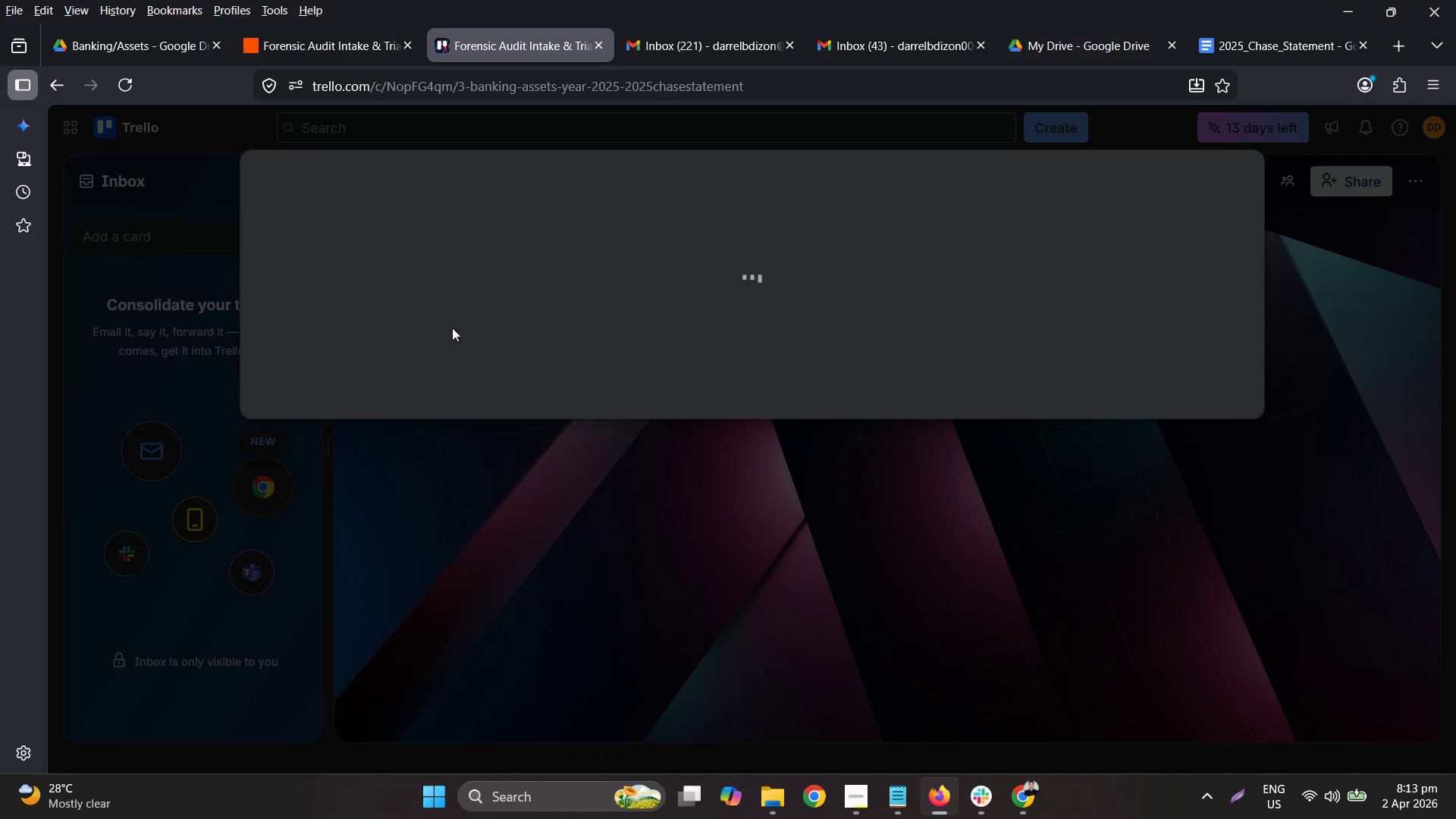 
mouse_move([672, 334])
 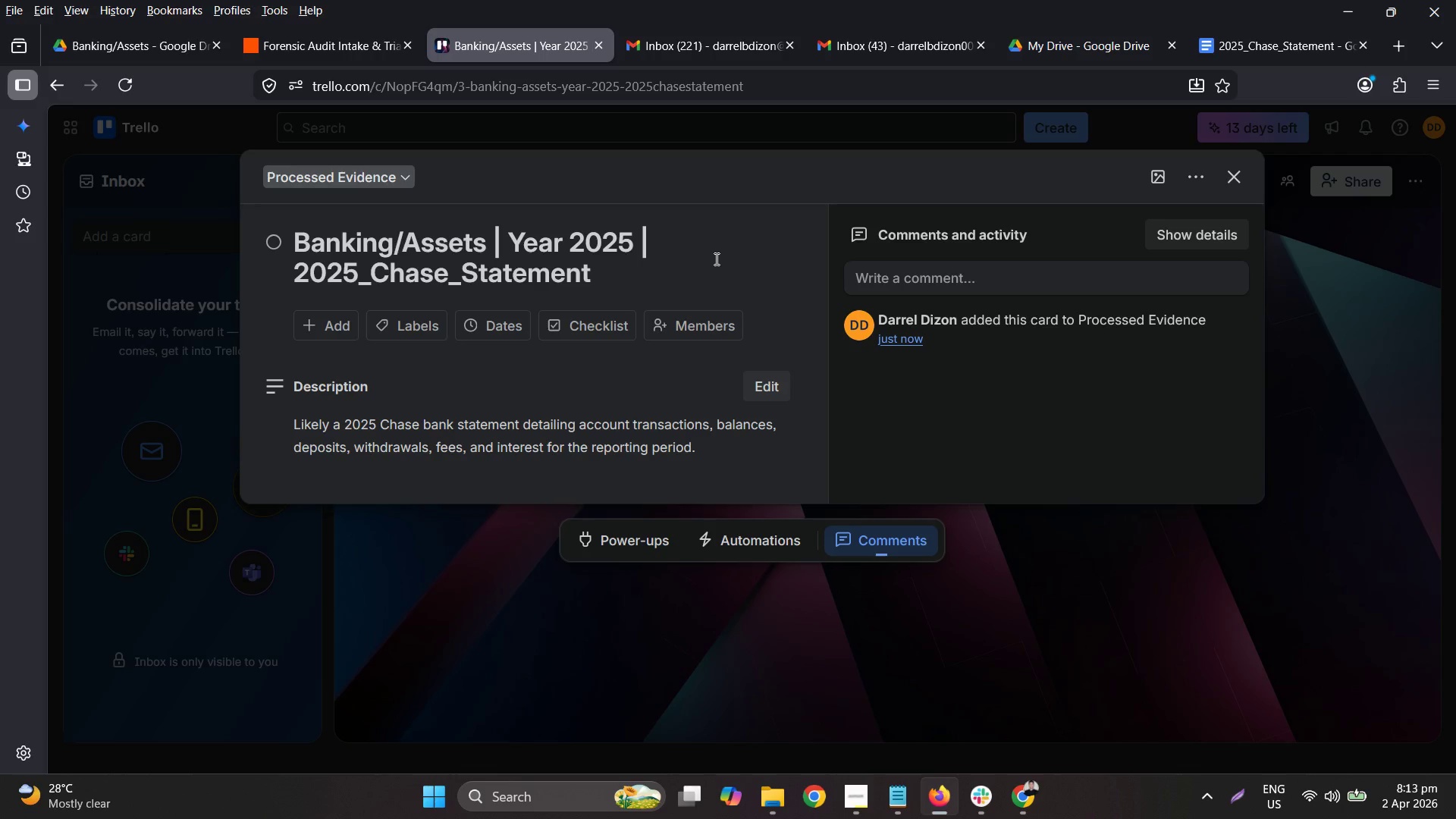 
wait(13.66)
 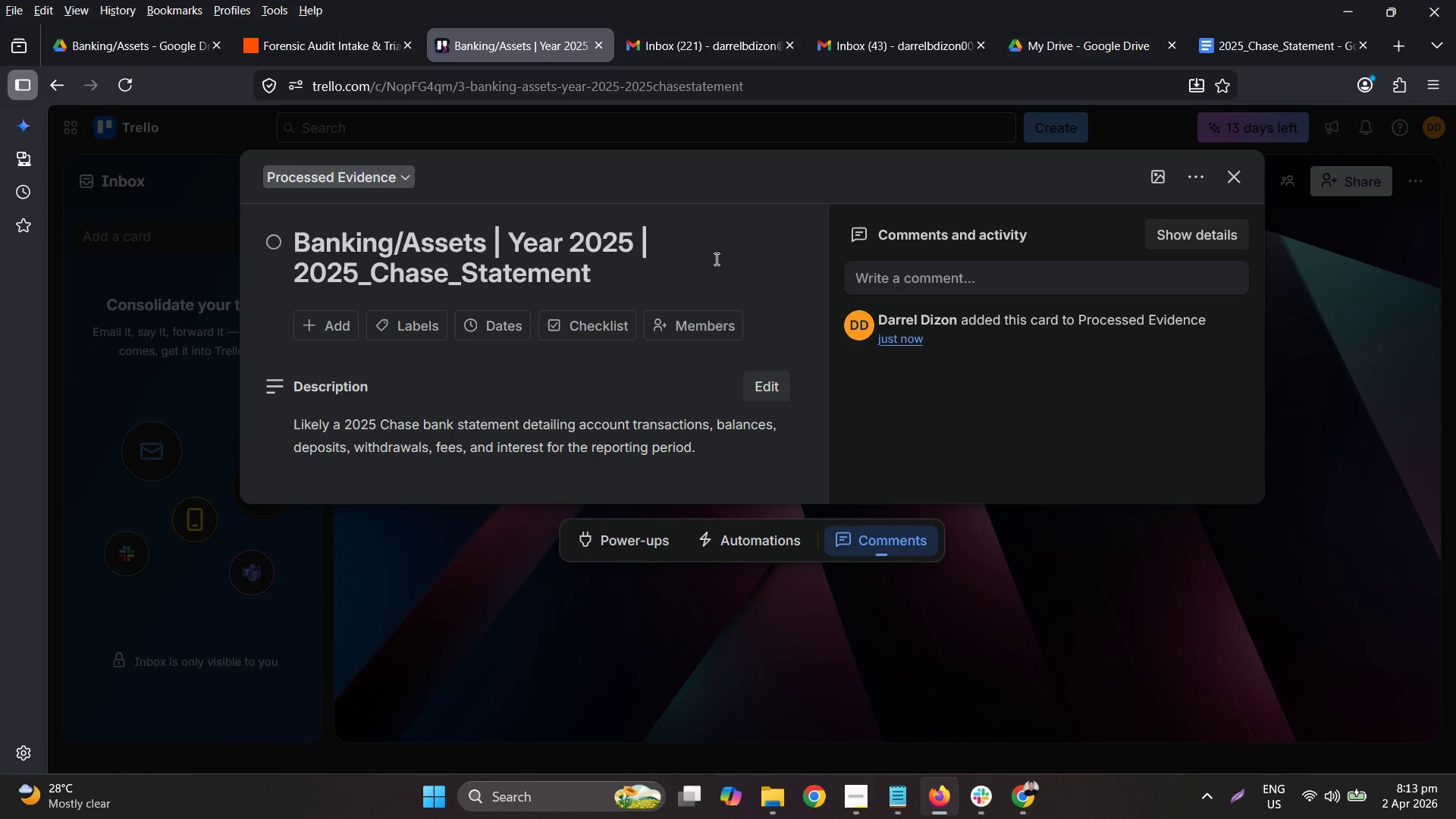 
left_click([215, 42])
 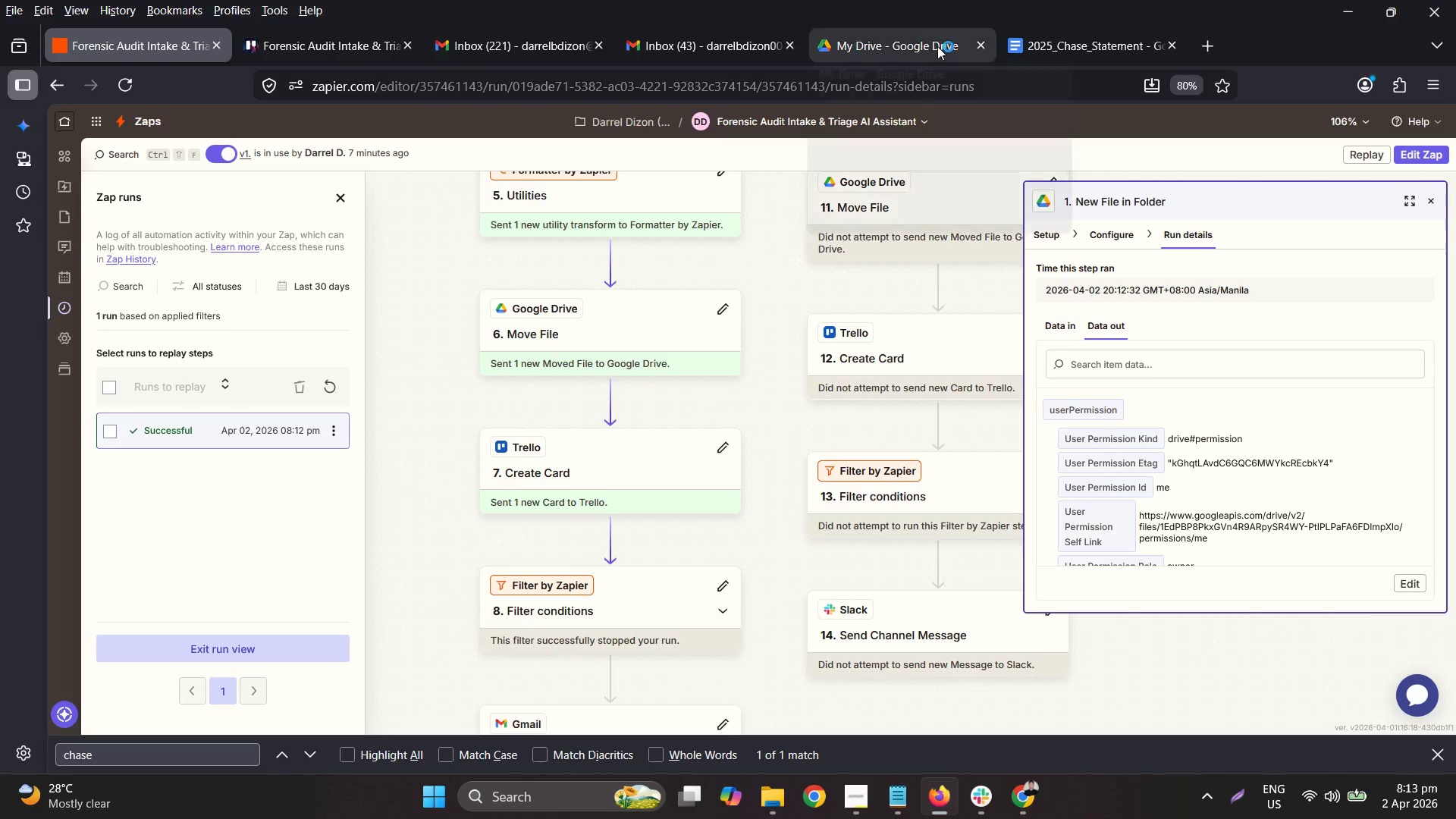 
left_click_drag(start_coordinate=[899, 37], to_coordinate=[142, 67])
 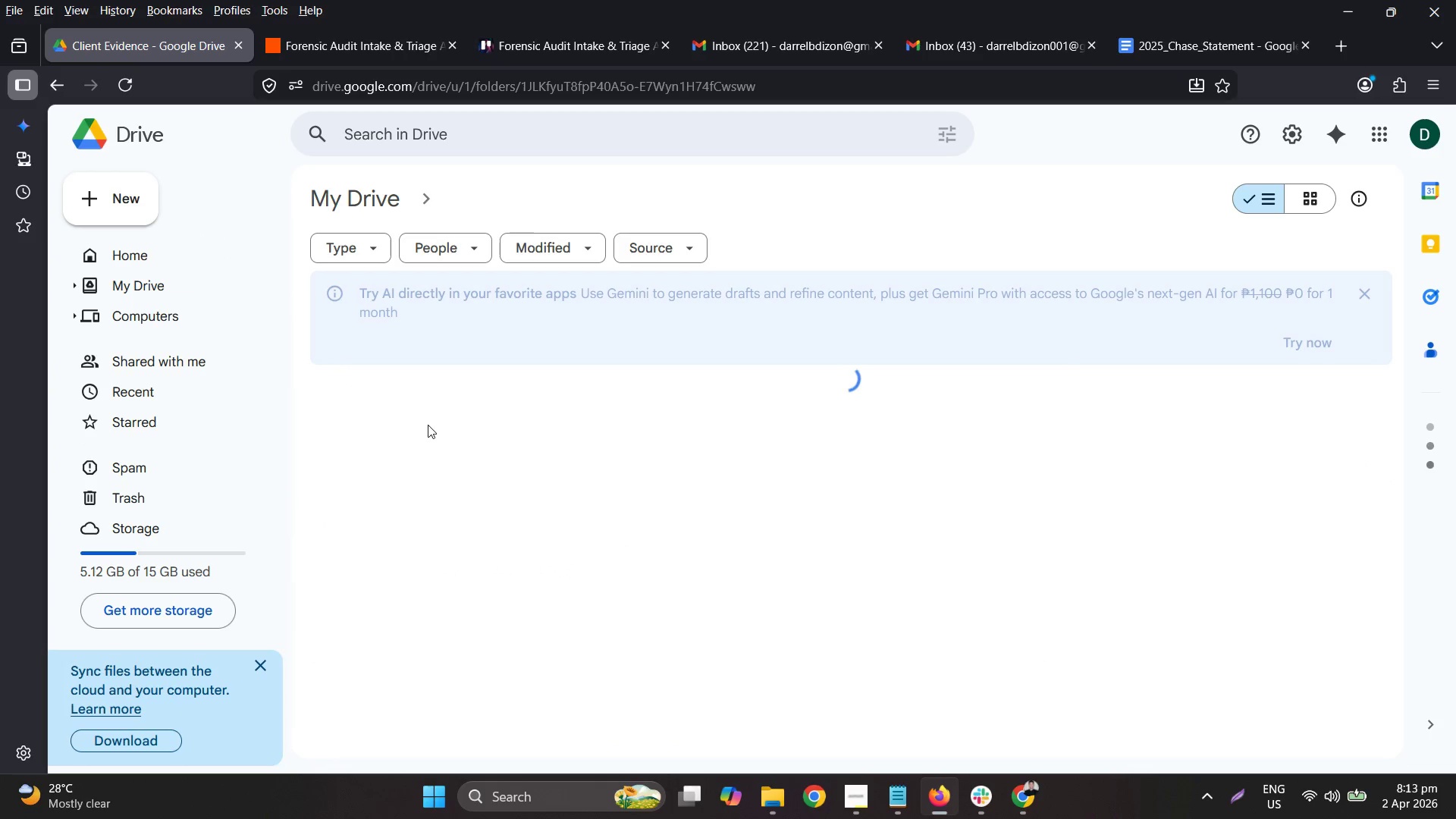 
double_click([444, 439])
 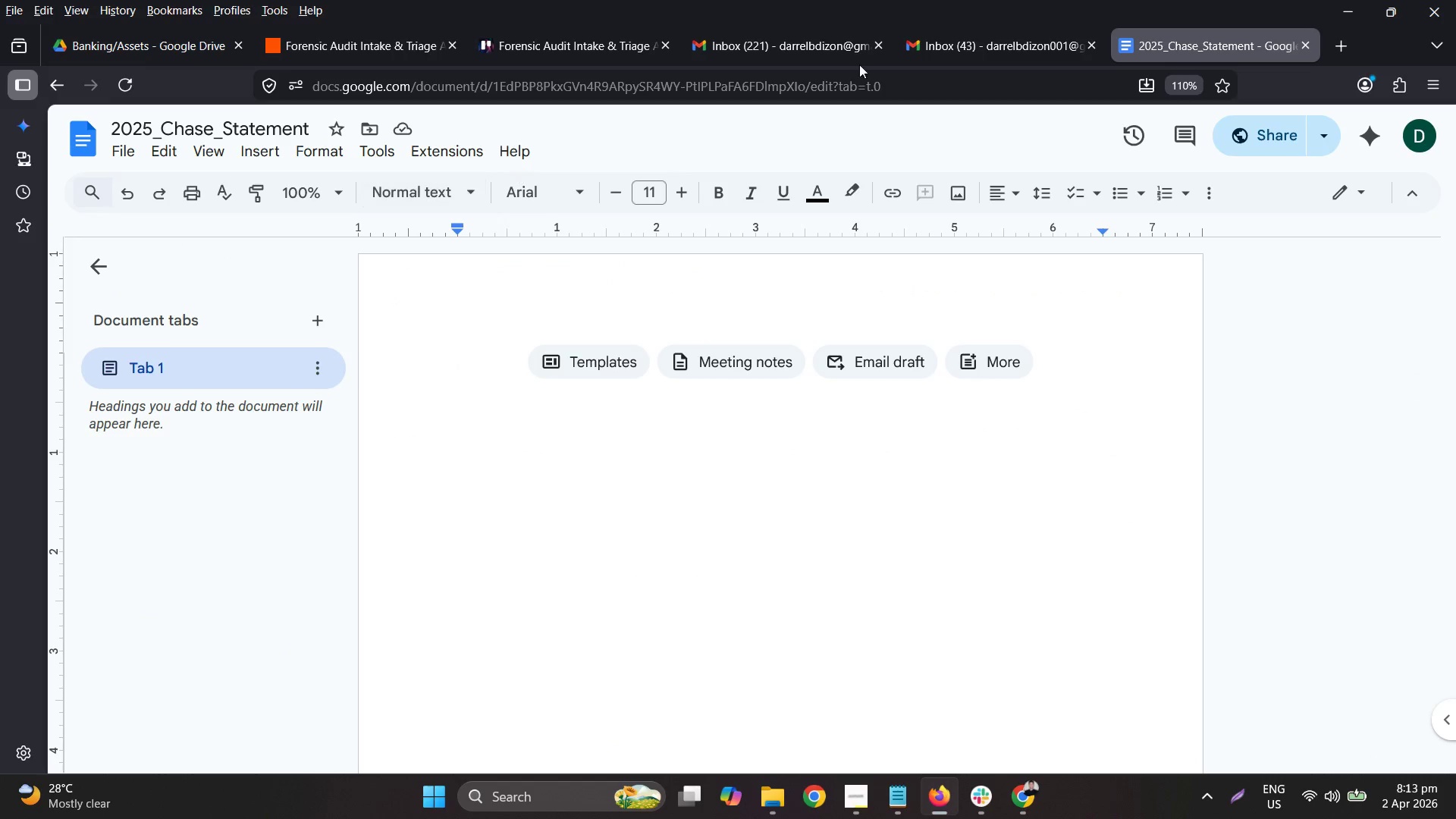 
wait(9.64)
 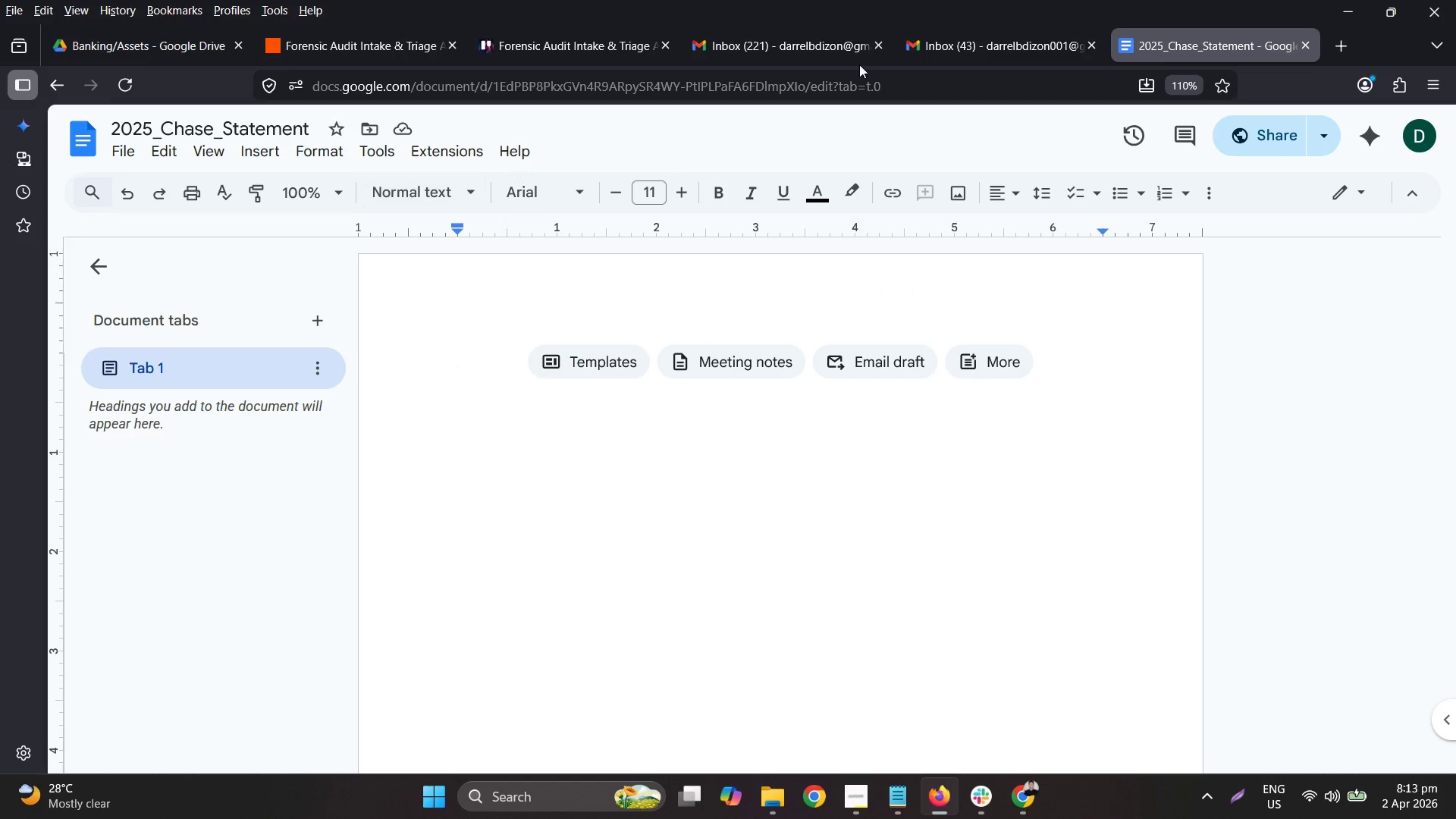 
mouse_move([383, 265])
 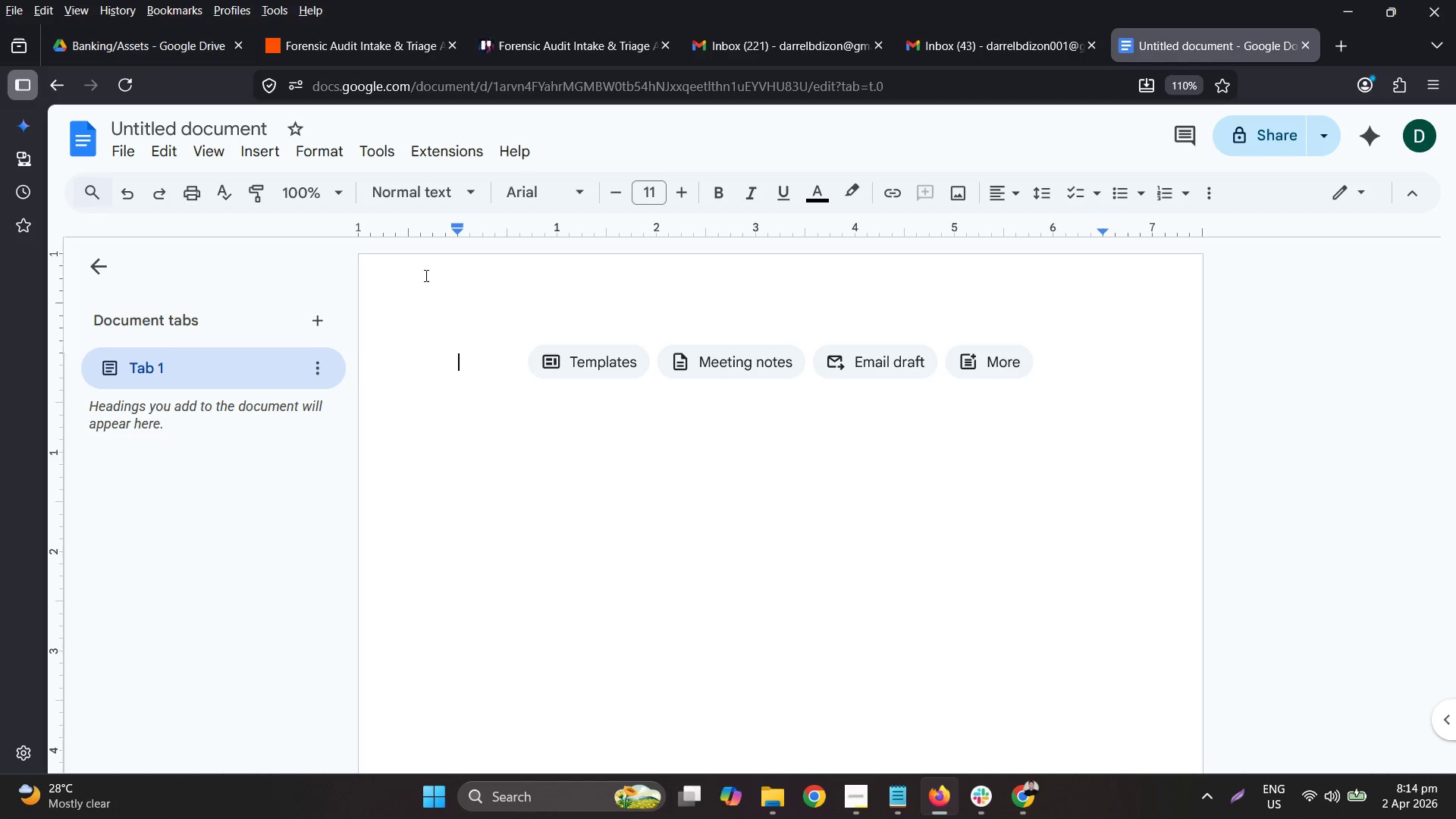 
wait(30.75)
 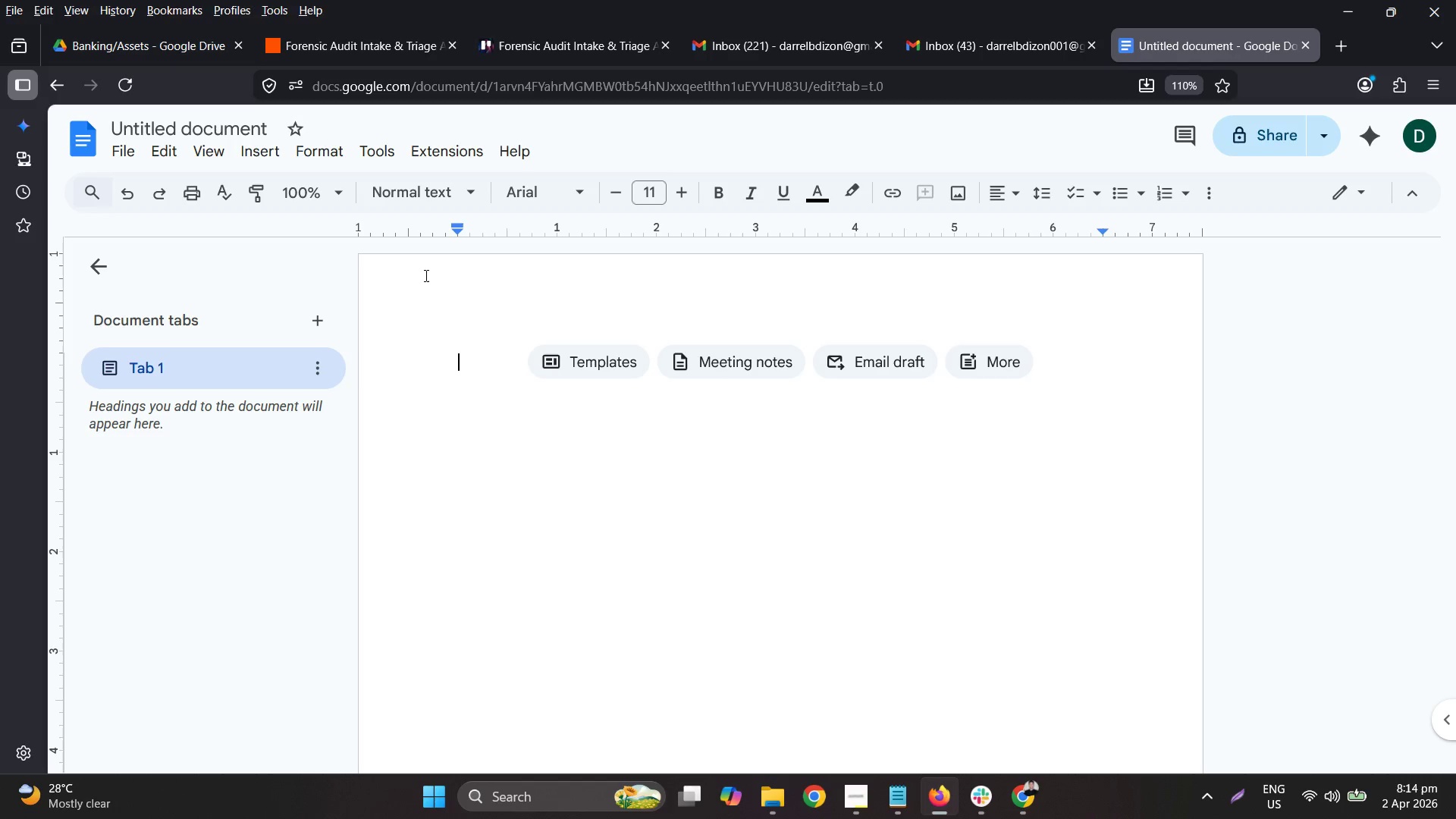 
double_click([212, 131])
 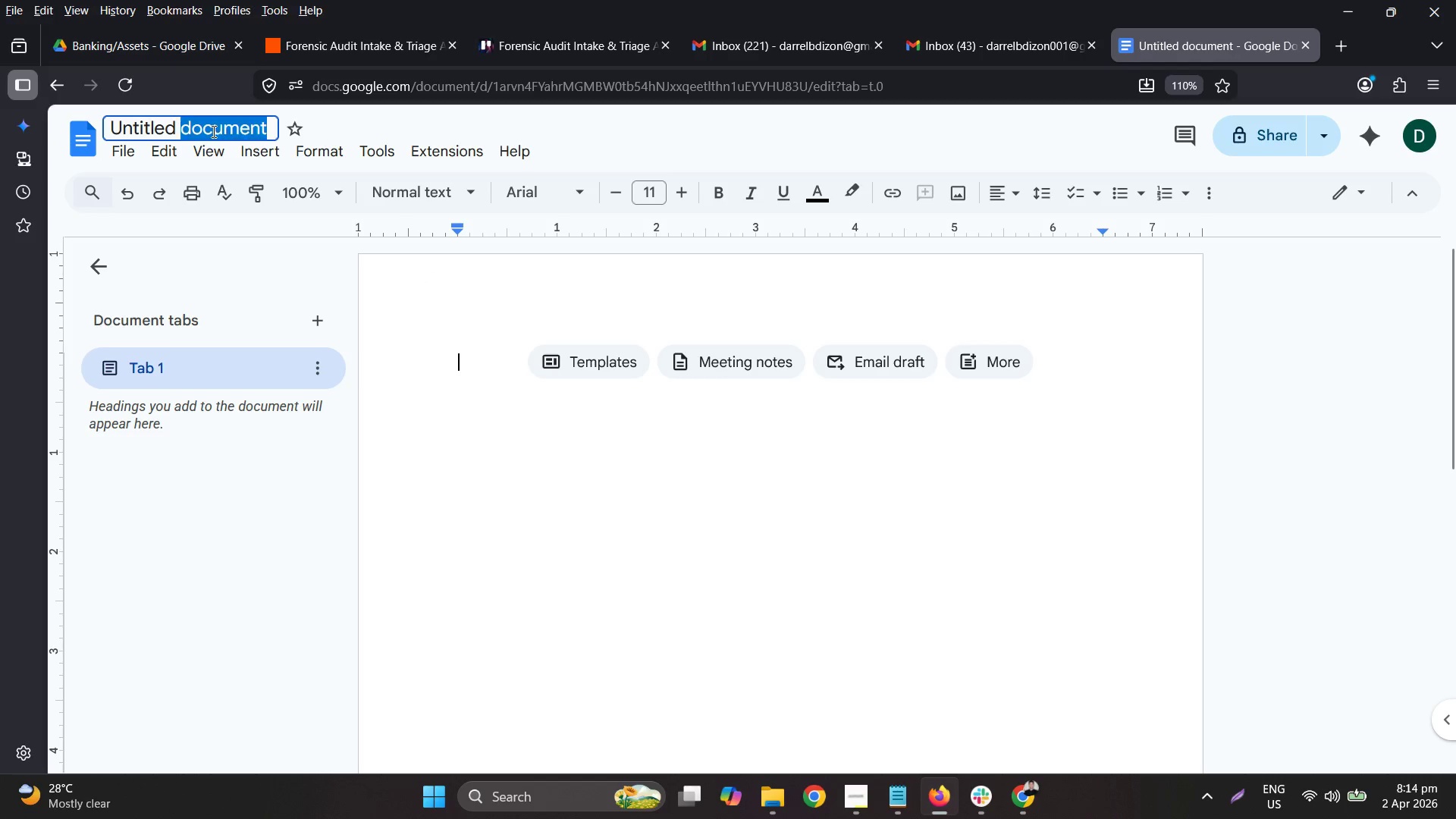 
triple_click([212, 131])
 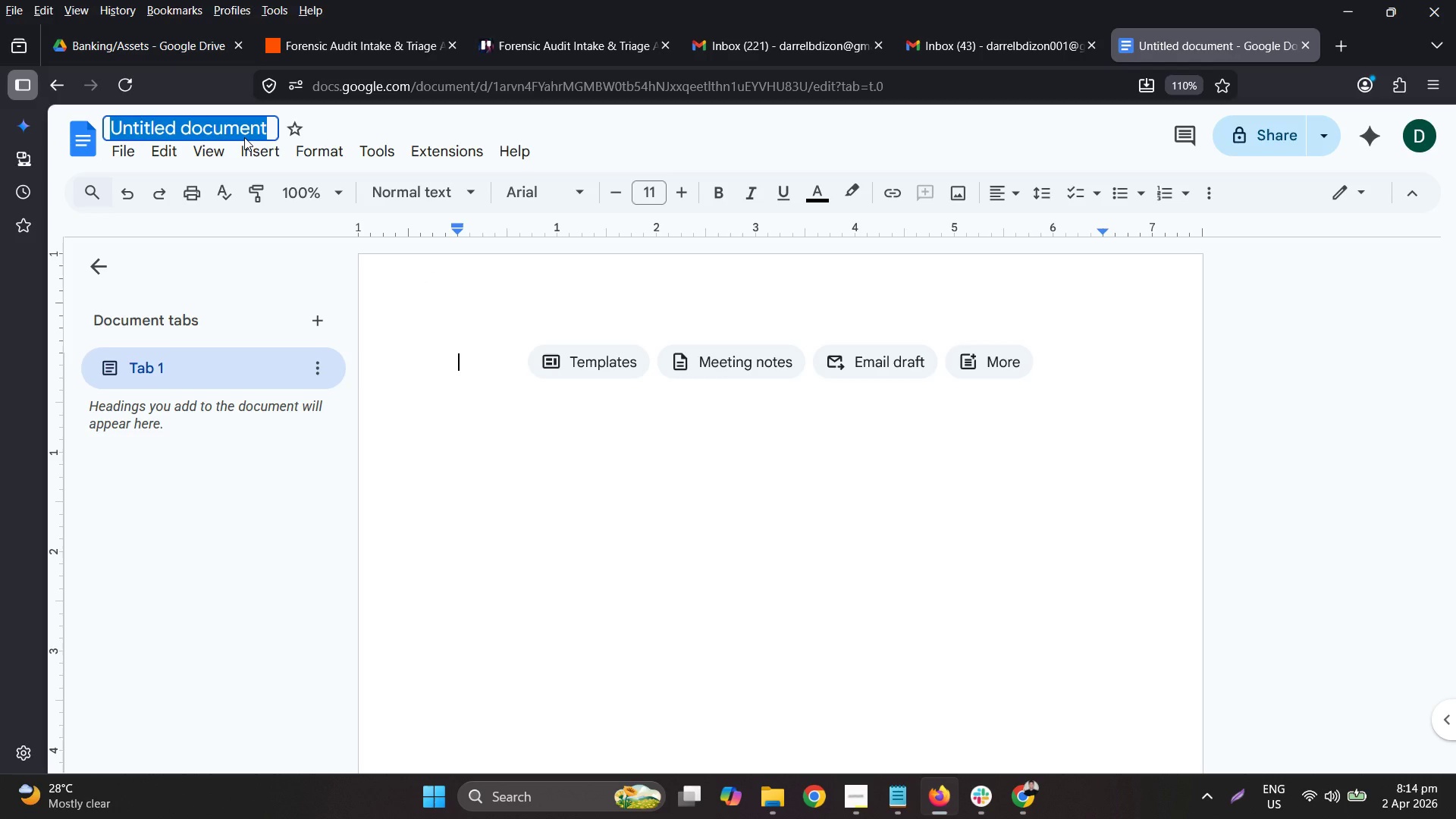 
wait(8.19)
 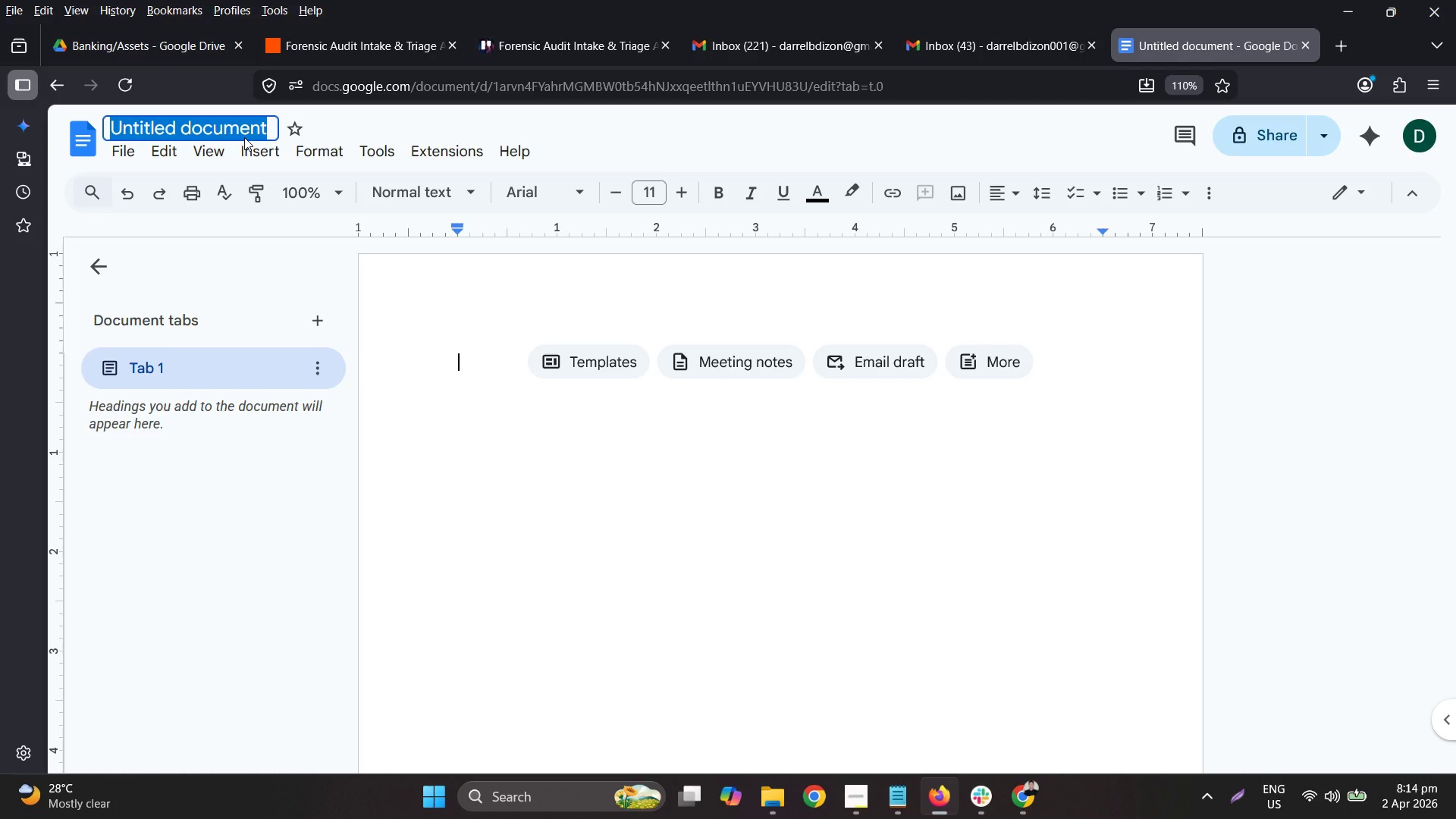 
key(Numpad2)
 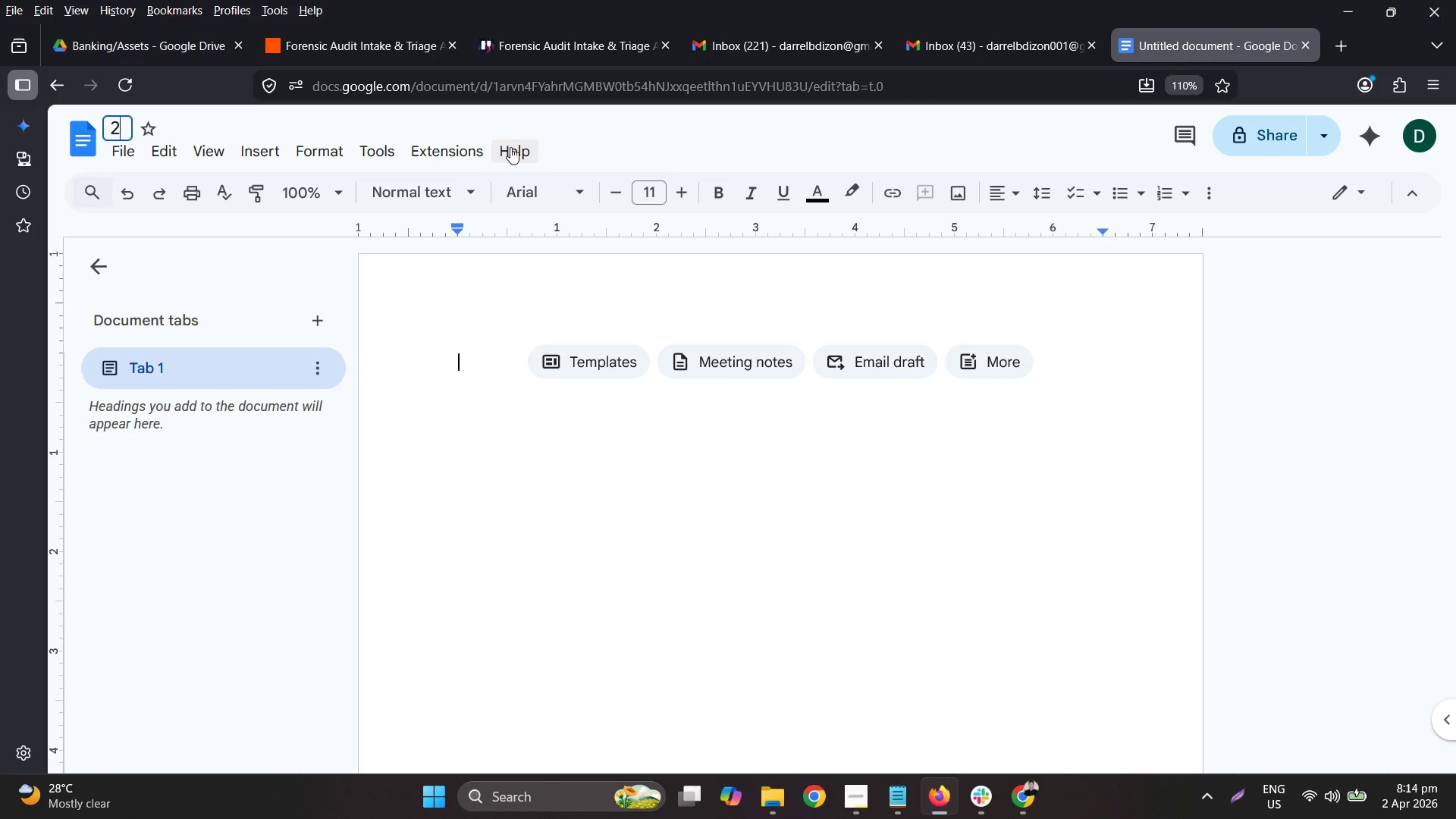 
key(Numpad0)
 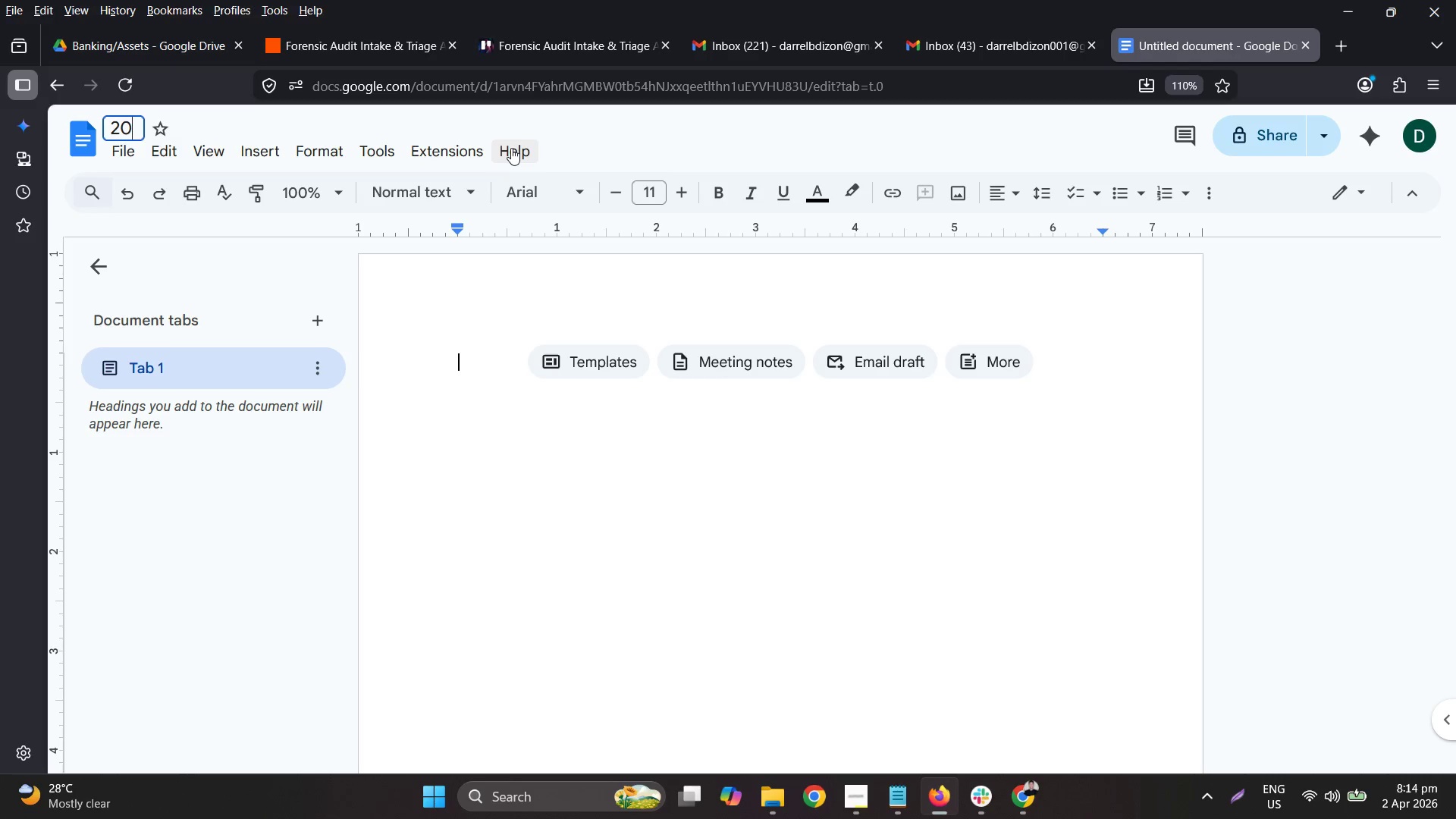 
key(Numpad2)
 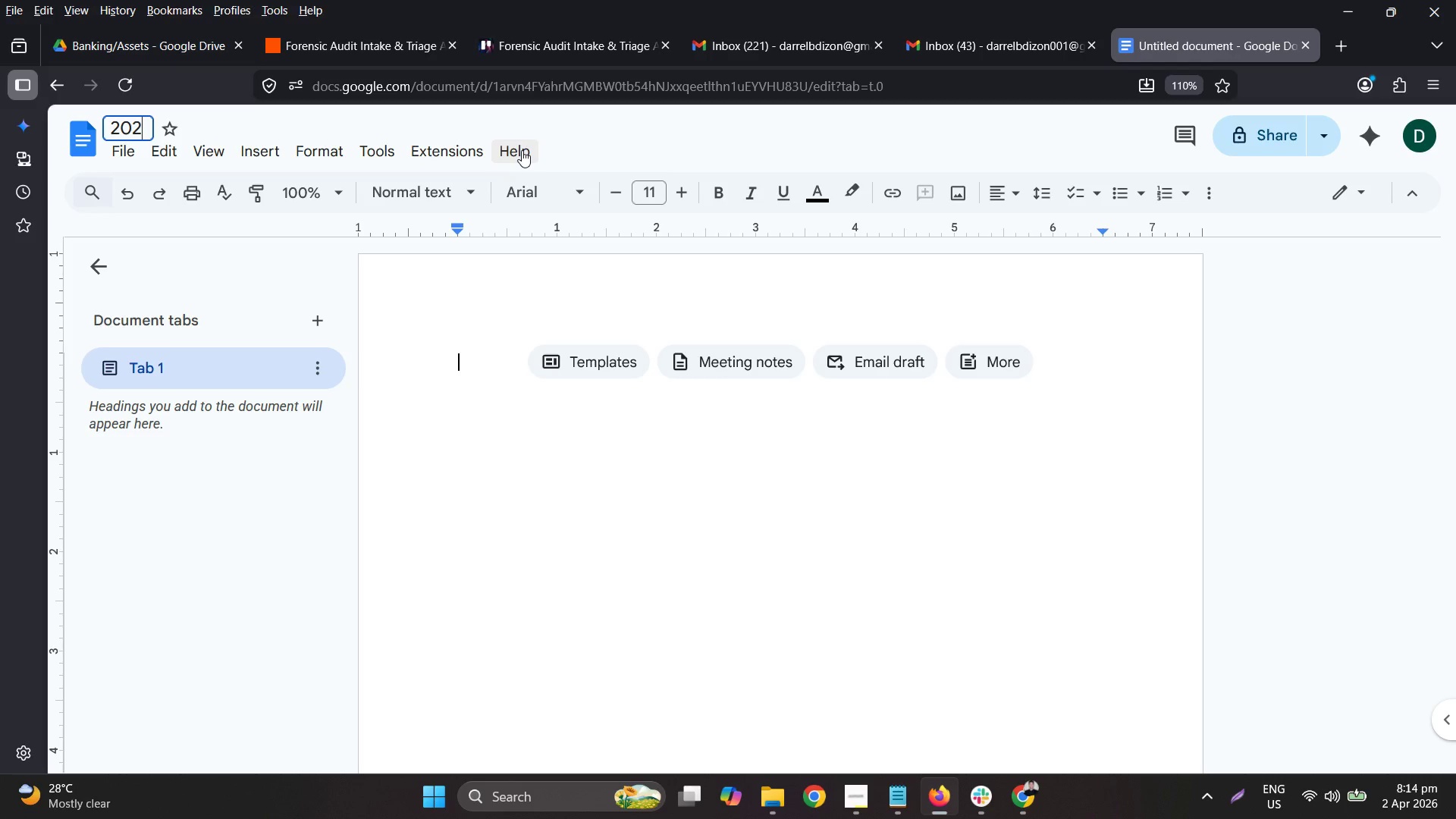 
type(3_Tax_Return)
 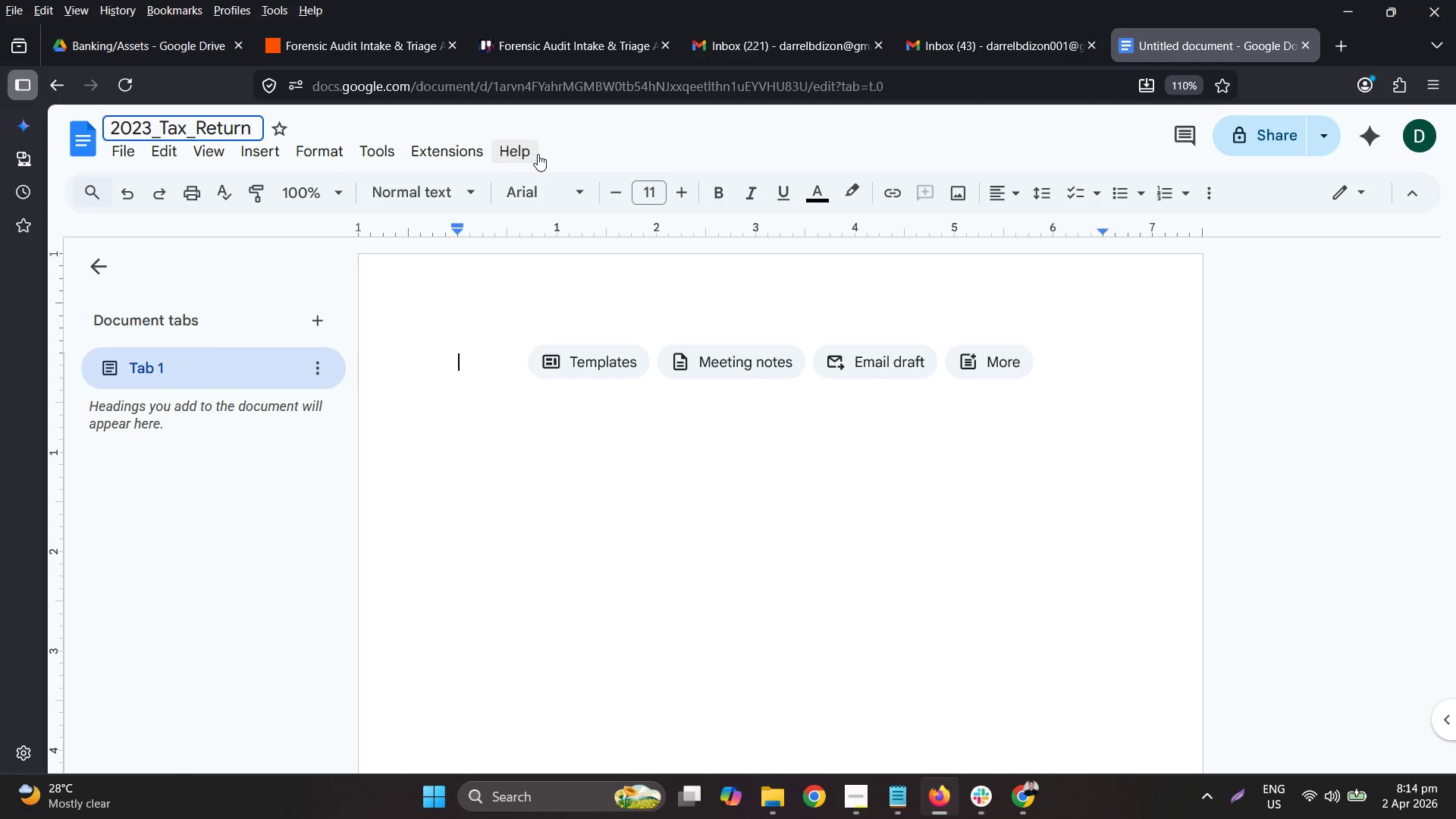 
type(_1040)
 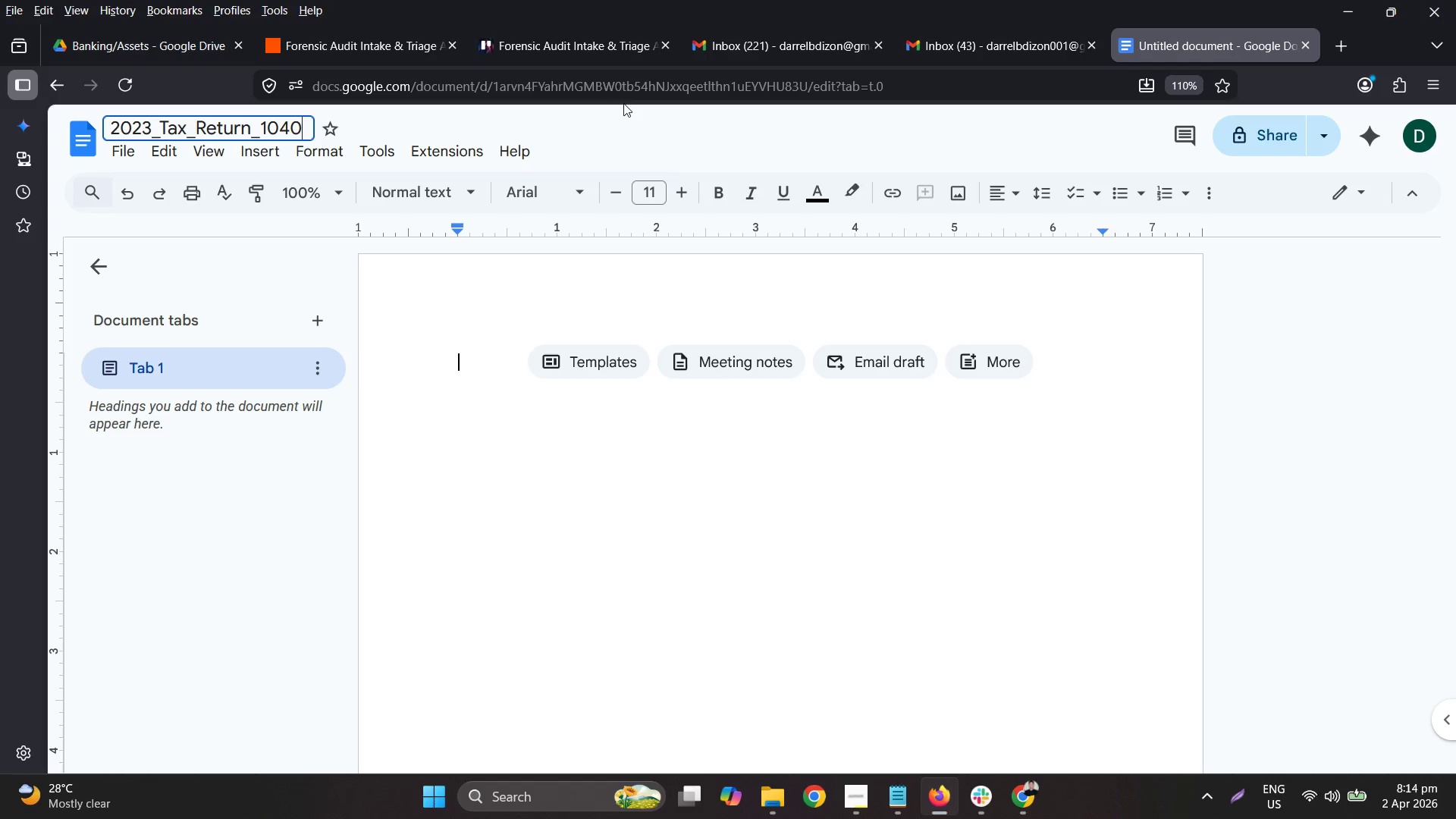 
left_click([638, 123])
 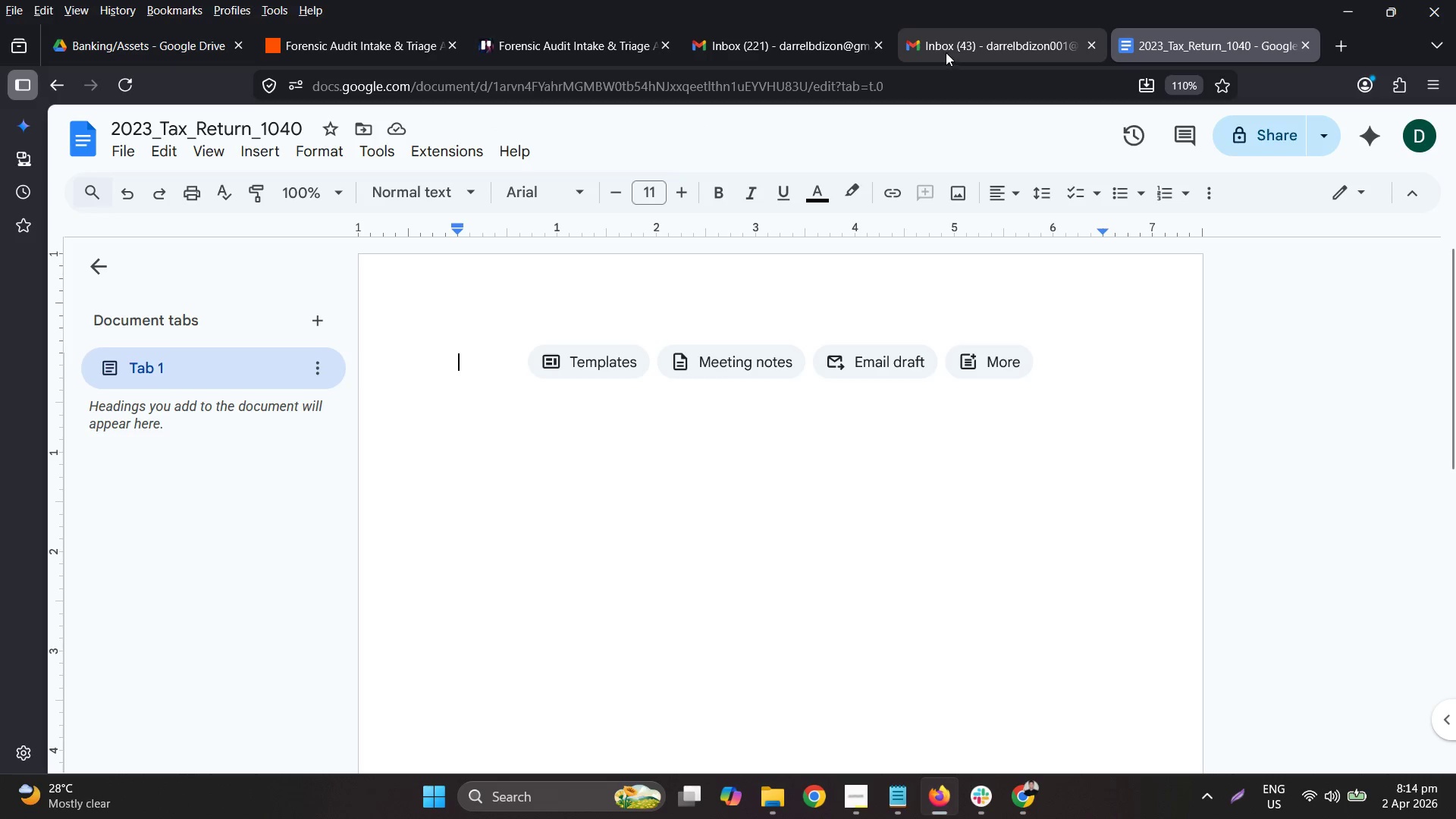 
wait(5.33)
 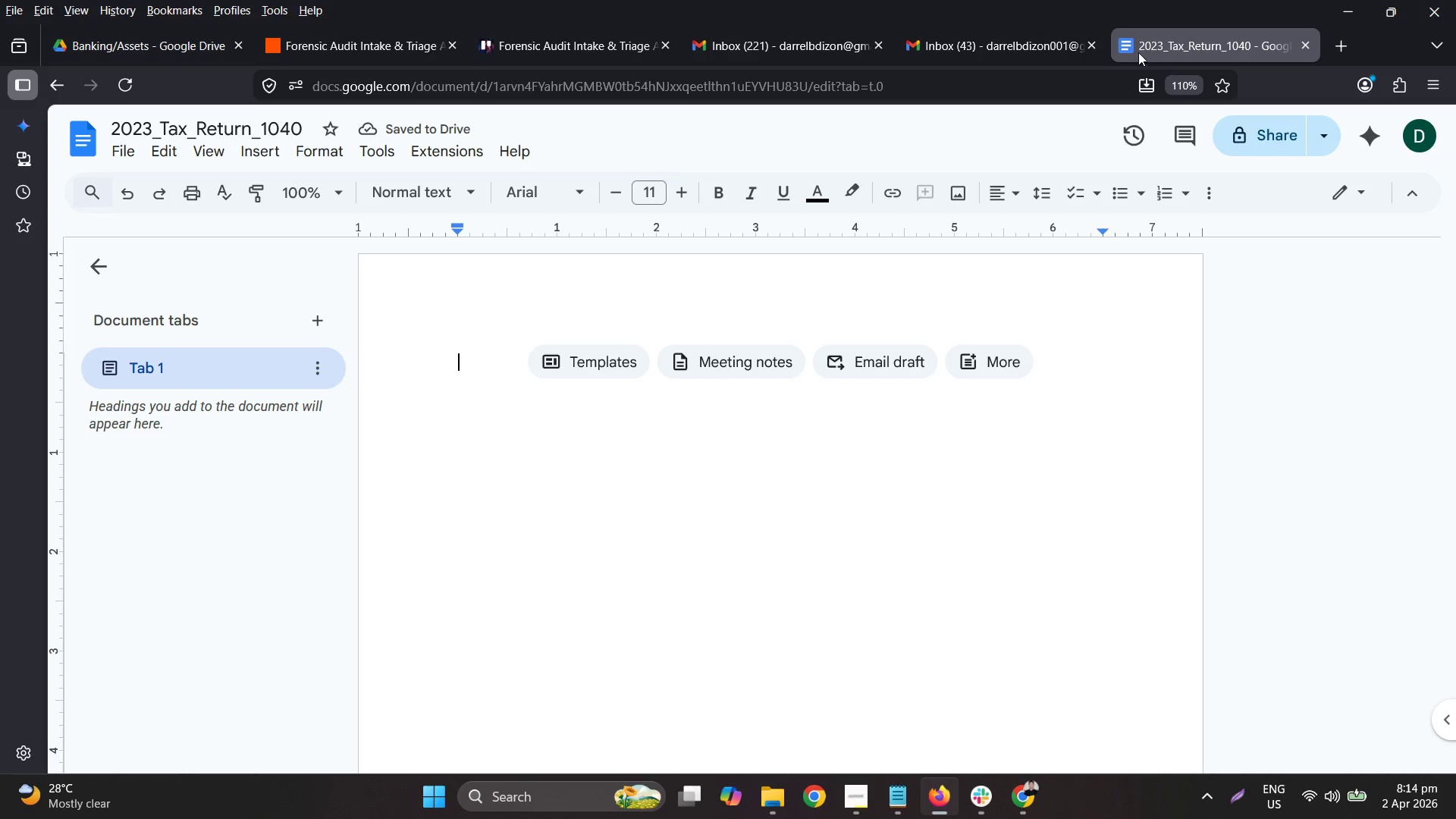 
left_click([160, 44])
 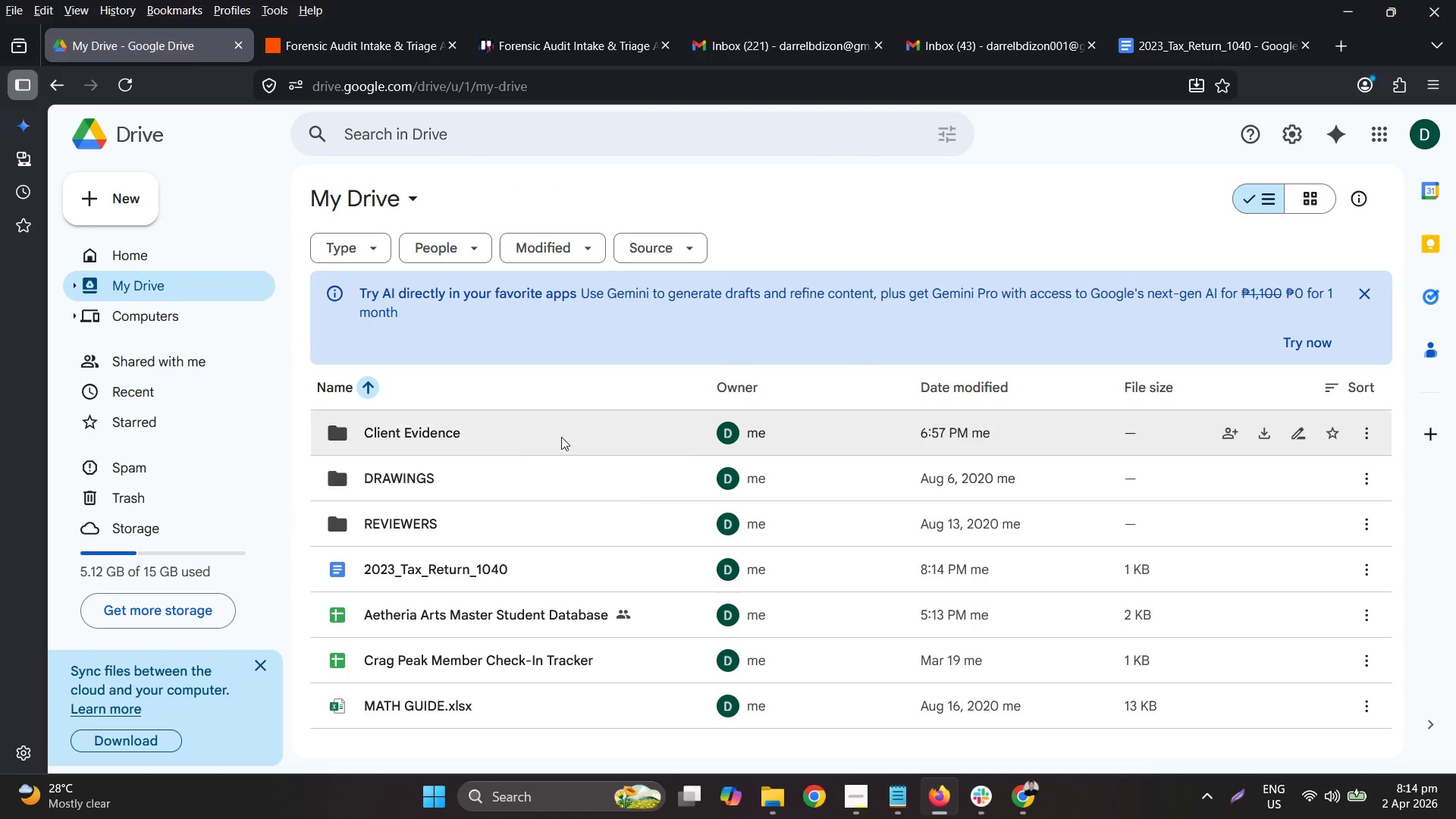 
left_click_drag(start_coordinate=[511, 572], to_coordinate=[455, 425])
 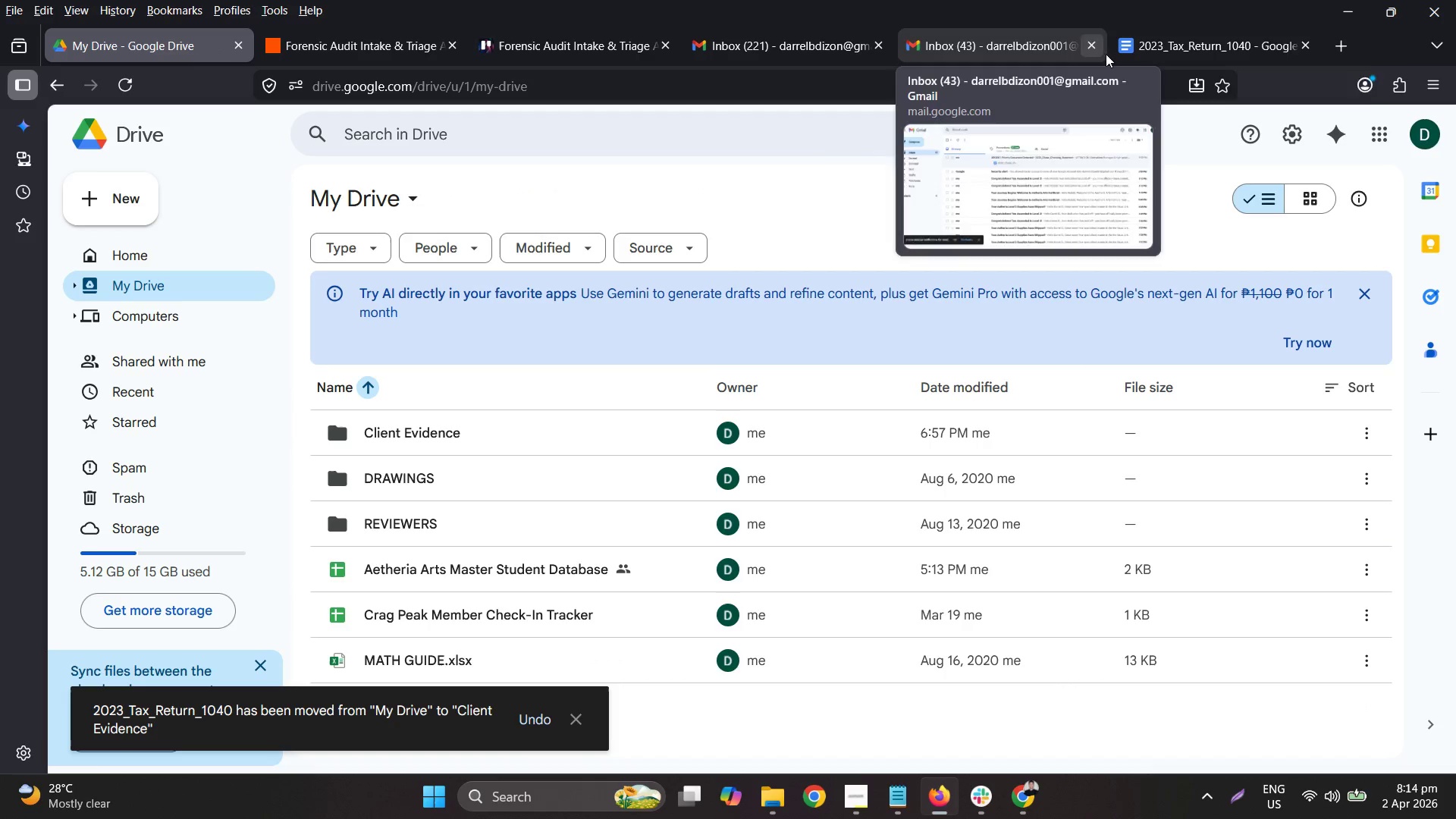 
left_click([353, 41])
 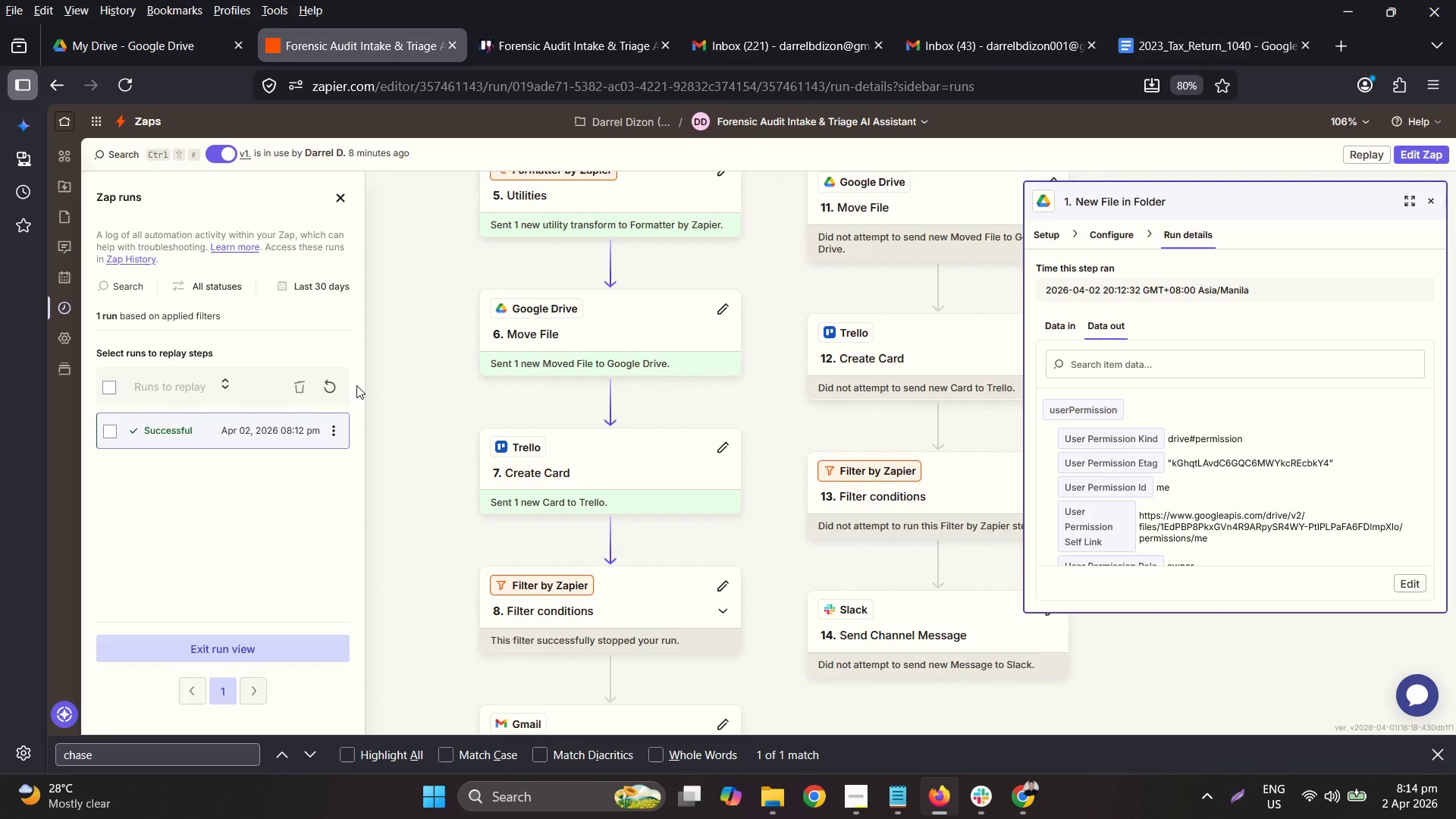 
left_click([334, 389])
 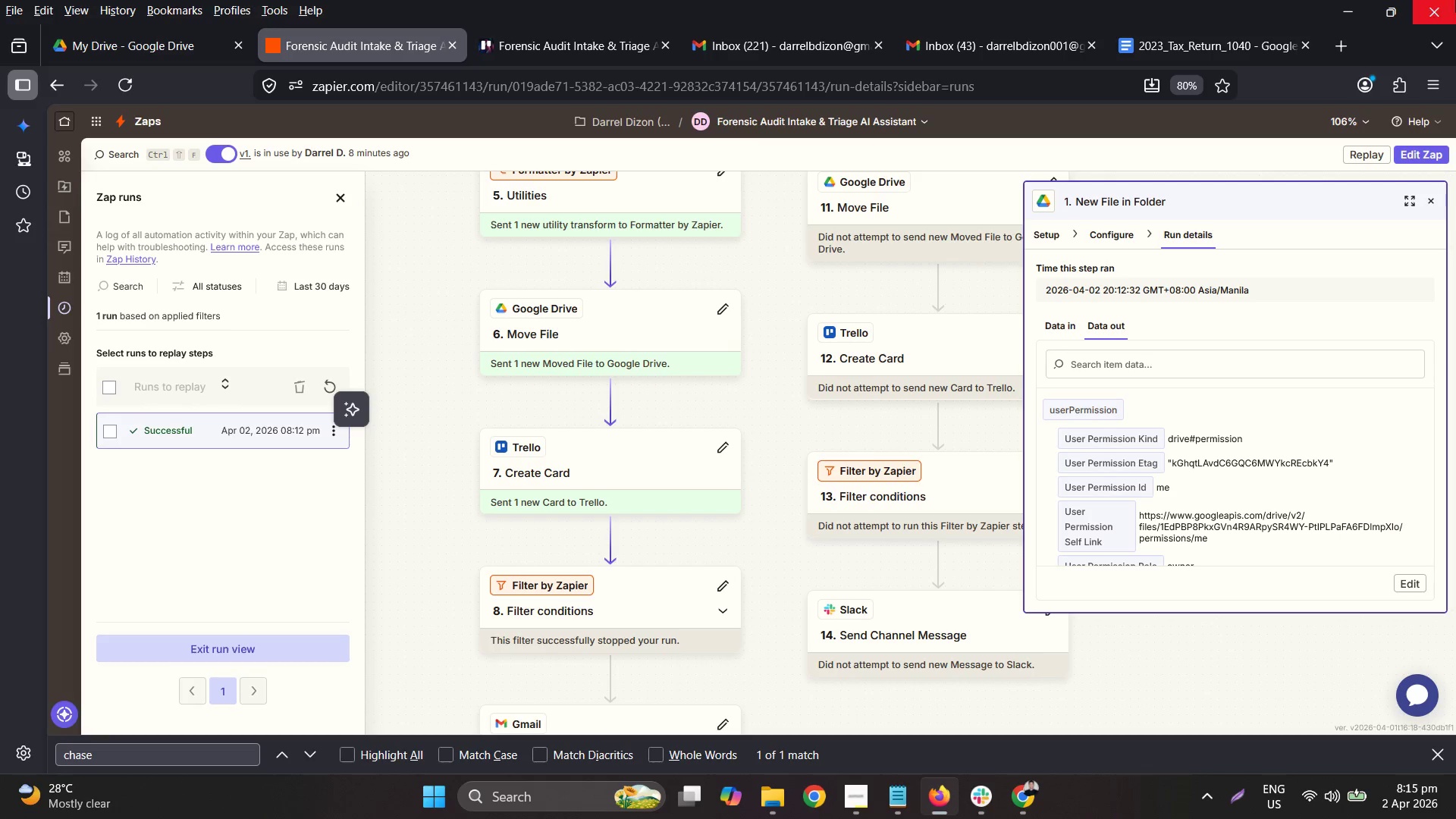 
left_click([1211, 53])
 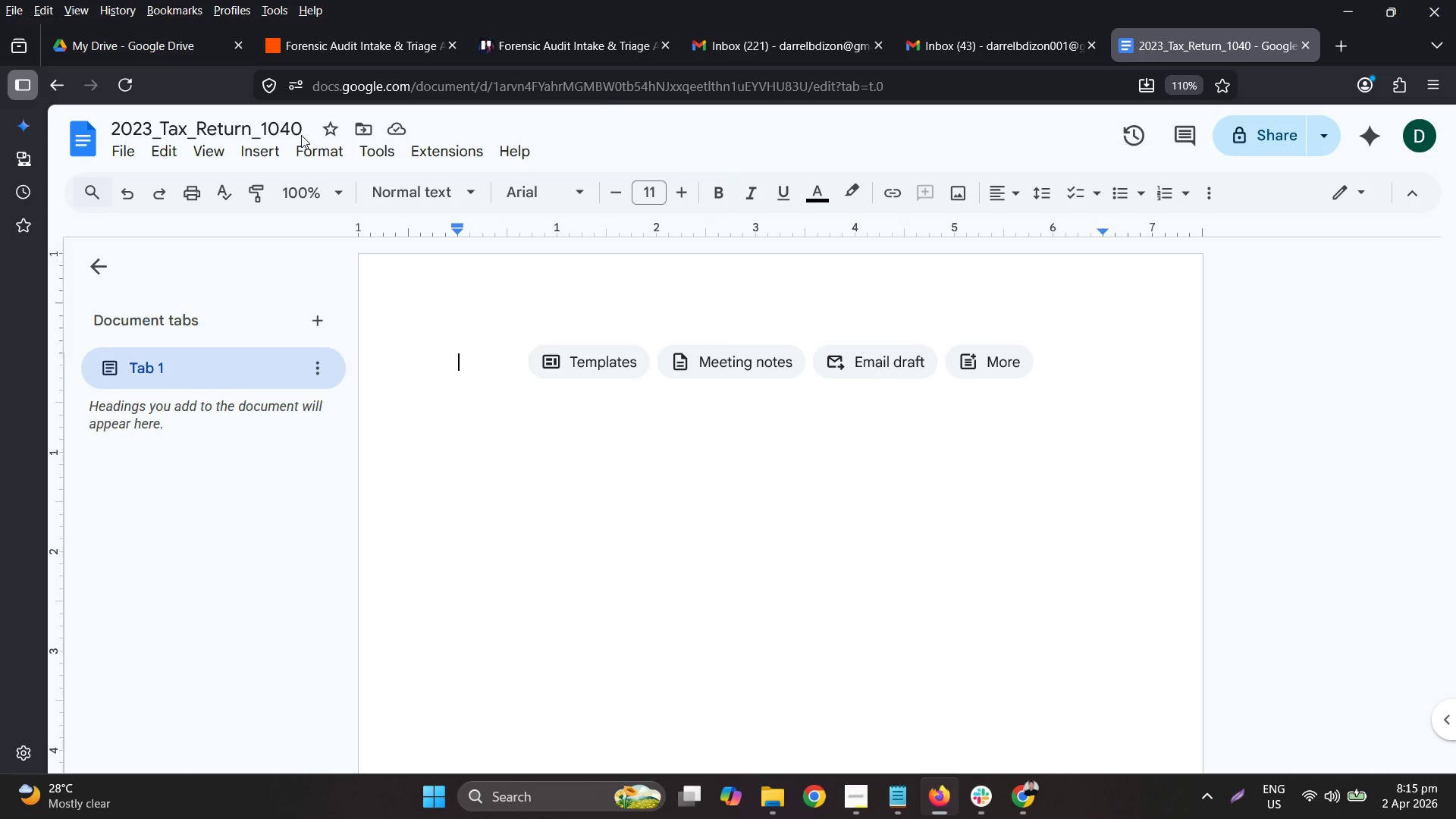 
left_click([78, 147])
 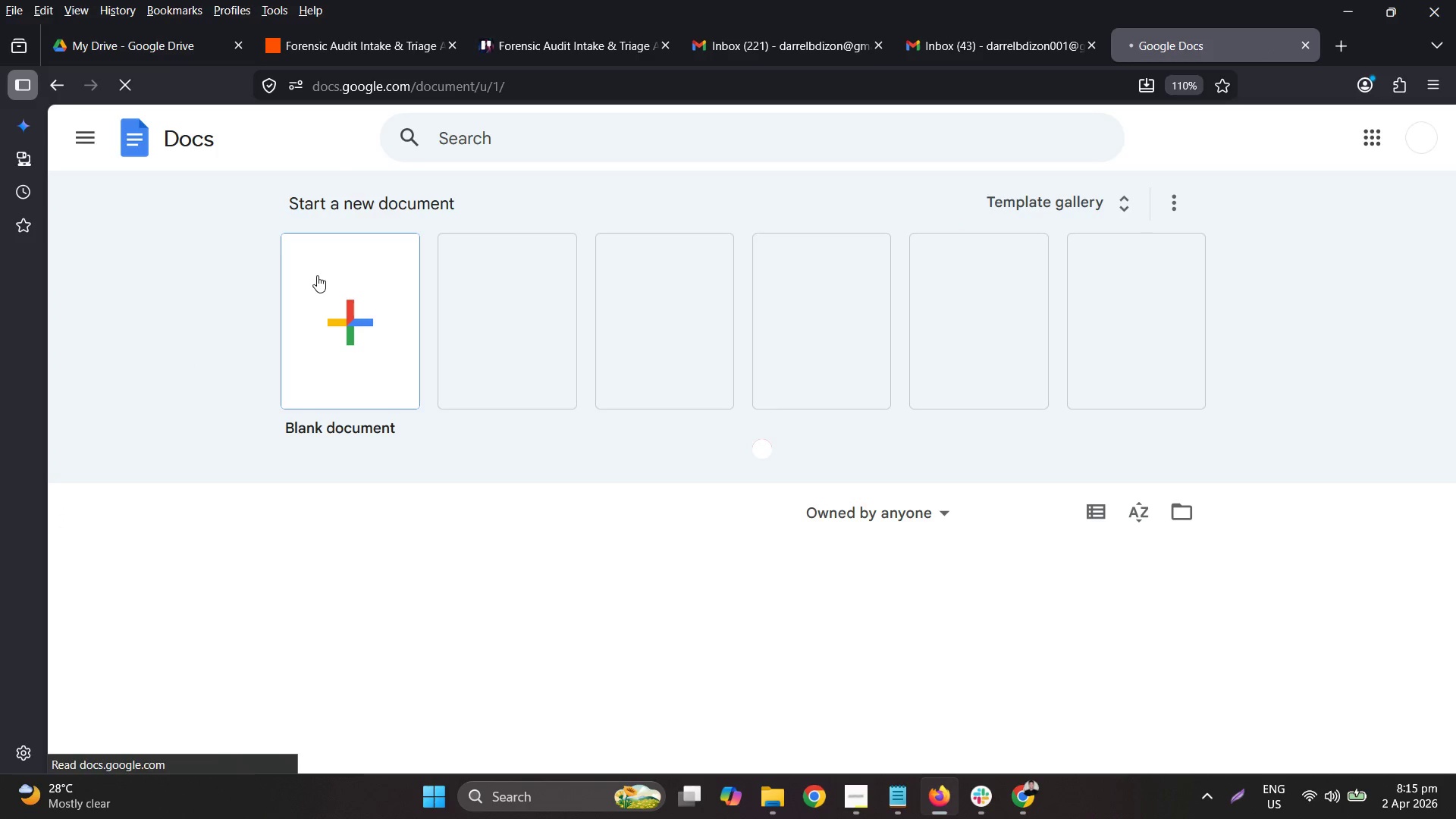 
left_click([384, 278])
 